 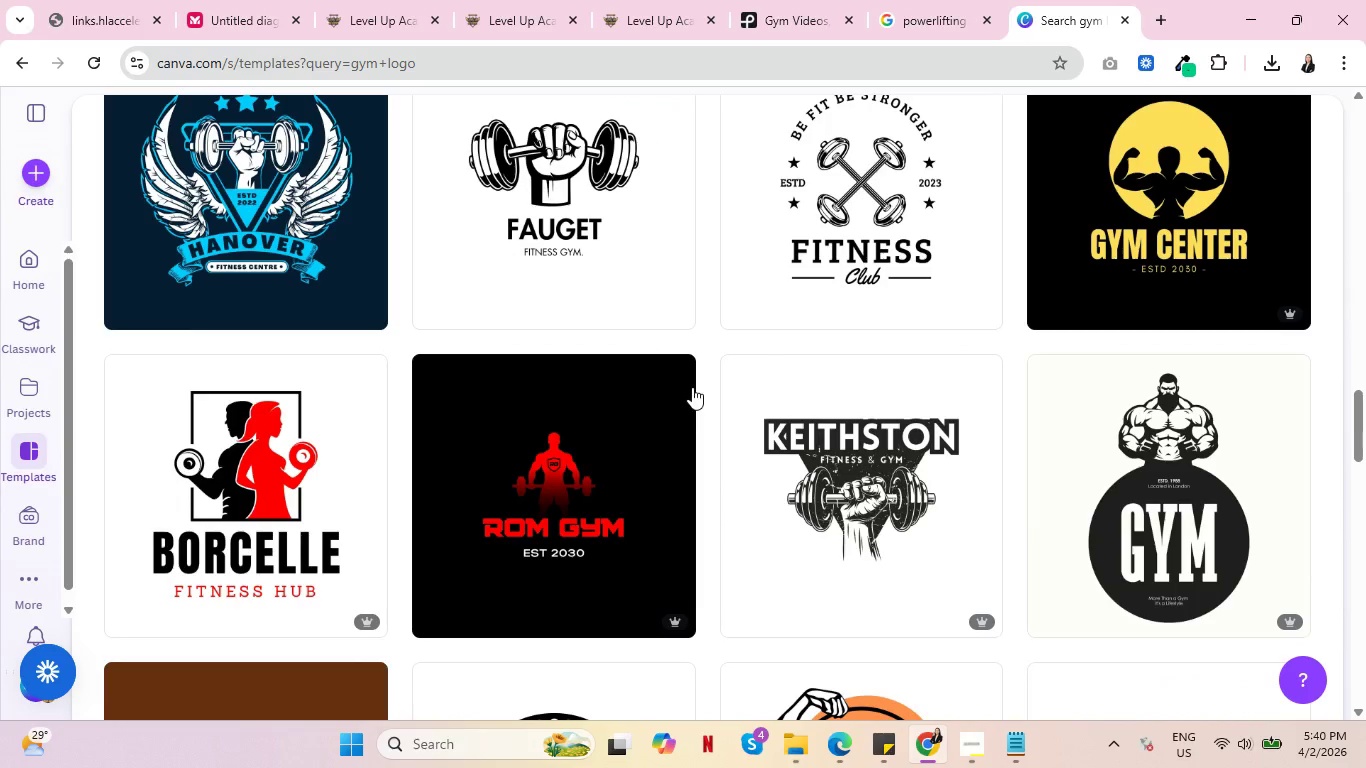 
scroll: coordinate [280, 462], scroll_direction: down, amount: 4.0
 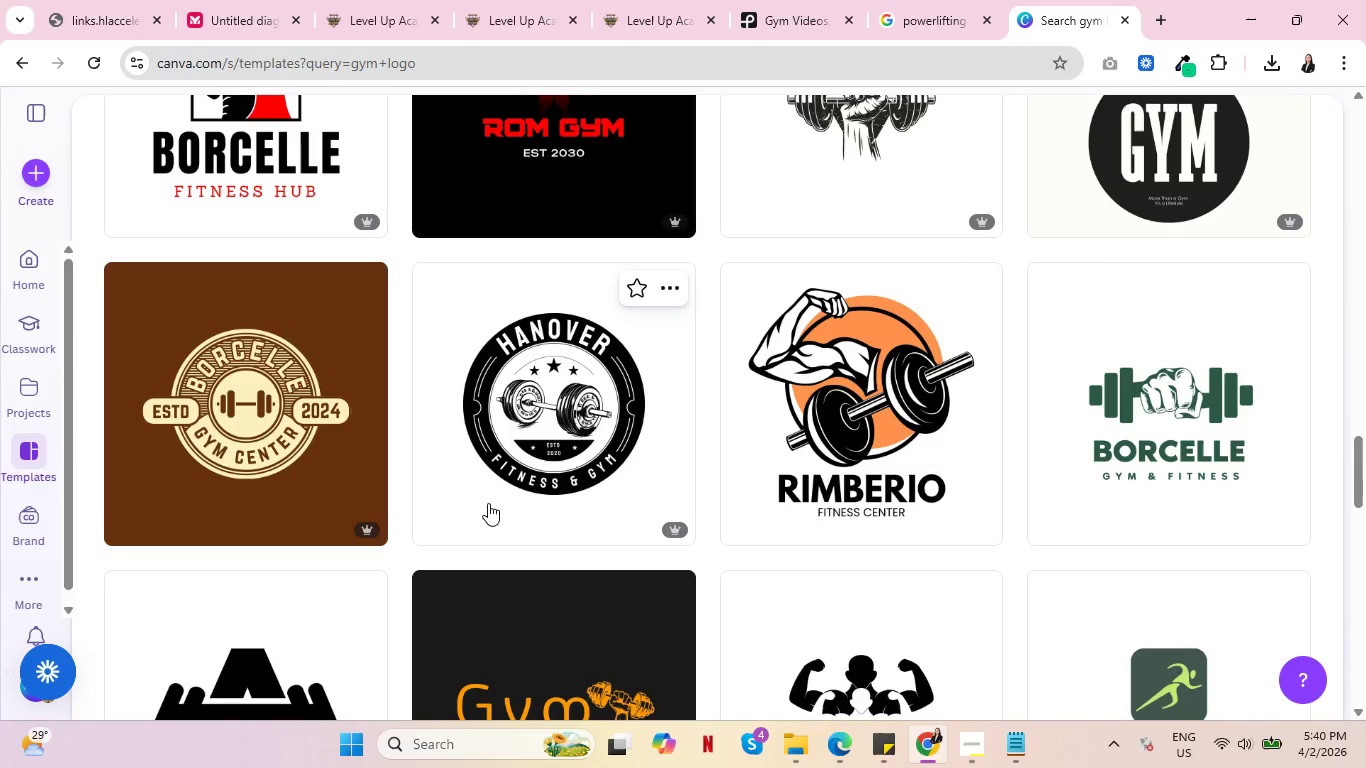 
key(Control+ControlLeft)
 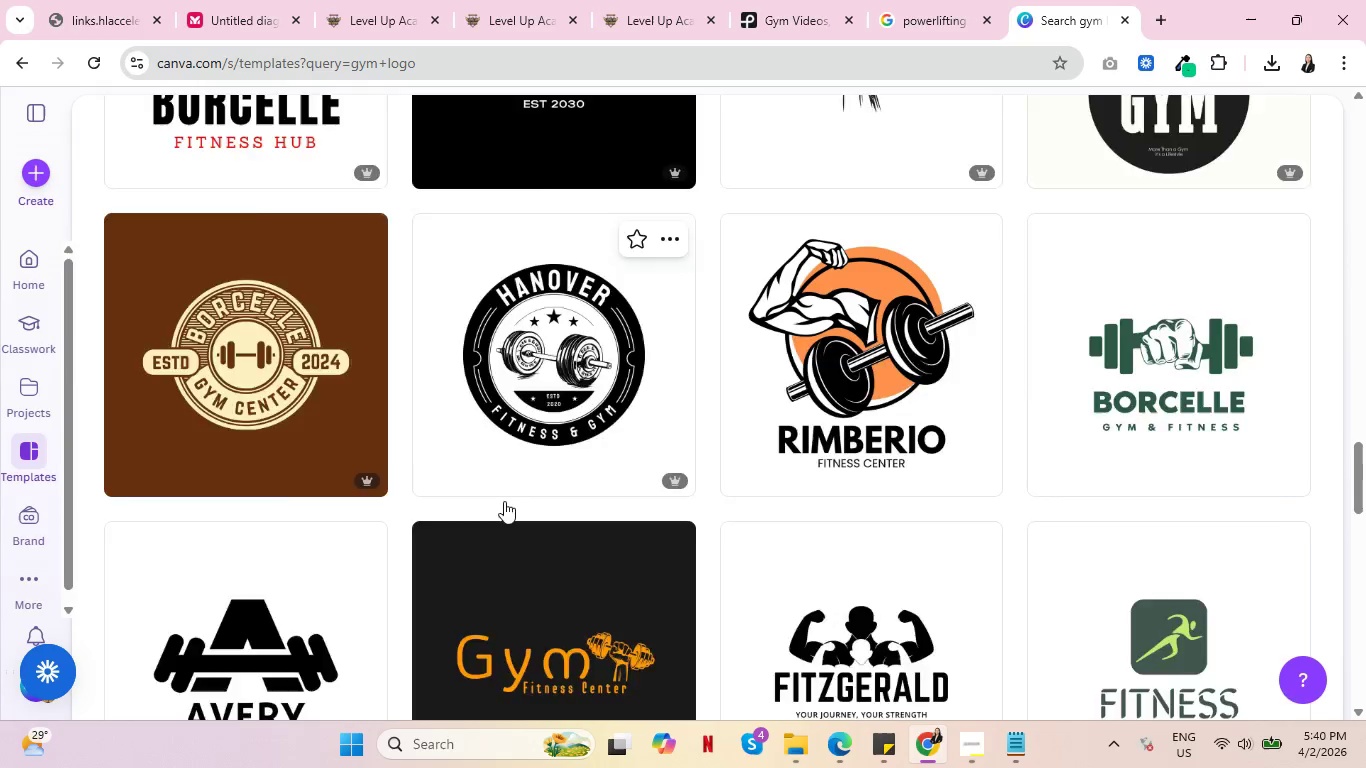 
scroll: coordinate [491, 502], scroll_direction: down, amount: 2.0
 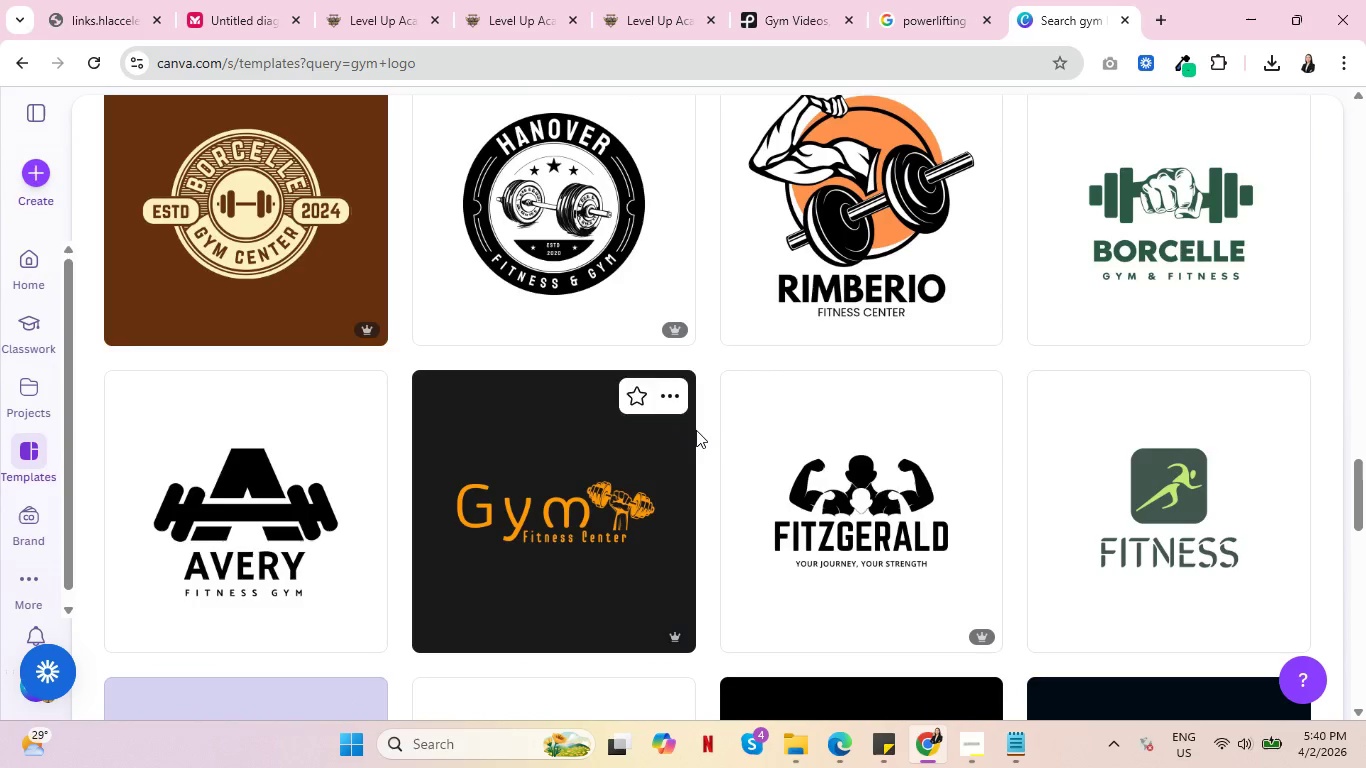 
scroll: coordinate [698, 430], scroll_direction: up, amount: 2.0
 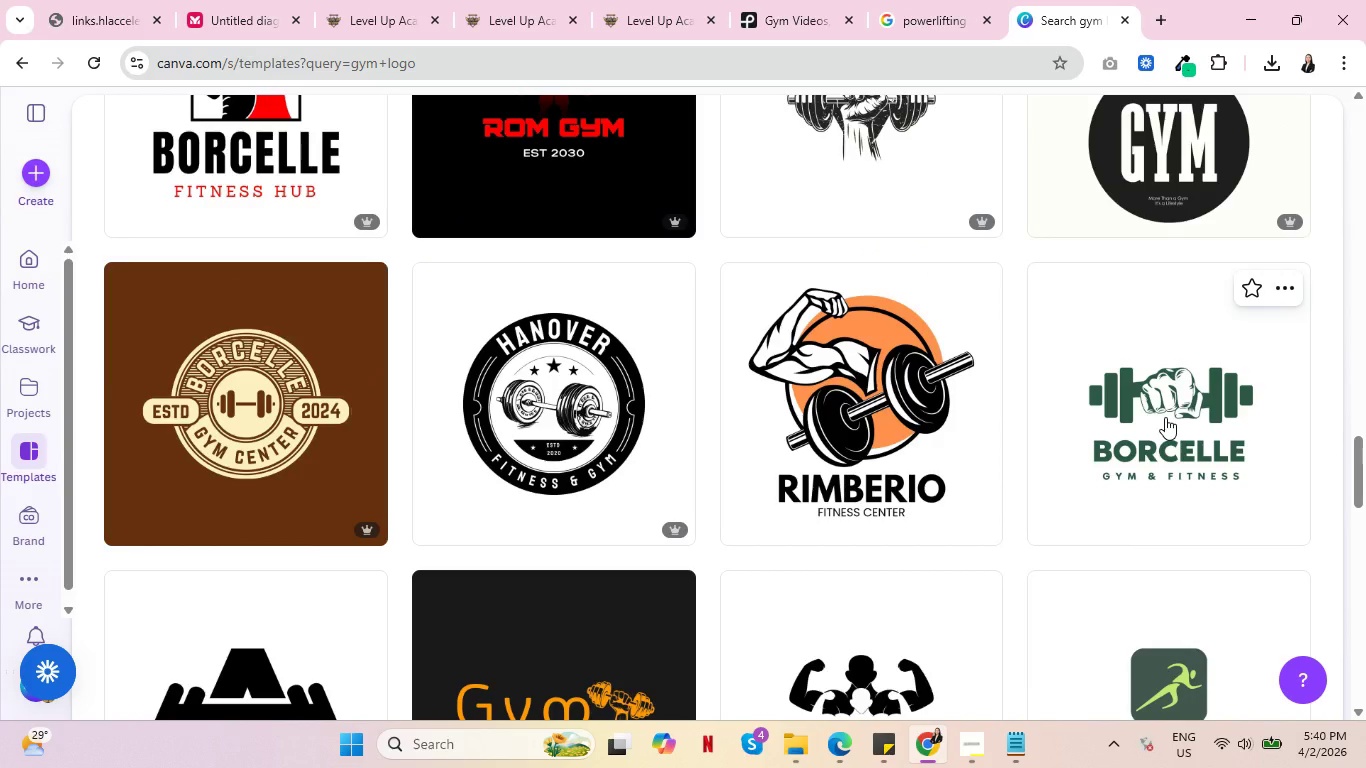 
key(Control+ControlLeft)
 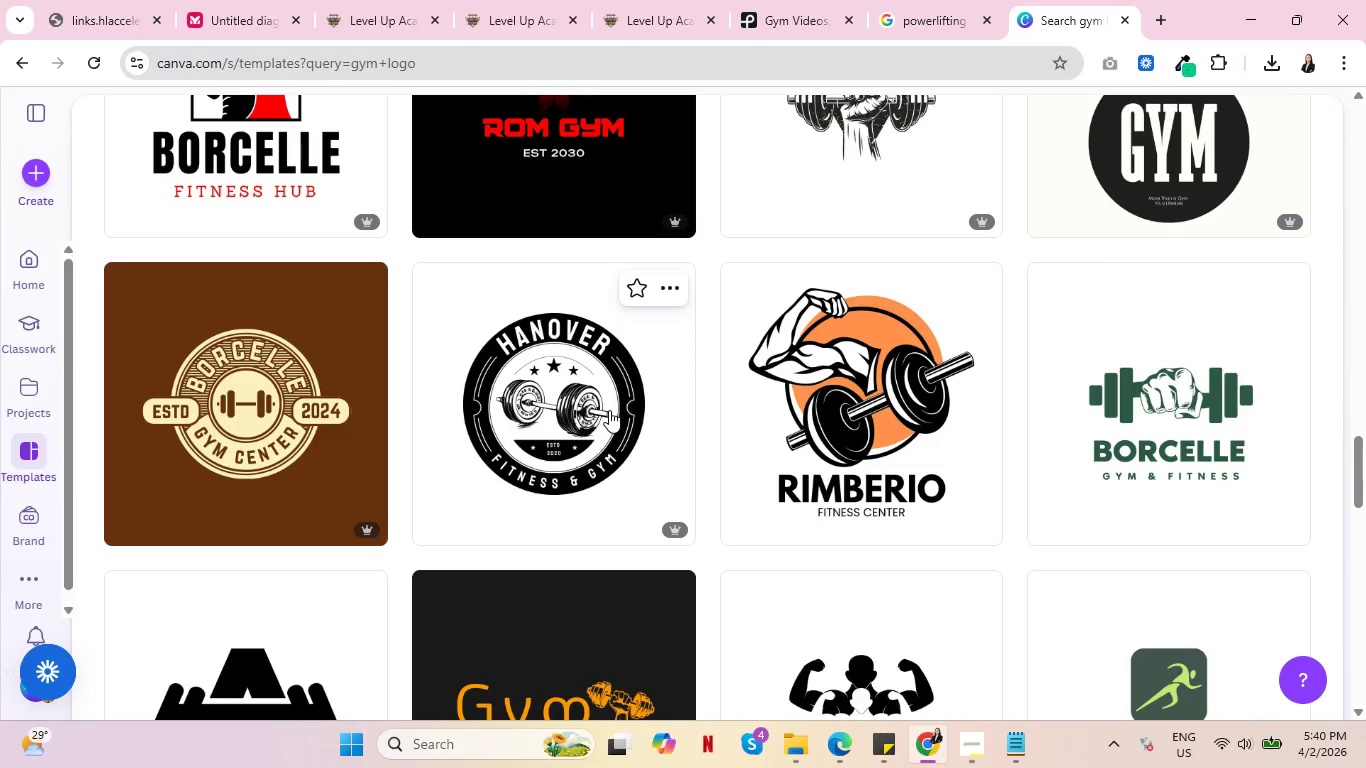 
wait(9.7)
 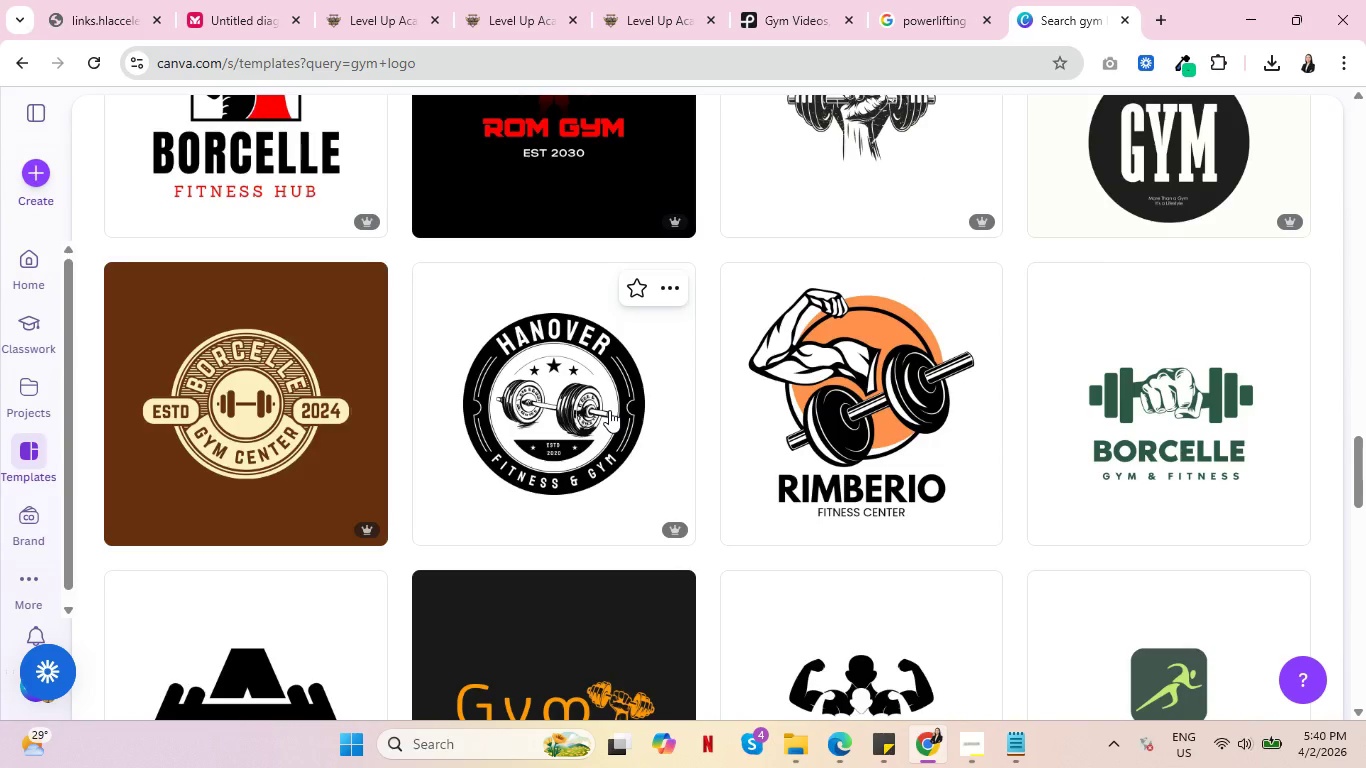 
key(Control+ControlLeft)
 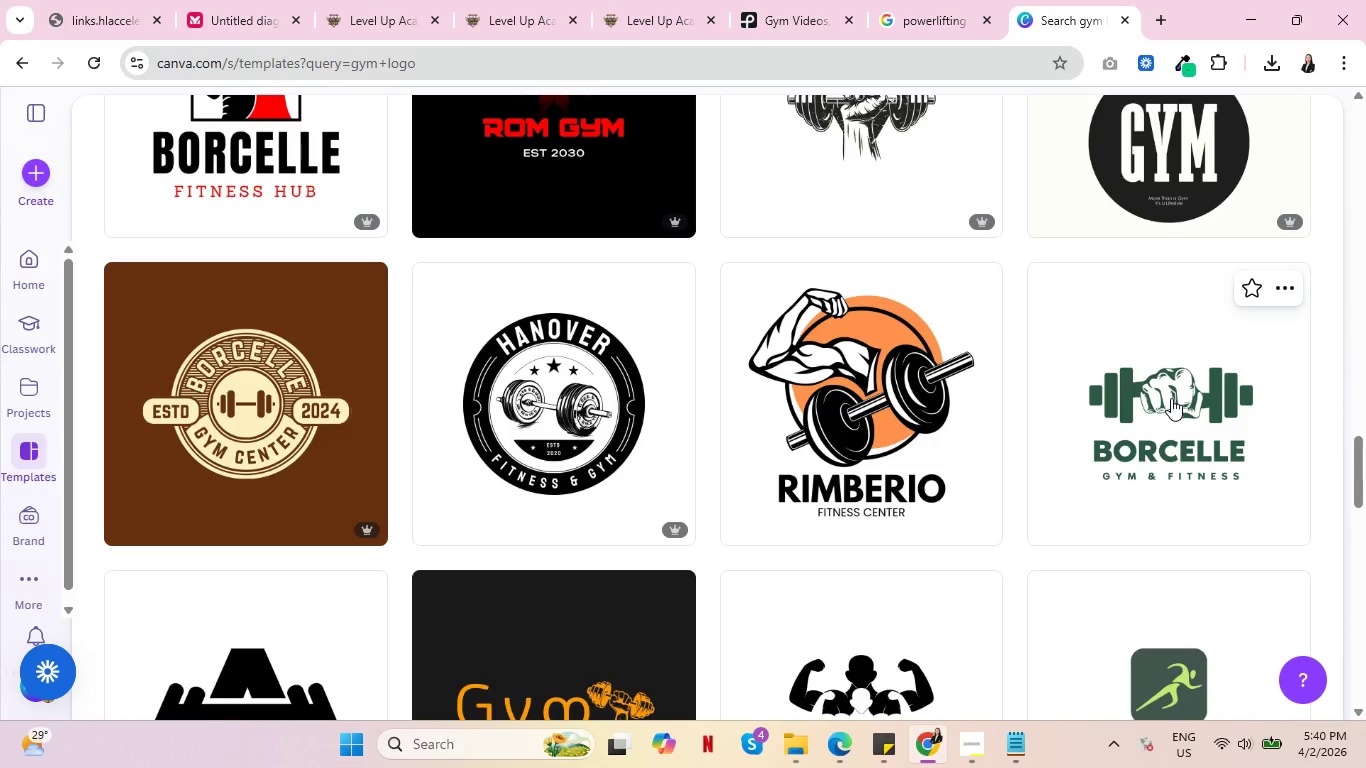 
wait(5.59)
 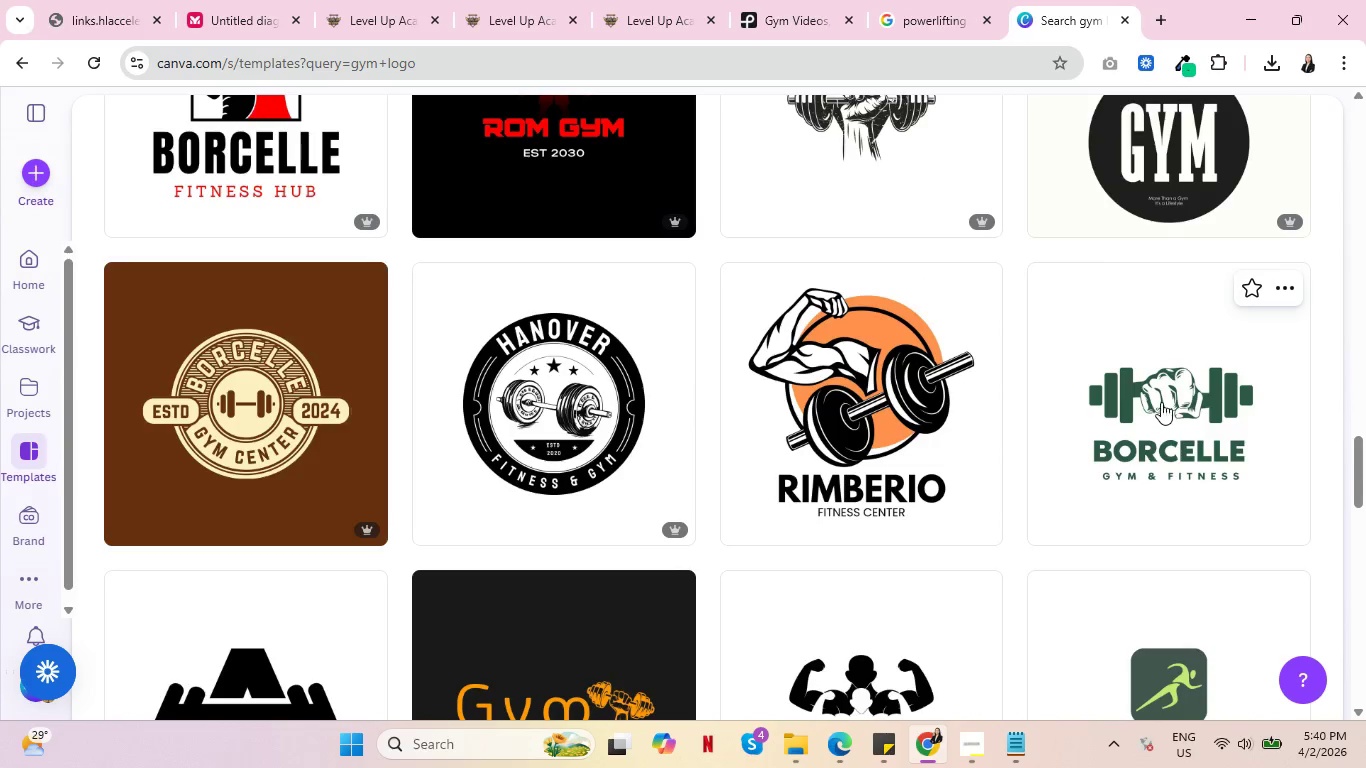 
hold_key(key=ControlLeft, duration=0.31)
 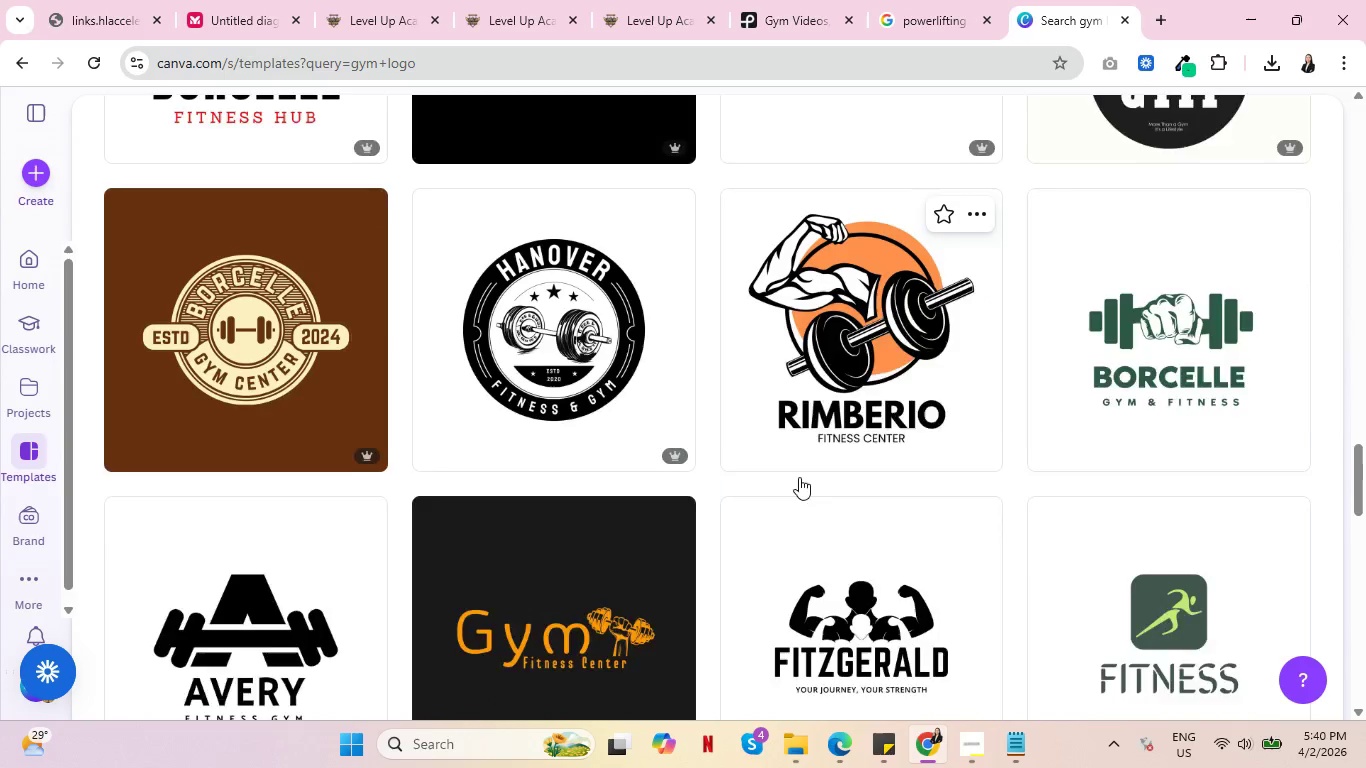 
scroll: coordinate [802, 476], scroll_direction: down, amount: 2.0
 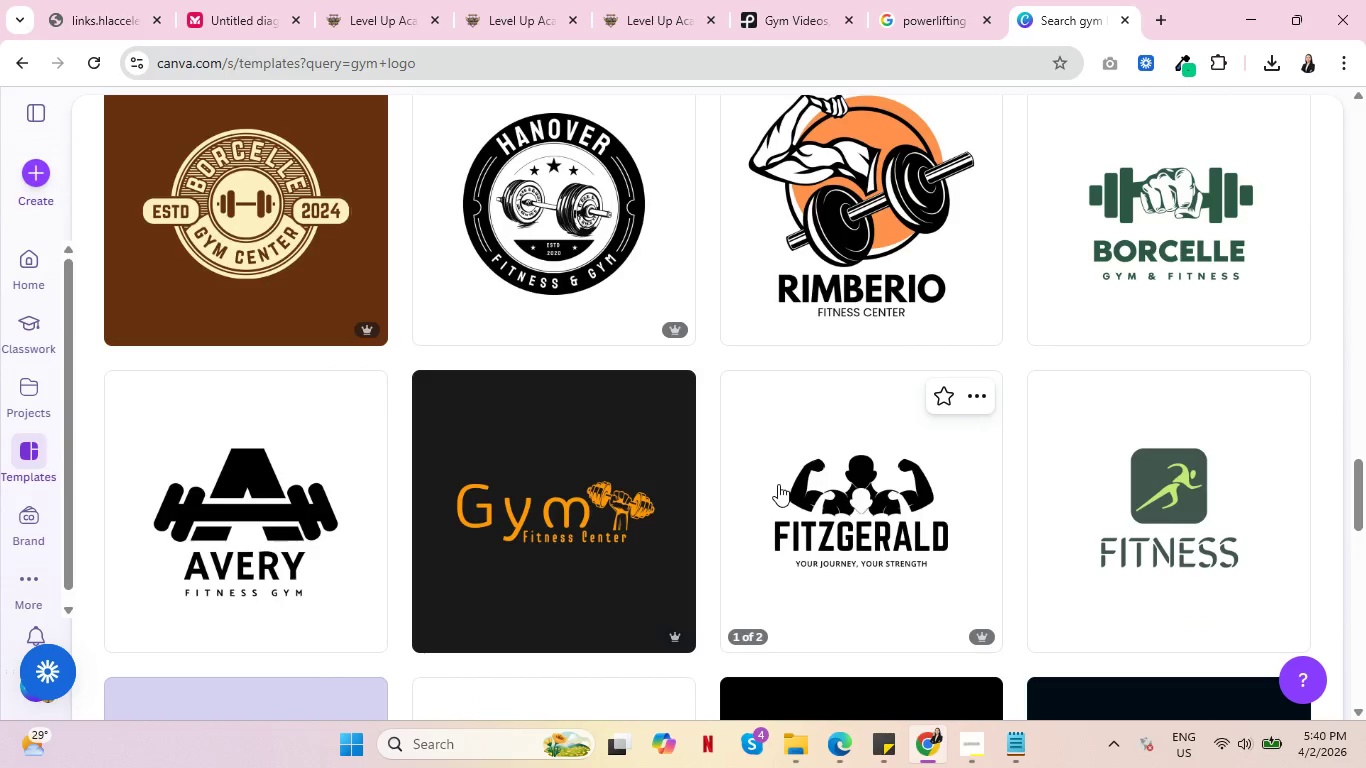 
key(Control+ControlLeft)
 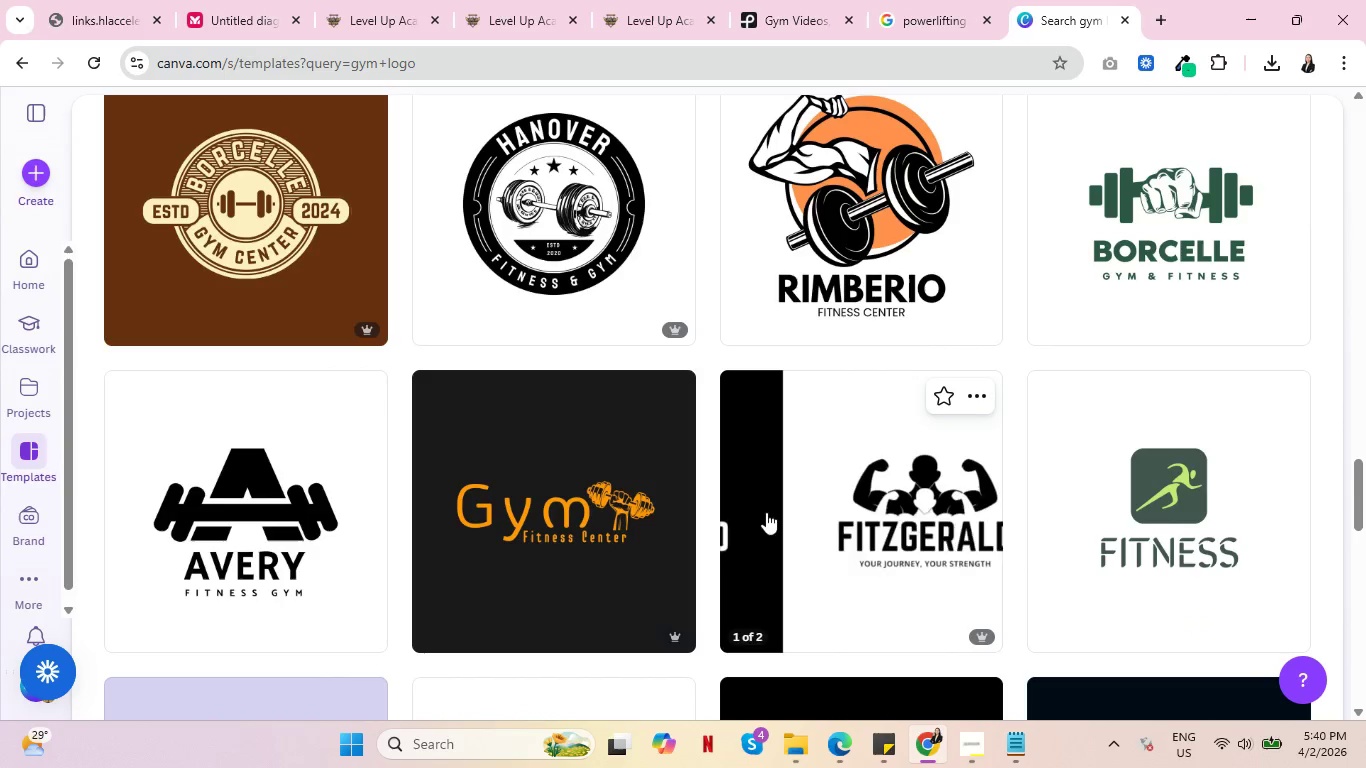 
key(Control+ControlLeft)
 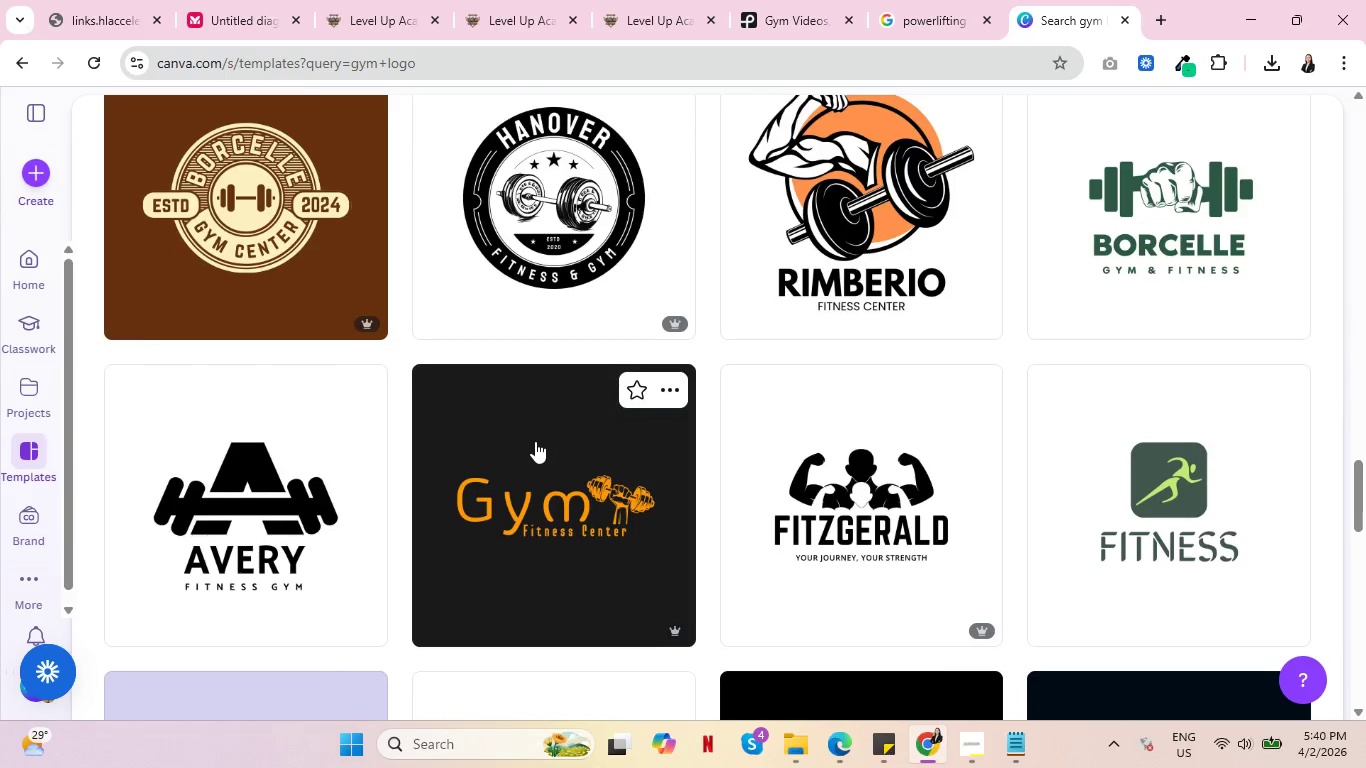 
scroll: coordinate [507, 471], scroll_direction: down, amount: 7.0
 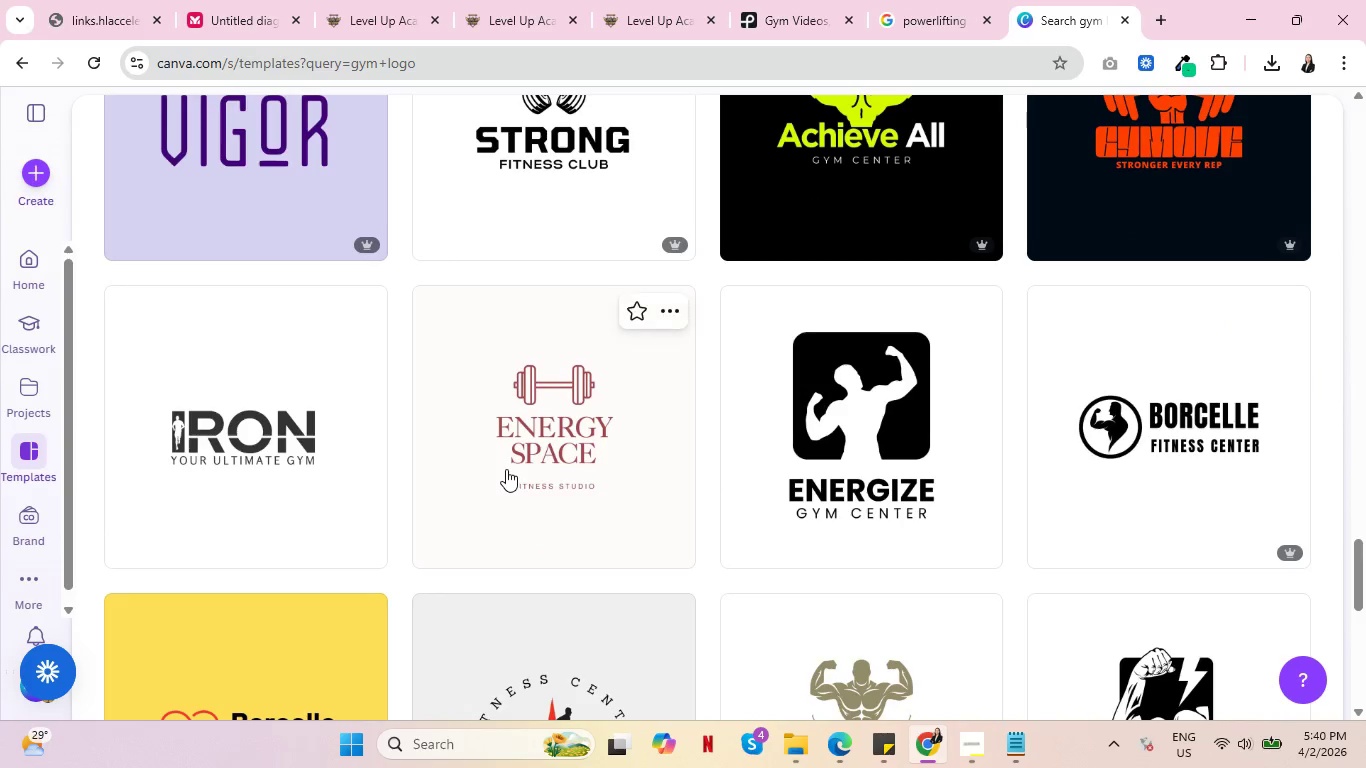 
key(Control+ControlLeft)
 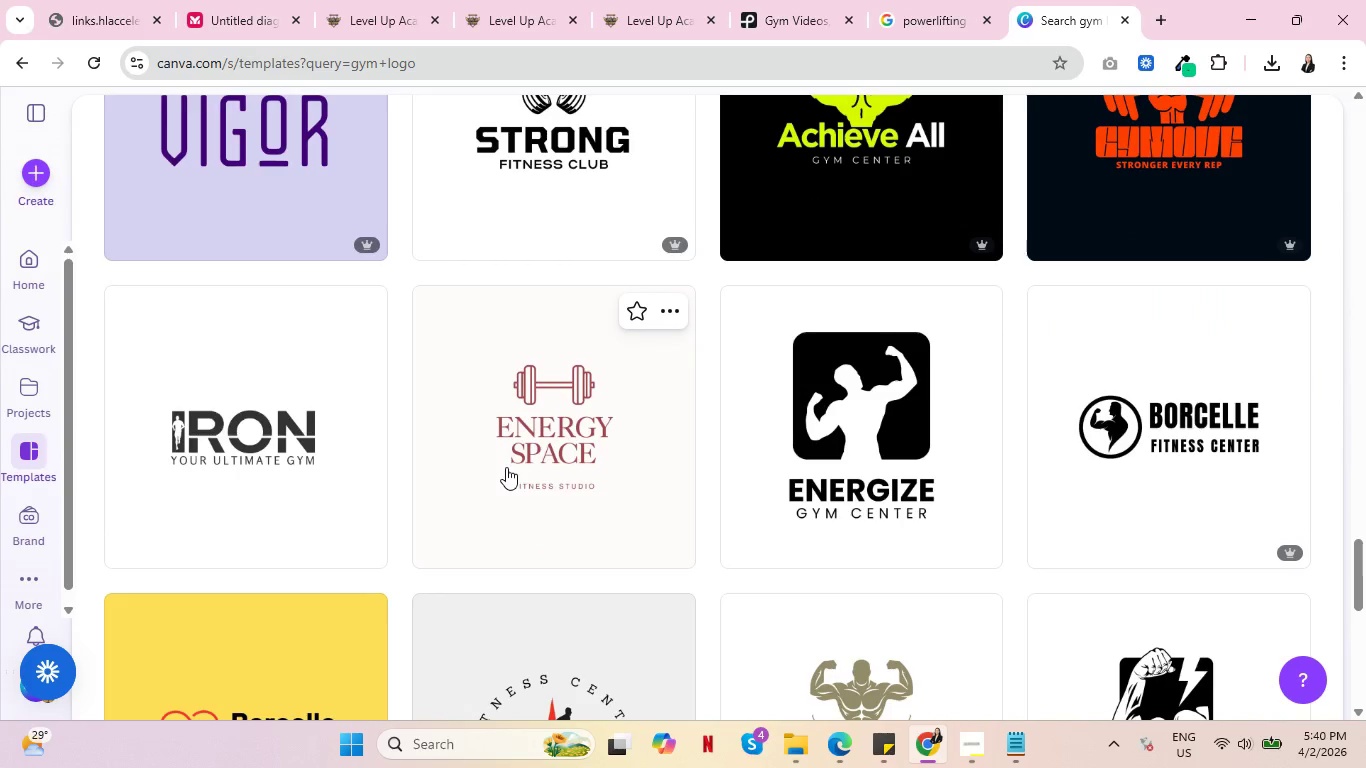 
key(Control+ControlLeft)
 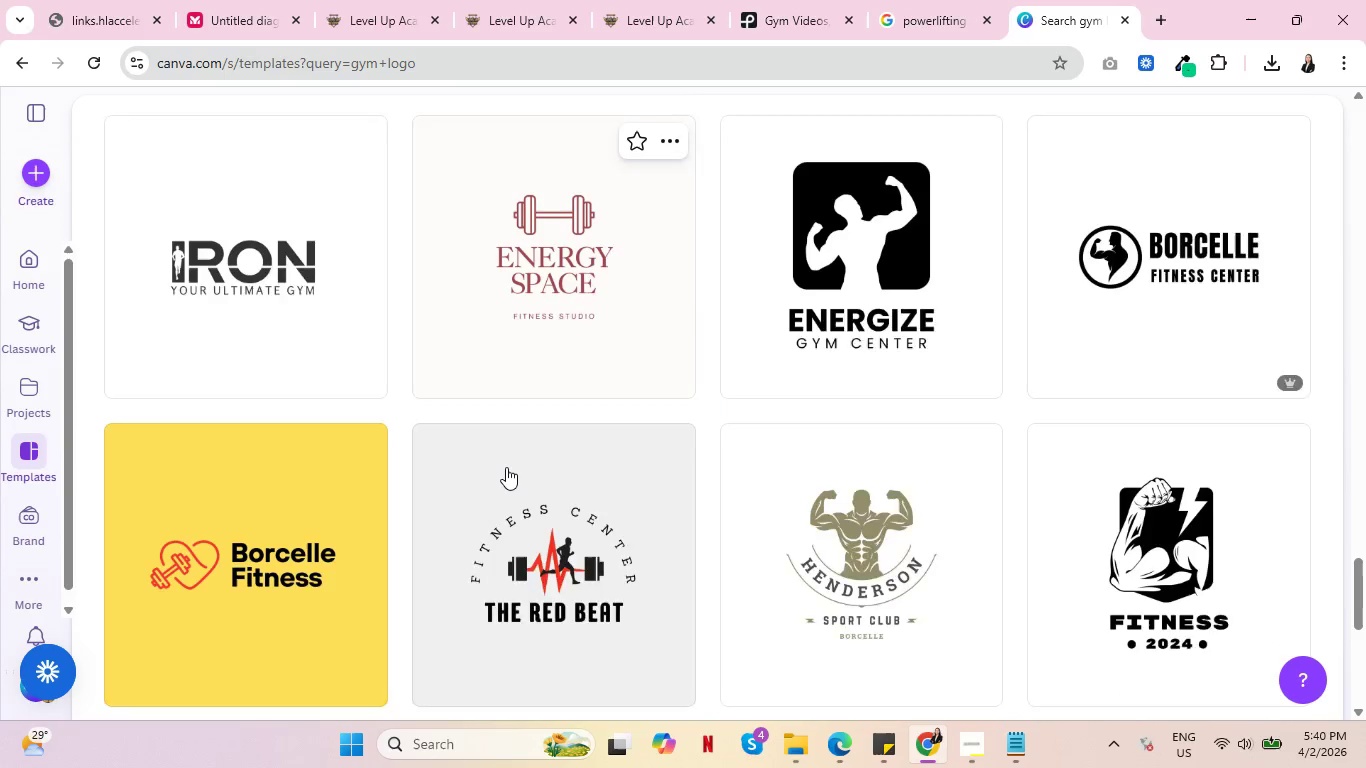 
scroll: coordinate [521, 478], scroll_direction: down, amount: 6.0
 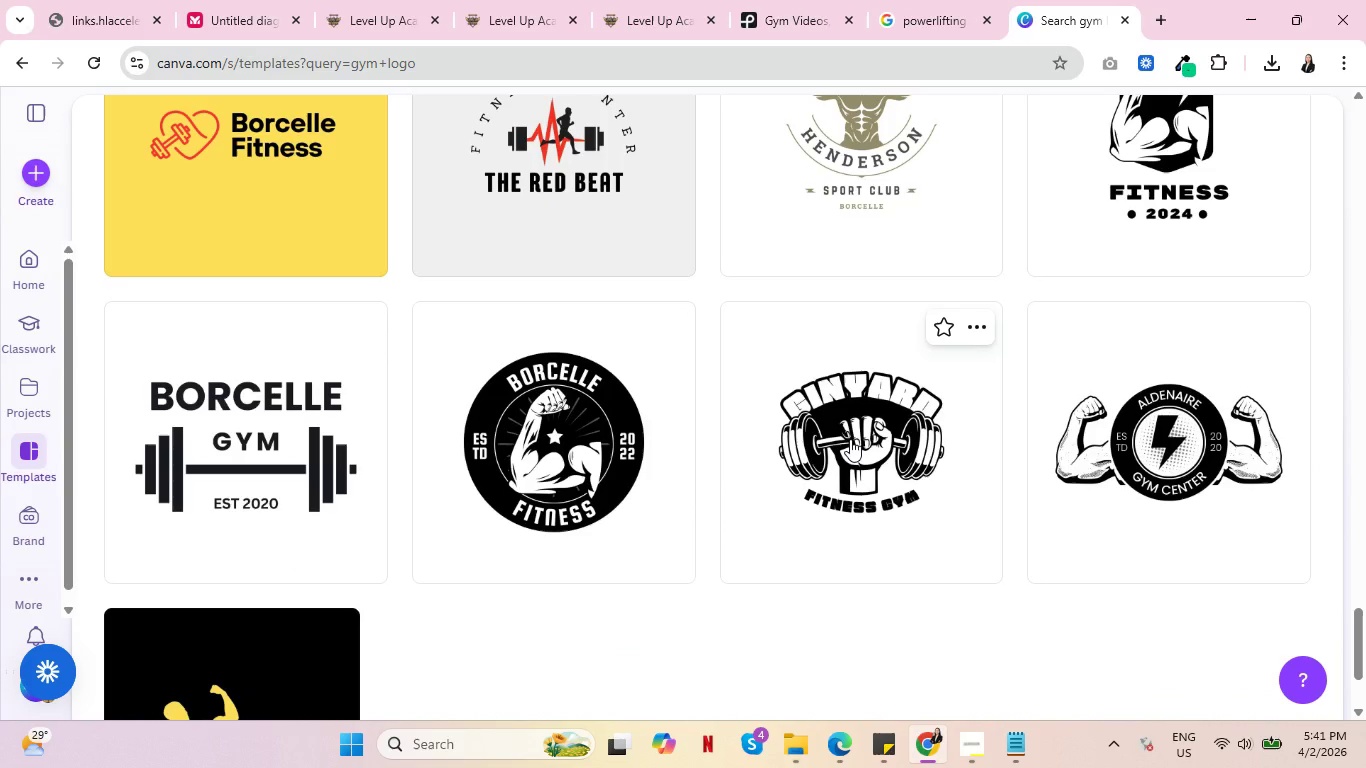 
wait(5.37)
 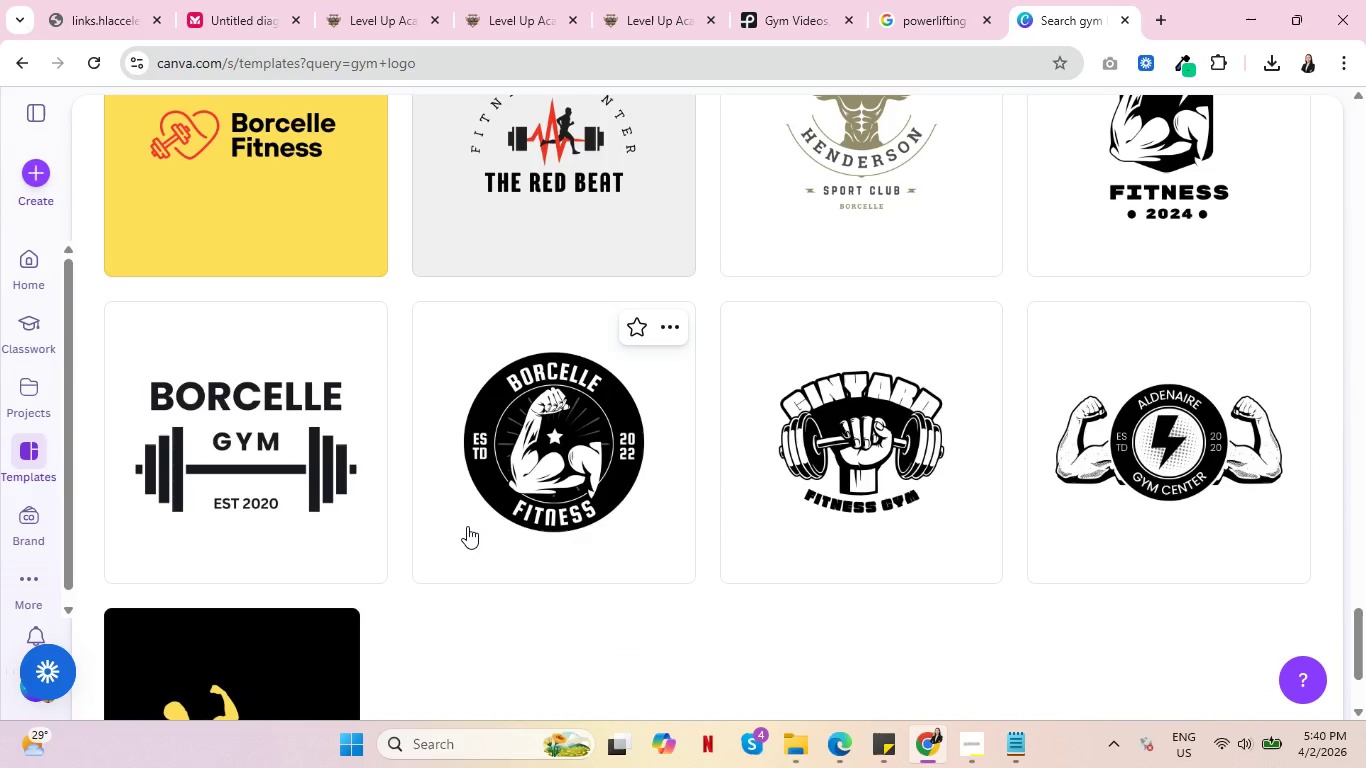 
key(Control+ControlLeft)
 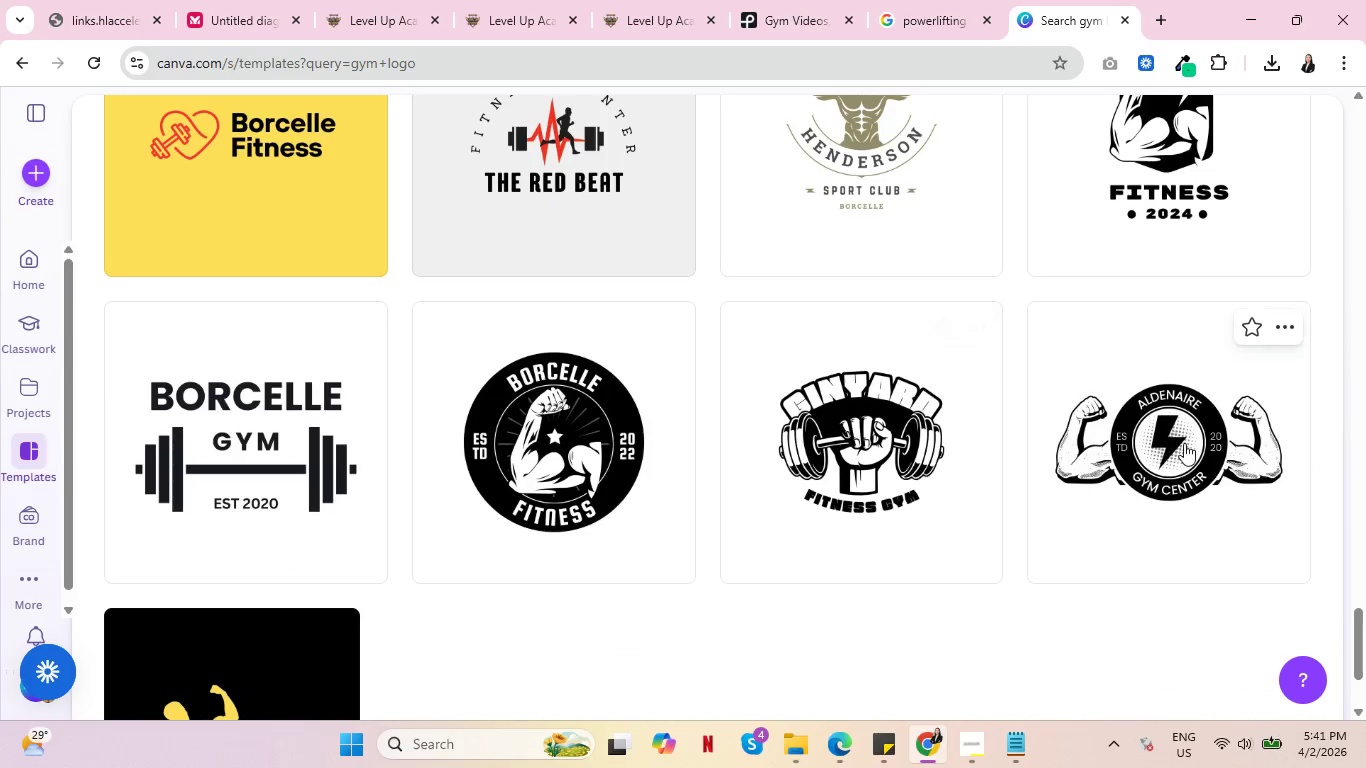 
mouse_move([1161, 452])
 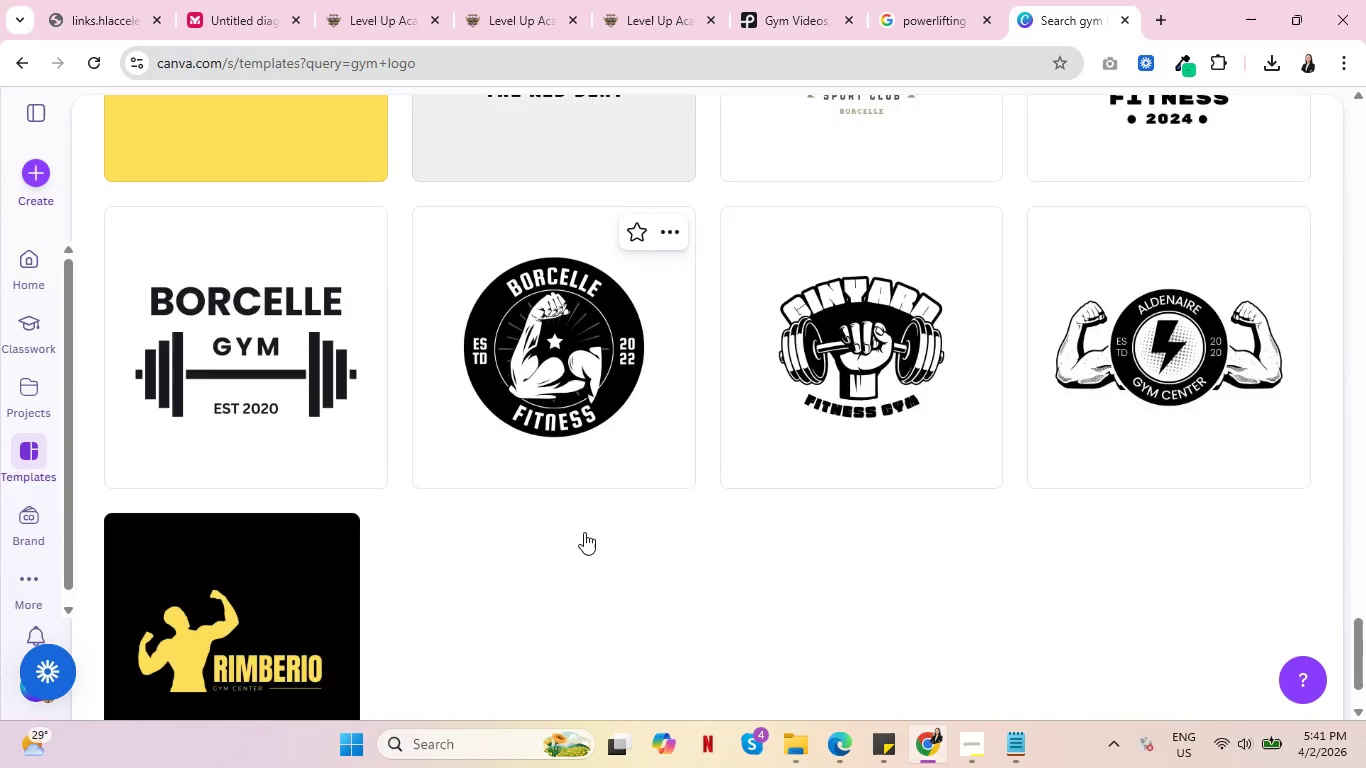 
scroll: coordinate [581, 533], scroll_direction: down, amount: 12.0
 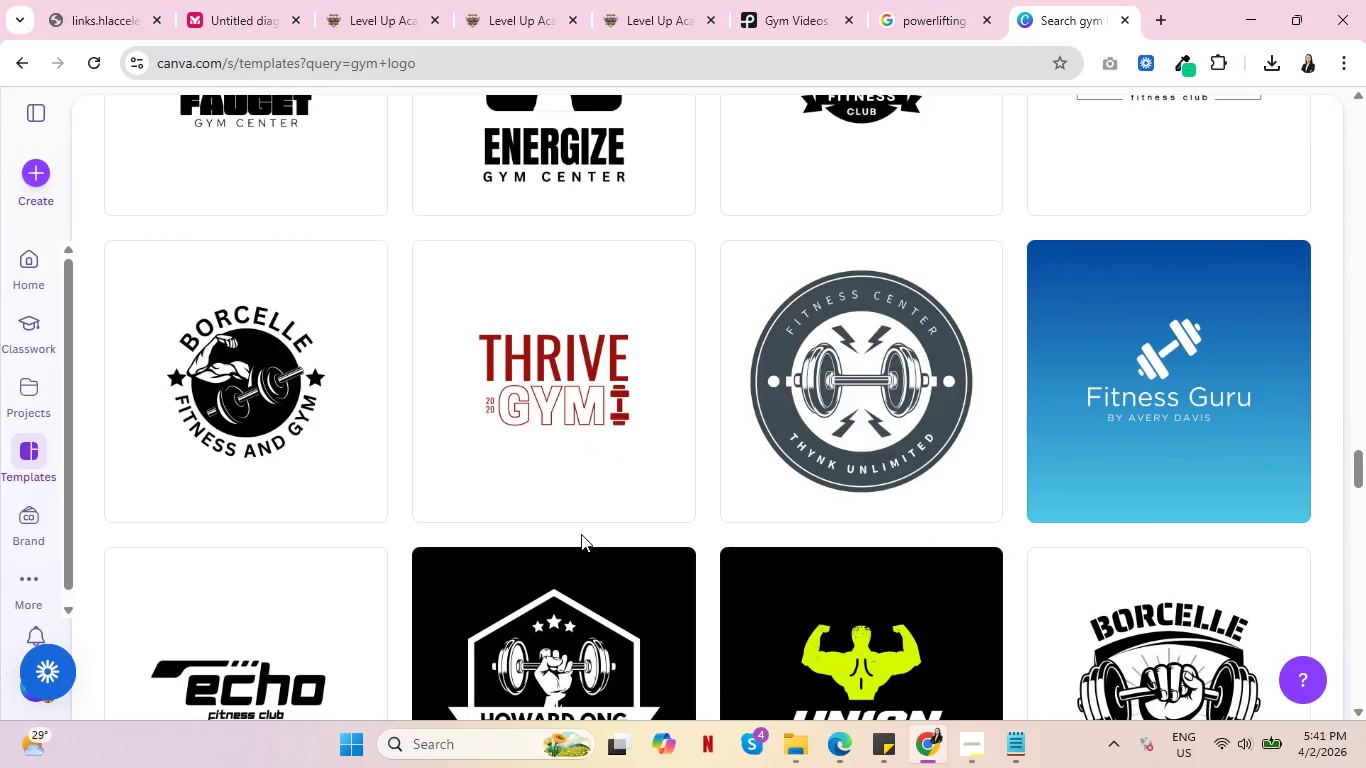 
key(Control+ControlLeft)
 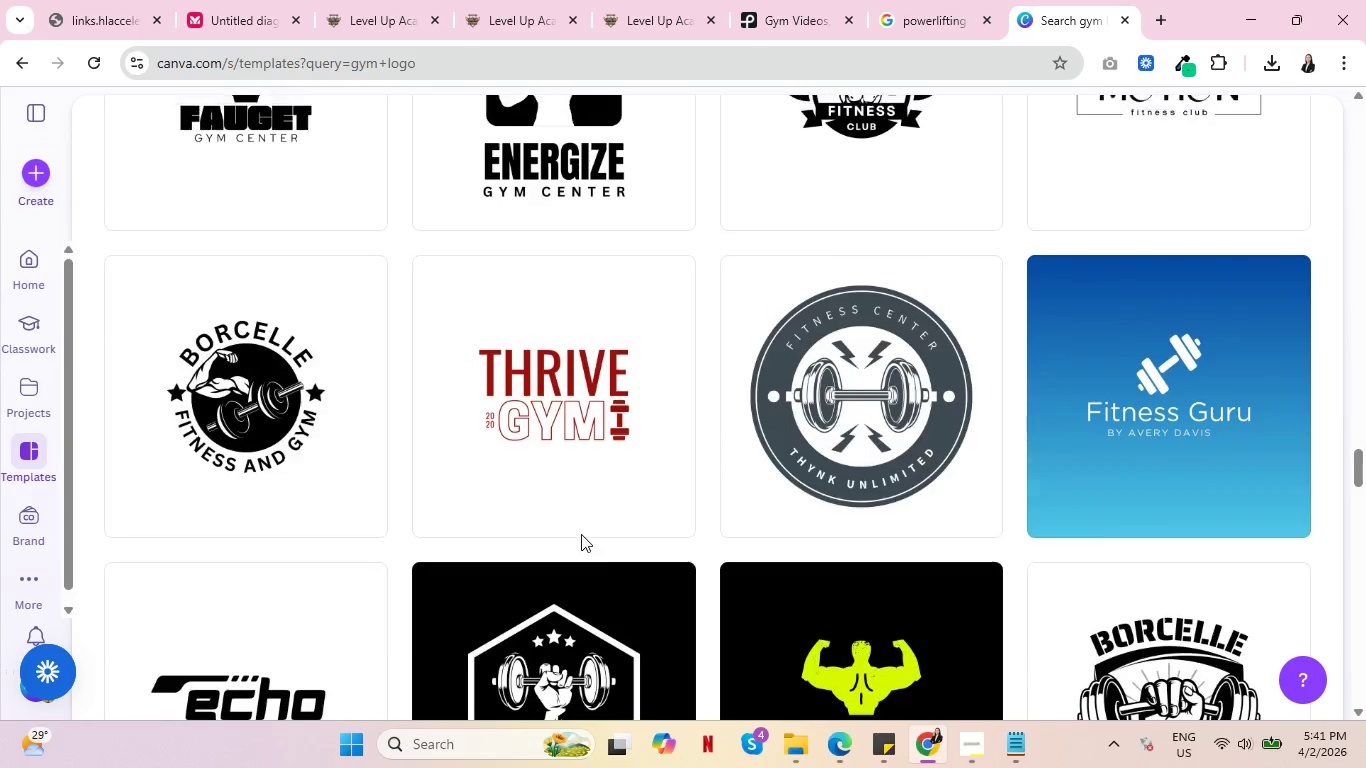 
scroll: coordinate [581, 534], scroll_direction: down, amount: 3.0
 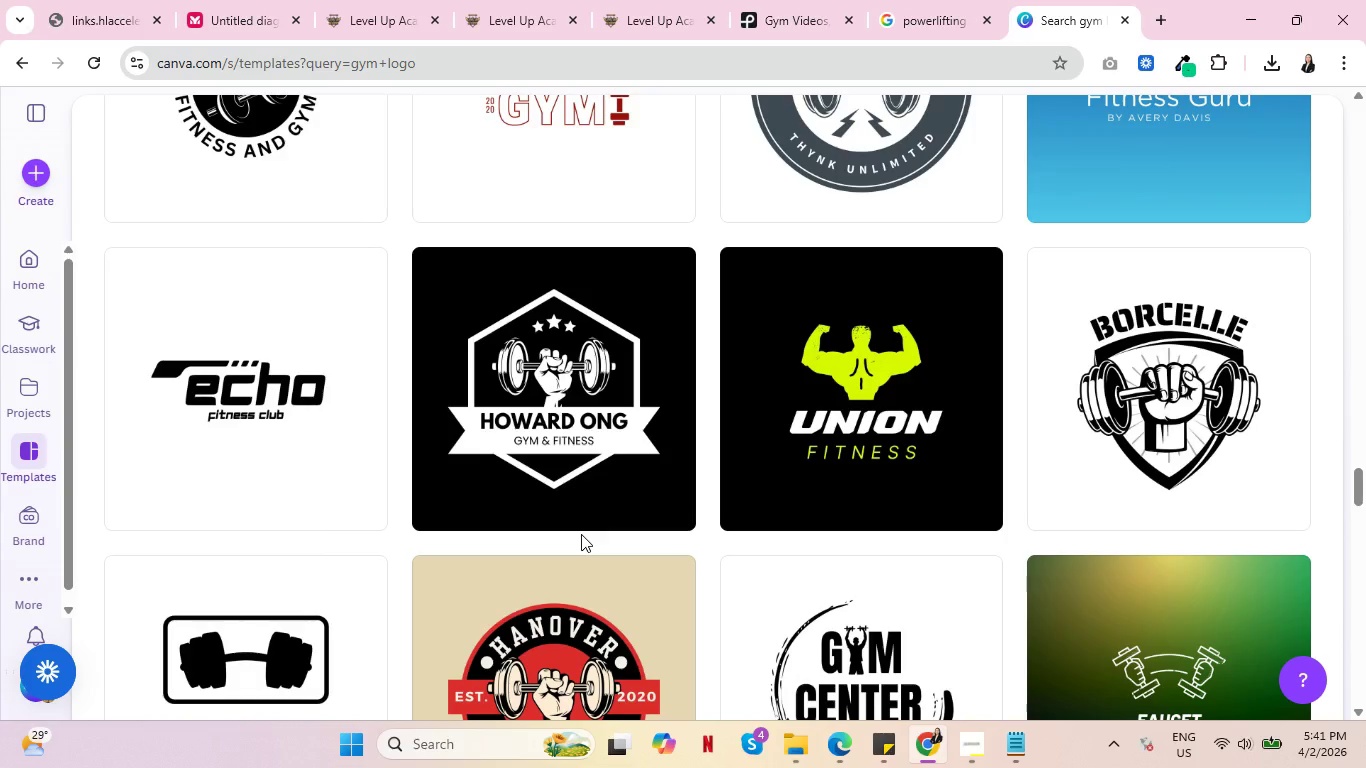 
key(Control+ControlLeft)
 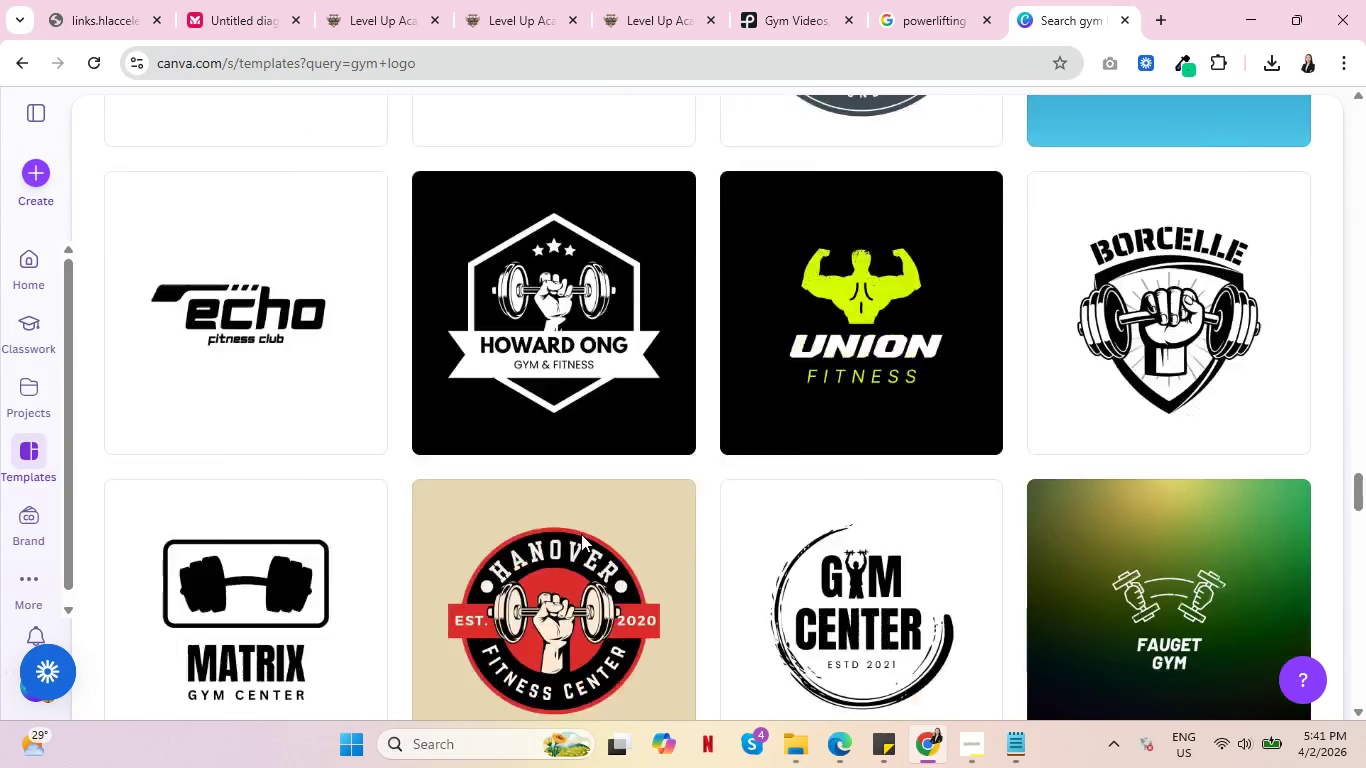 
scroll: coordinate [581, 534], scroll_direction: none, amount: 0.0
 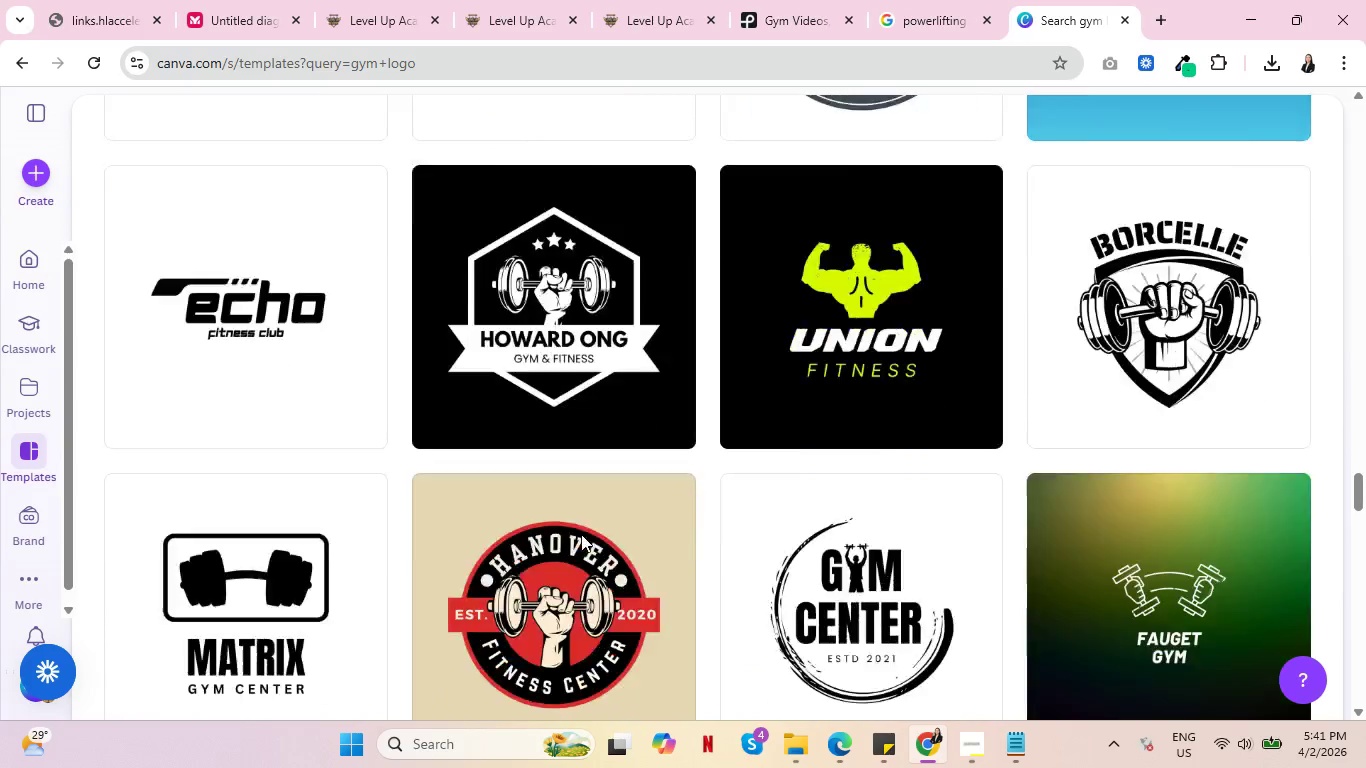 
scroll: coordinate [581, 534], scroll_direction: down, amount: 3.0
 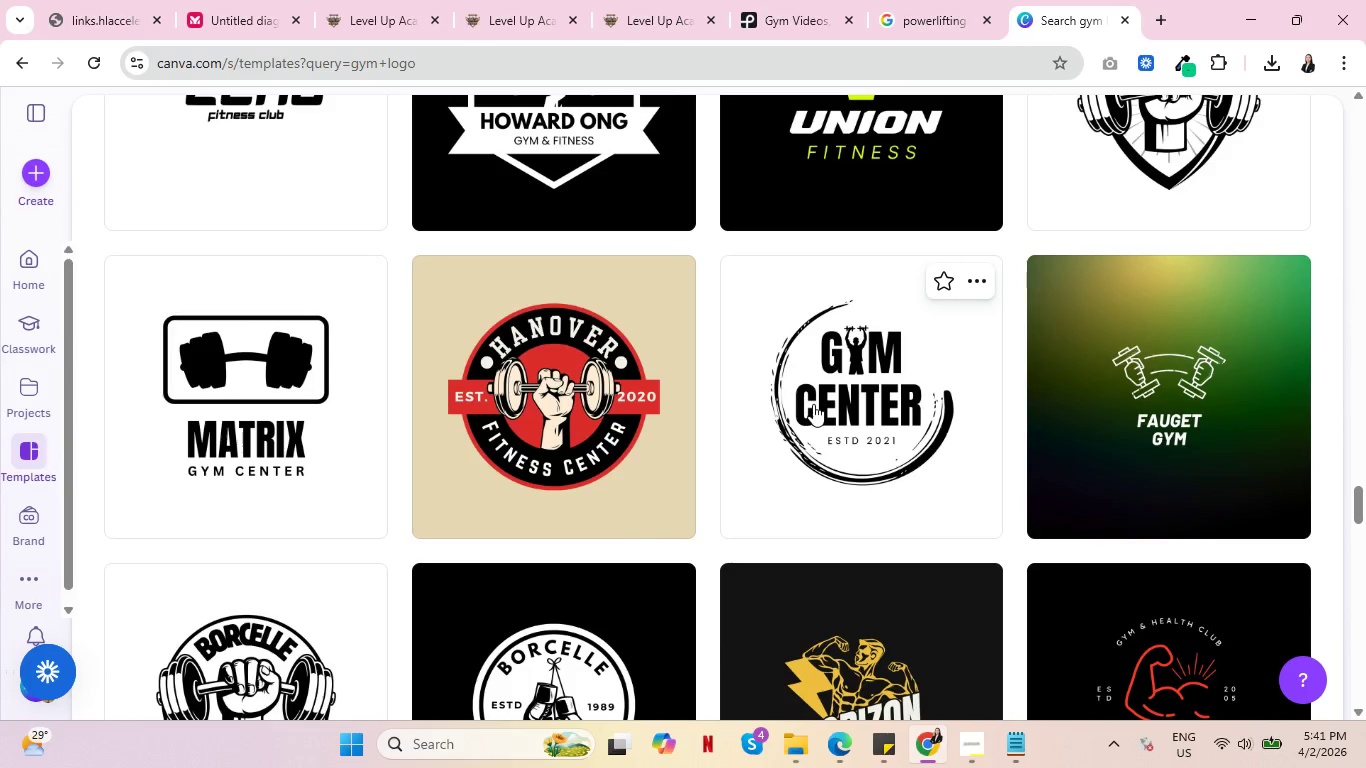 
scroll: coordinate [818, 437], scroll_direction: up, amount: 2.0
 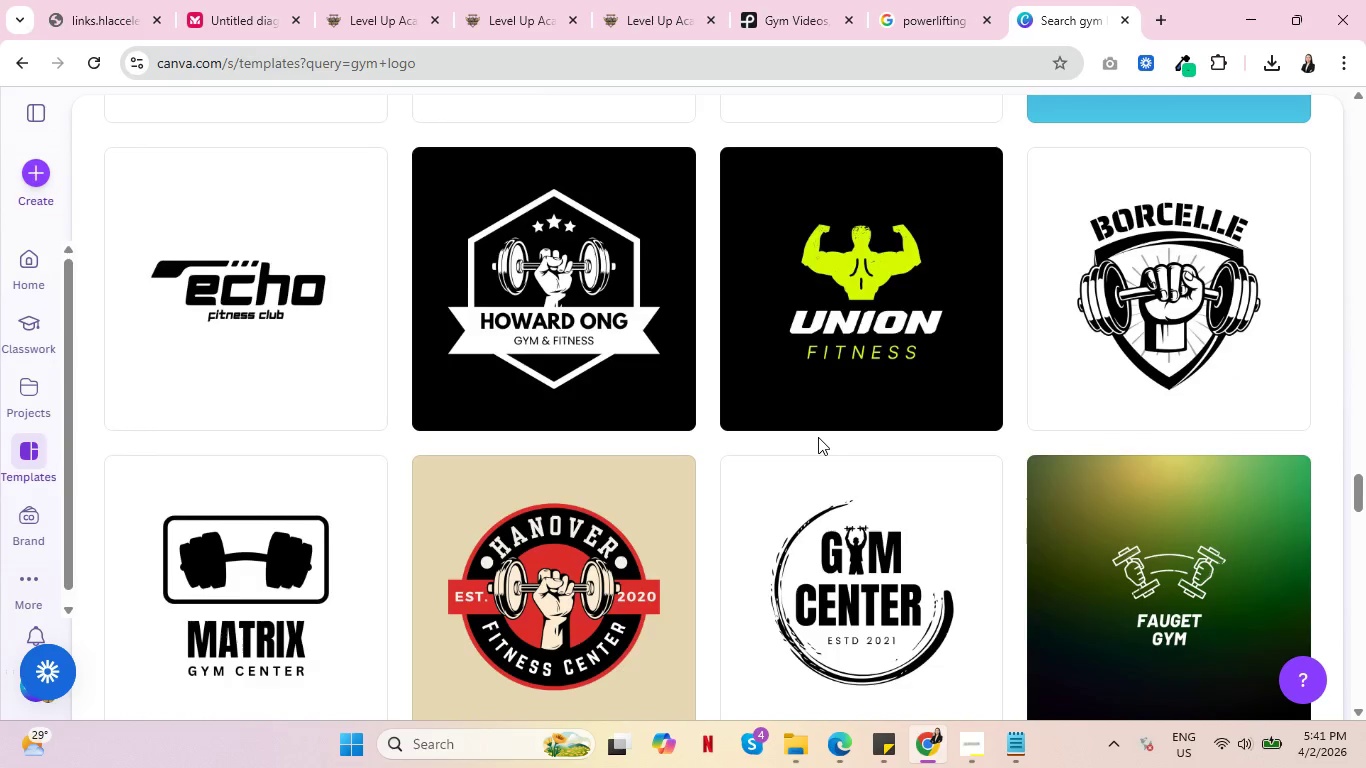 
scroll: coordinate [818, 437], scroll_direction: down, amount: 1.0
 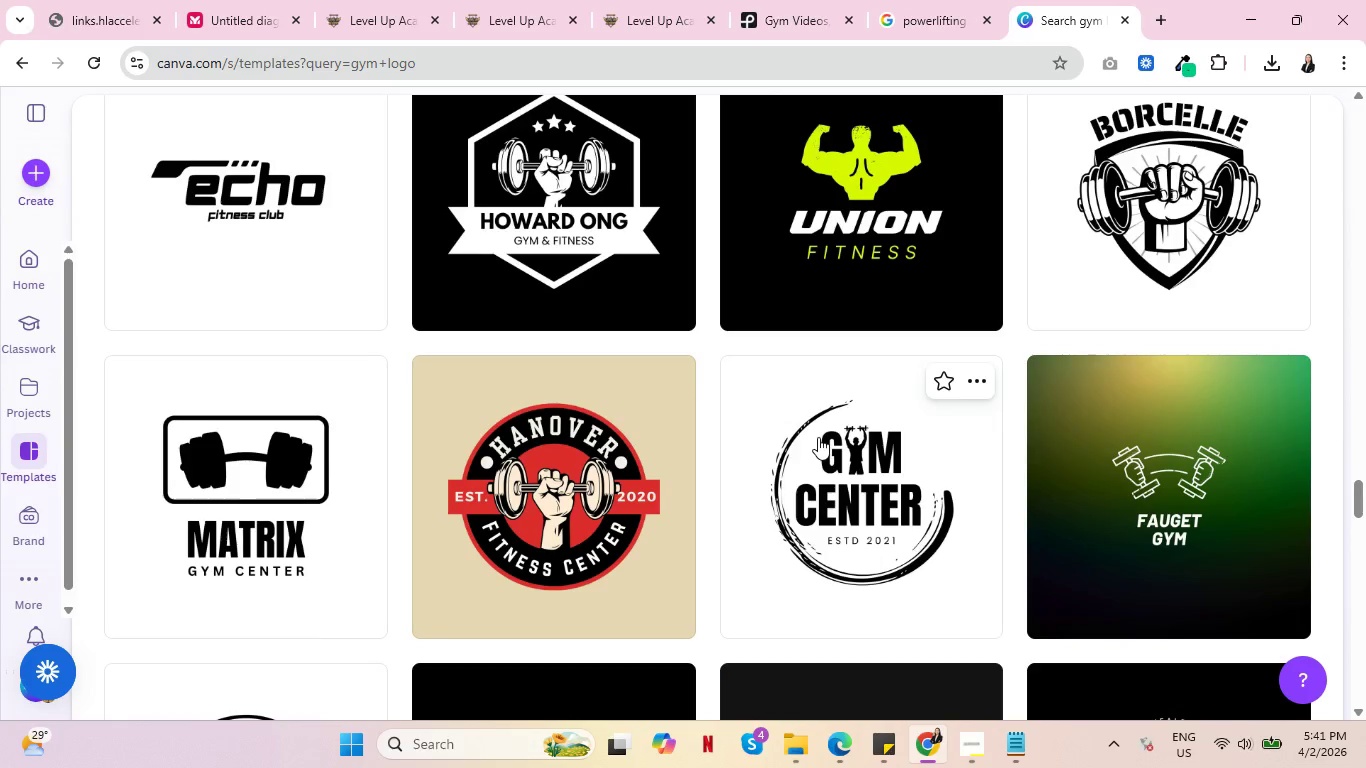 
key(Control+ControlLeft)
 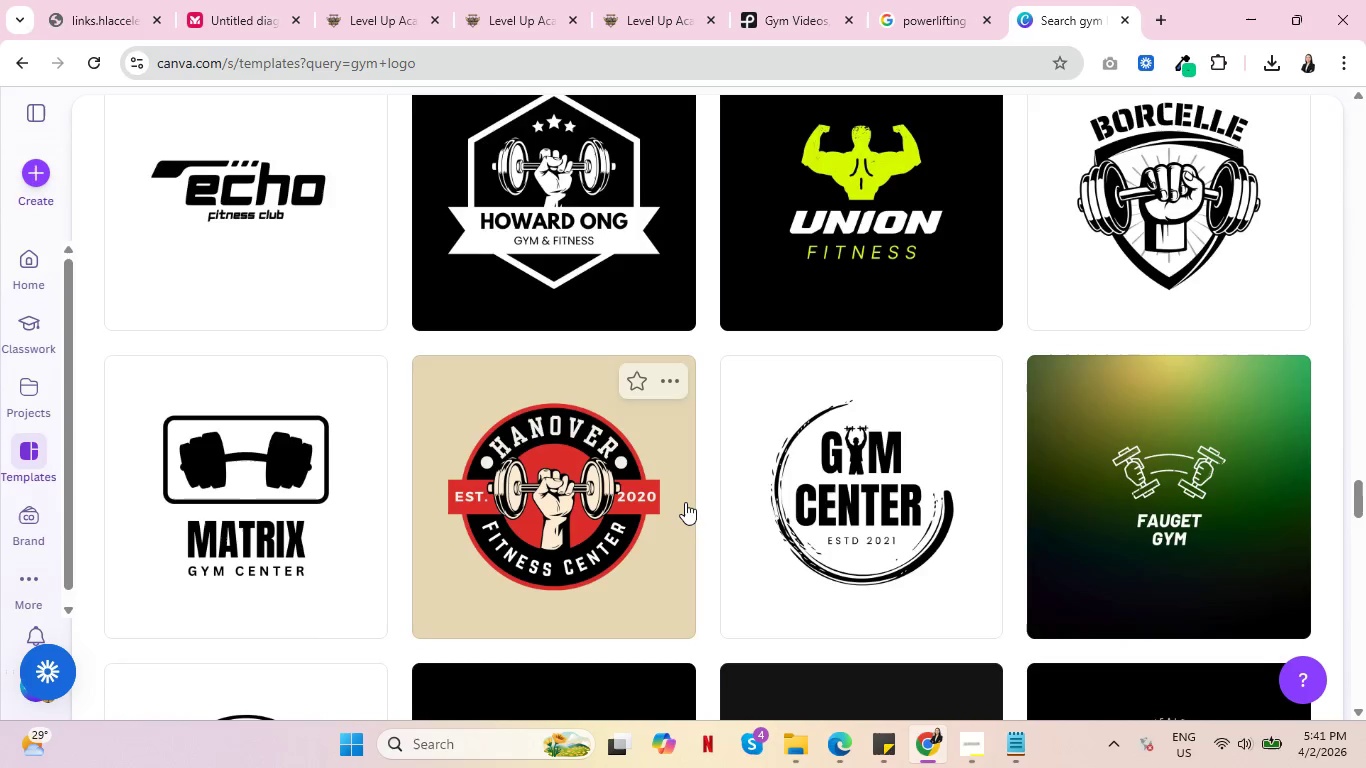 
scroll: coordinate [673, 504], scroll_direction: down, amount: 13.0
 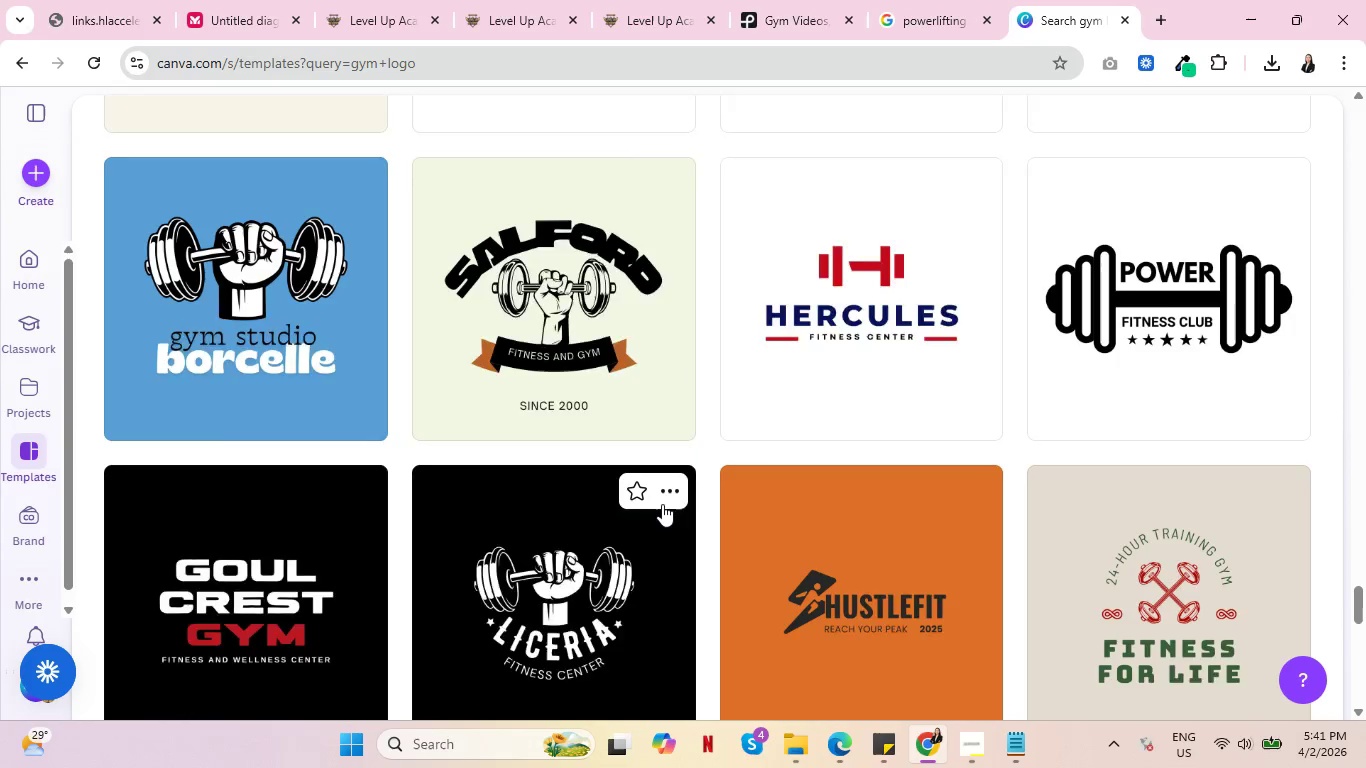 
scroll: coordinate [662, 504], scroll_direction: down, amount: 1.0
 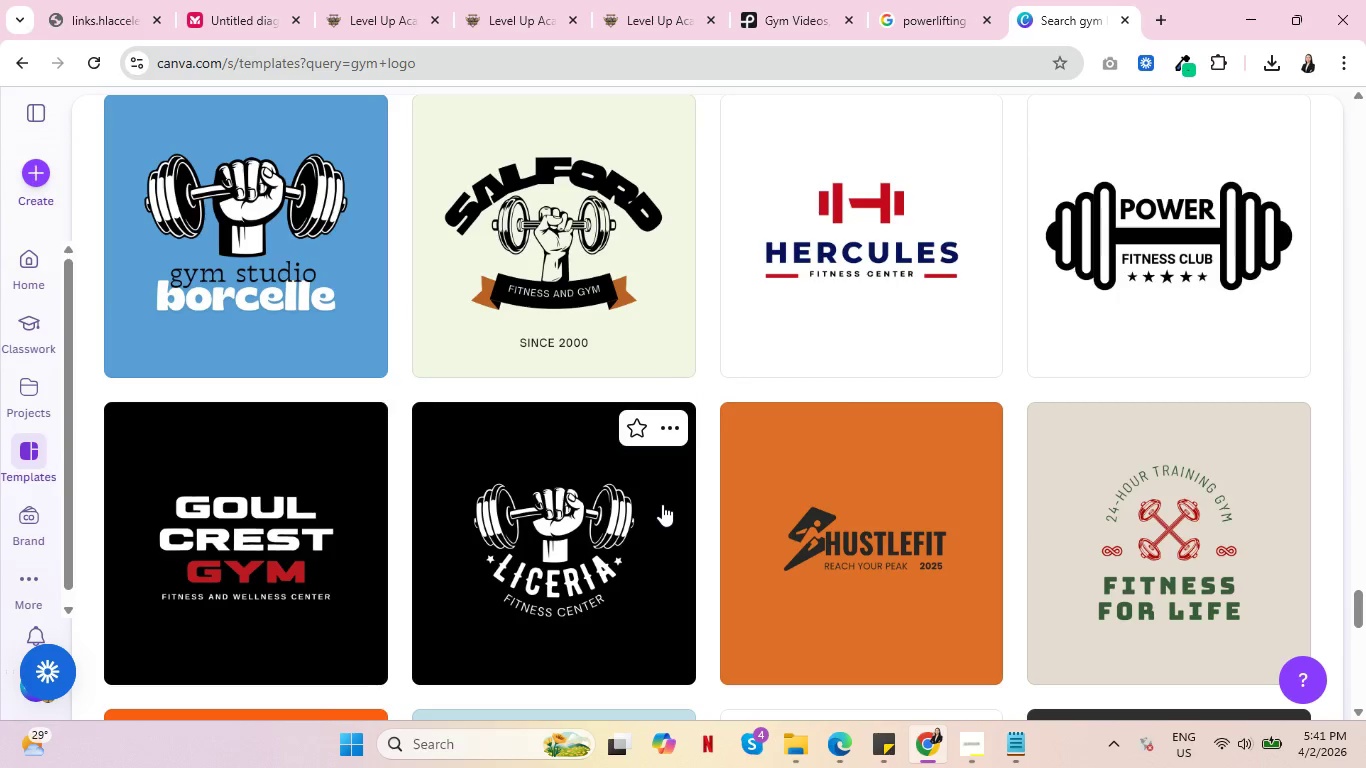 
key(Control+ControlLeft)
 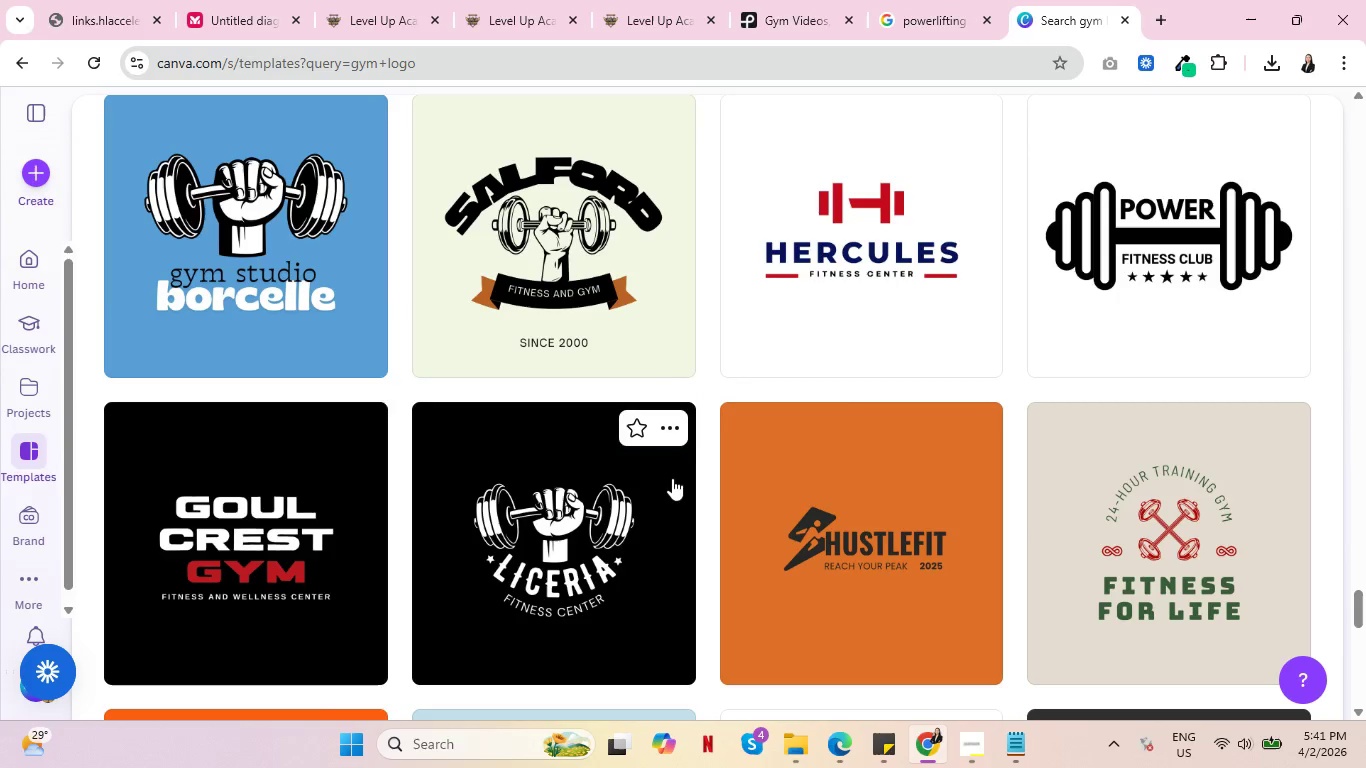 
key(Control+ControlLeft)
 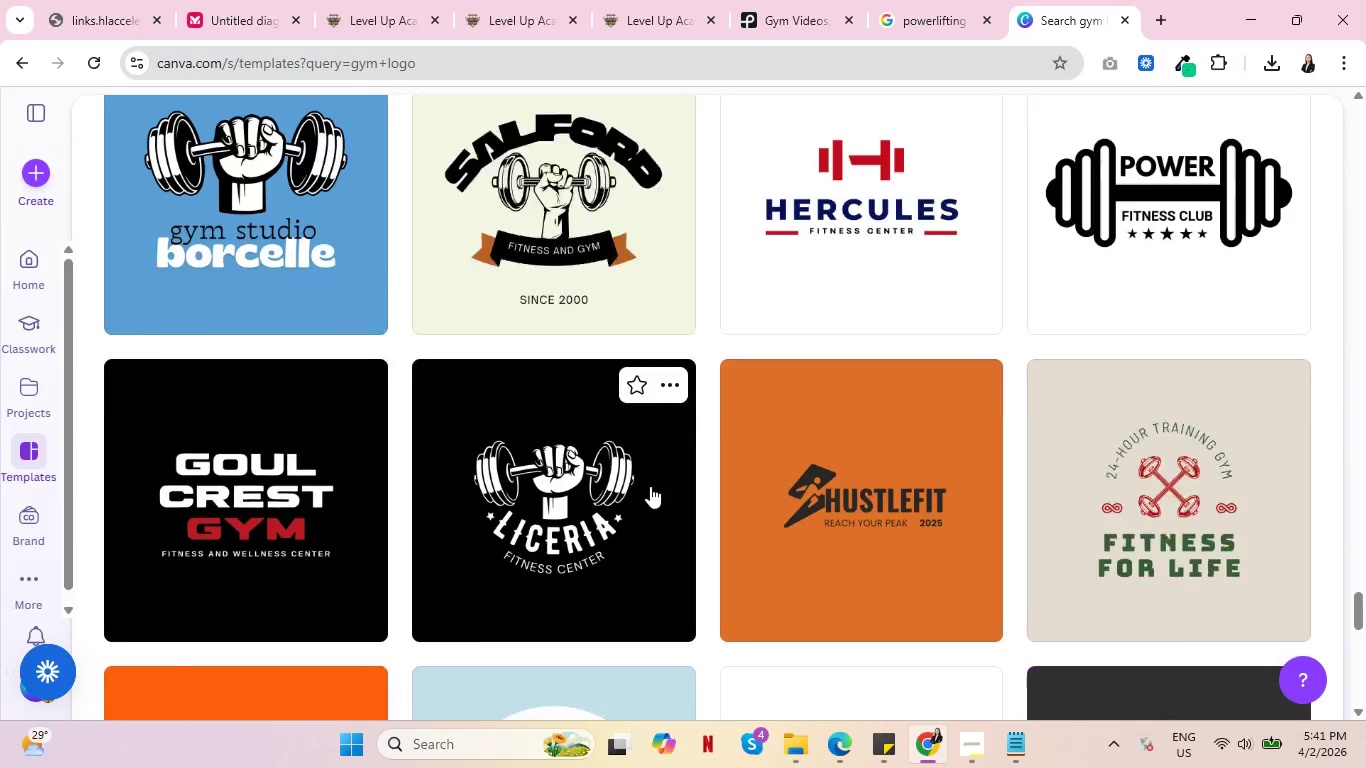 
scroll: coordinate [650, 486], scroll_direction: down, amount: 4.0
 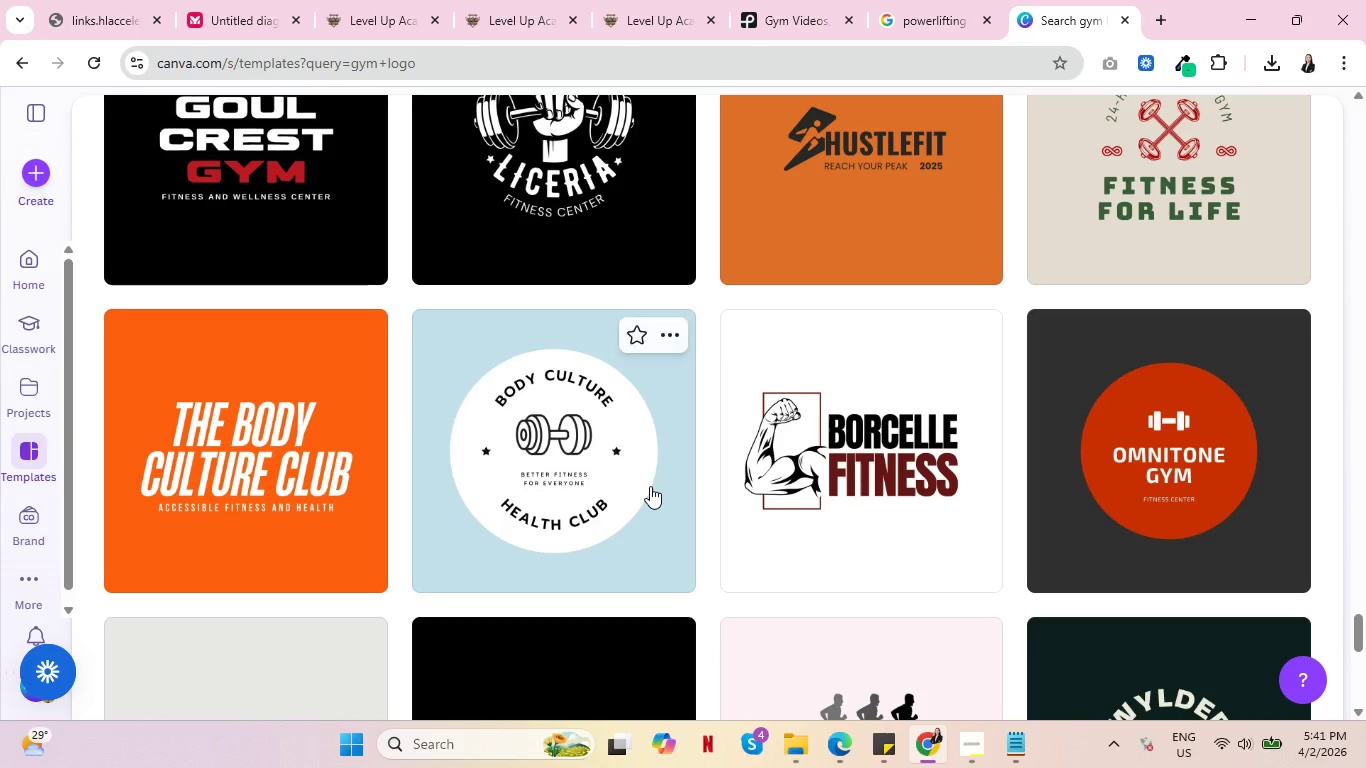 
key(Control+ControlLeft)
 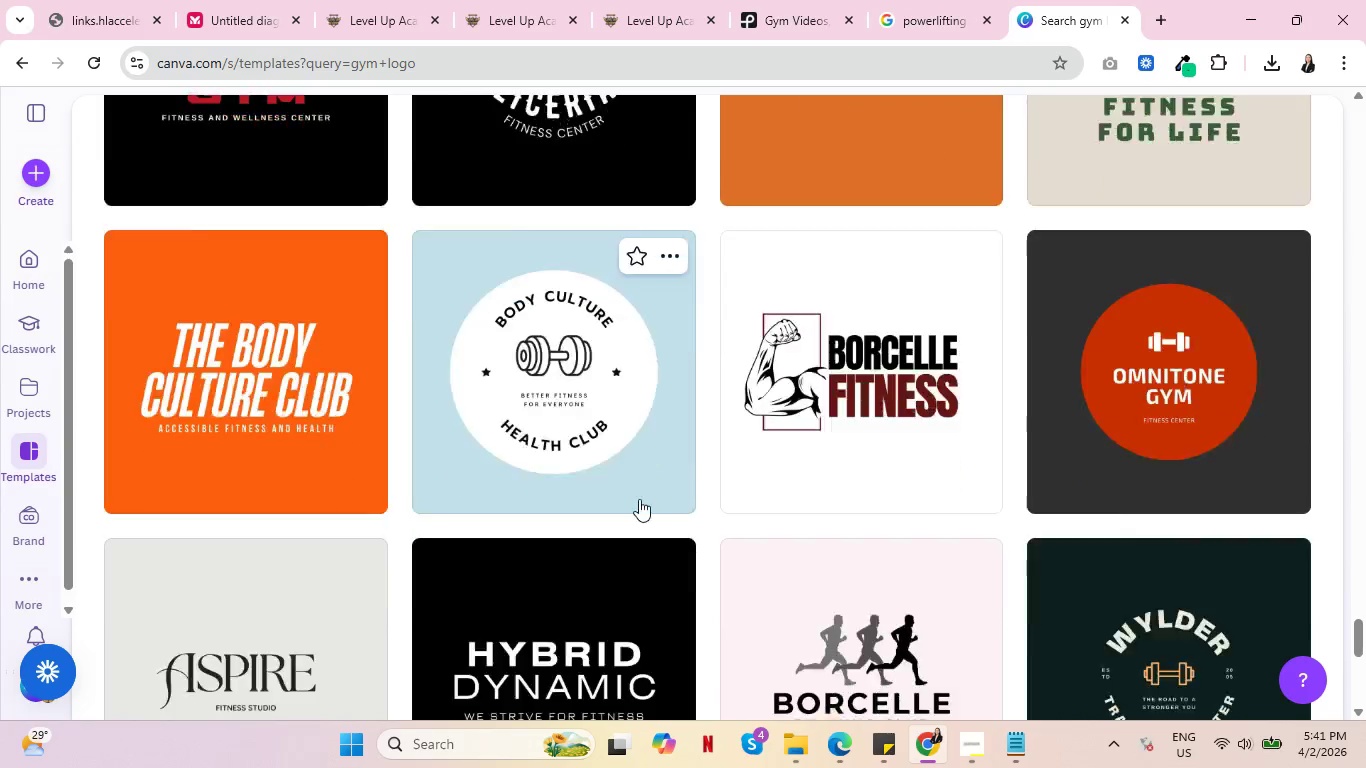 
scroll: coordinate [639, 499], scroll_direction: down, amount: 4.0
 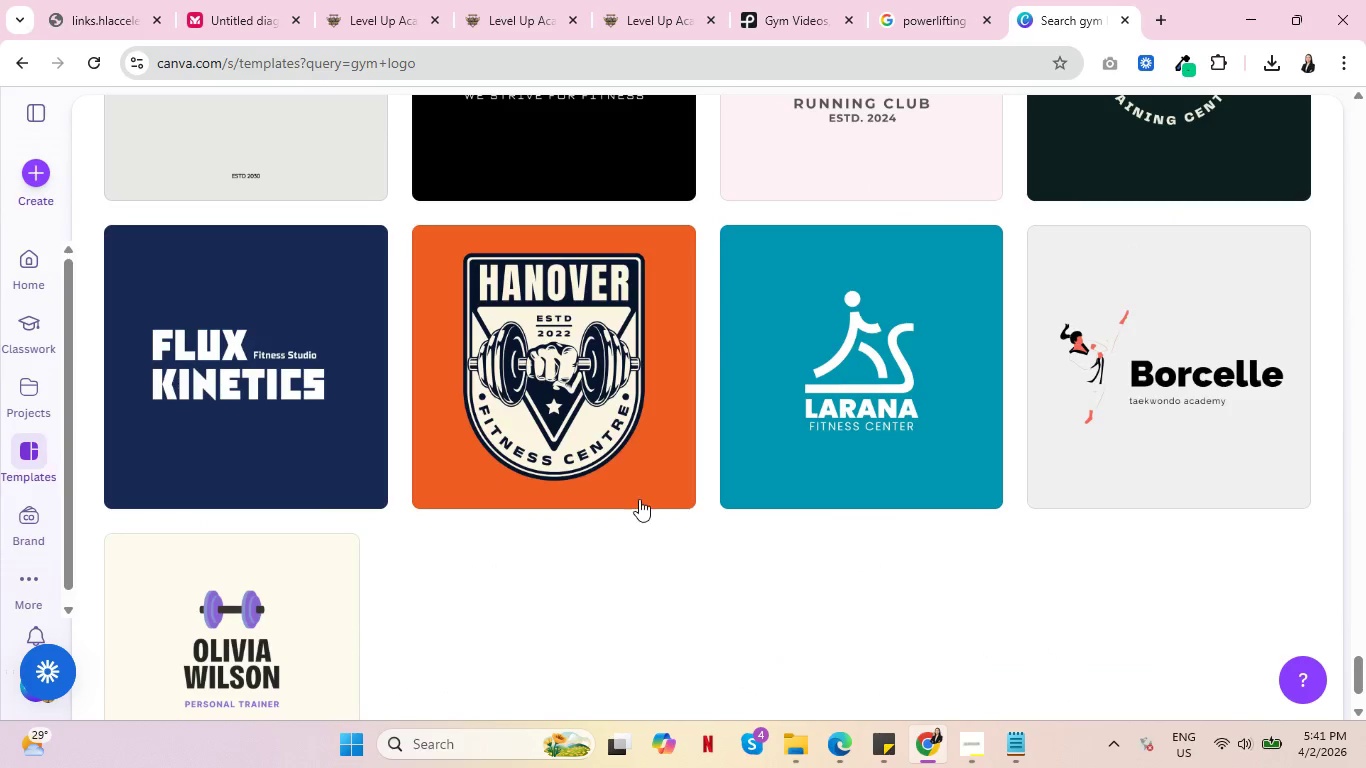 
key(Control+ControlLeft)
 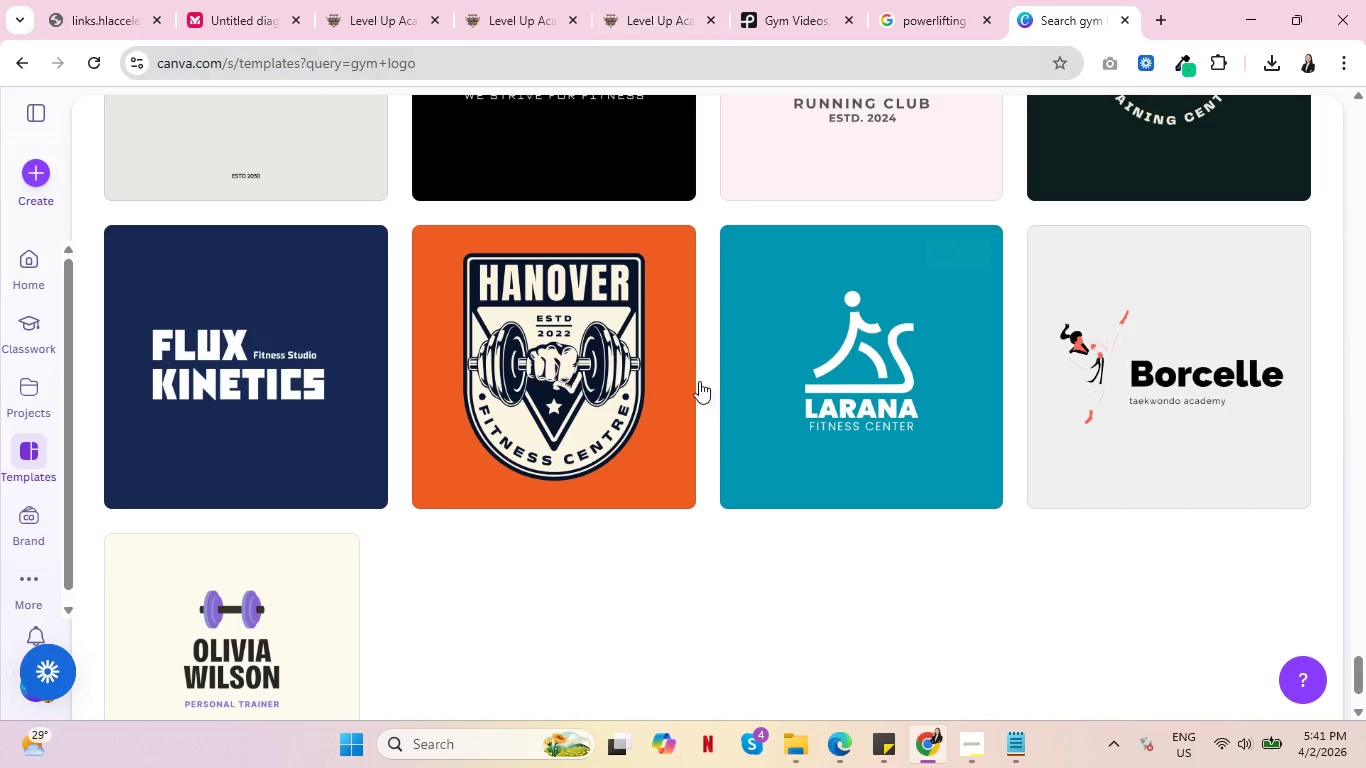 
scroll: coordinate [725, 426], scroll_direction: up, amount: 96.0
 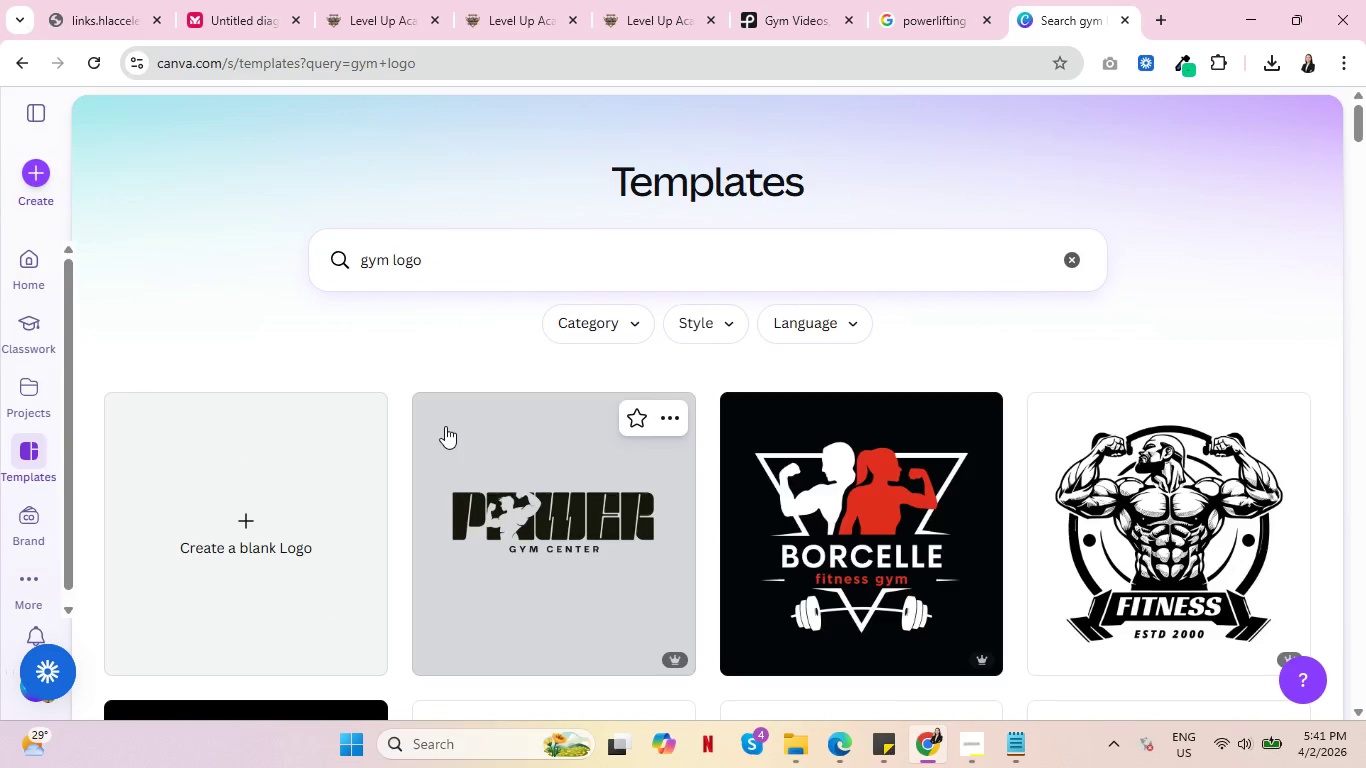 
scroll: coordinate [694, 432], scroll_direction: down, amount: 4.0
 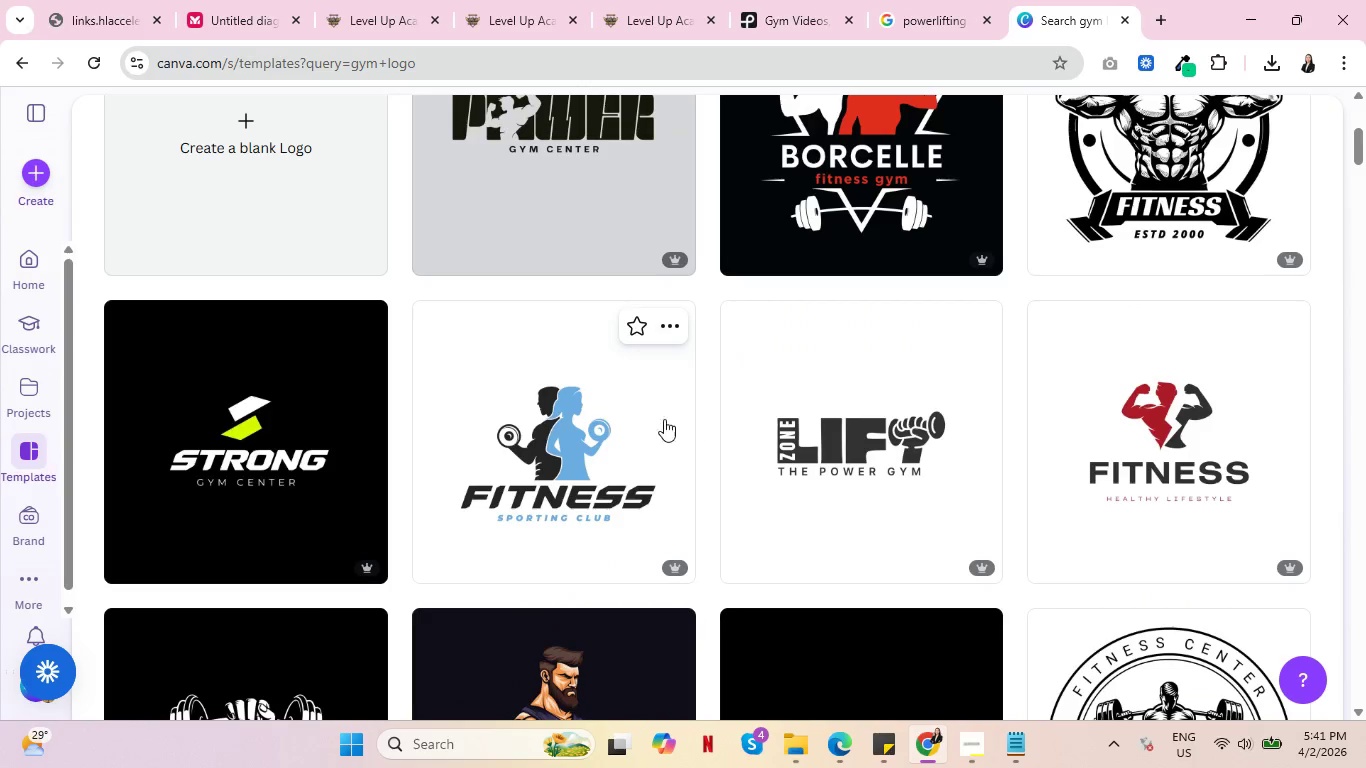 
key(Control+ControlLeft)
 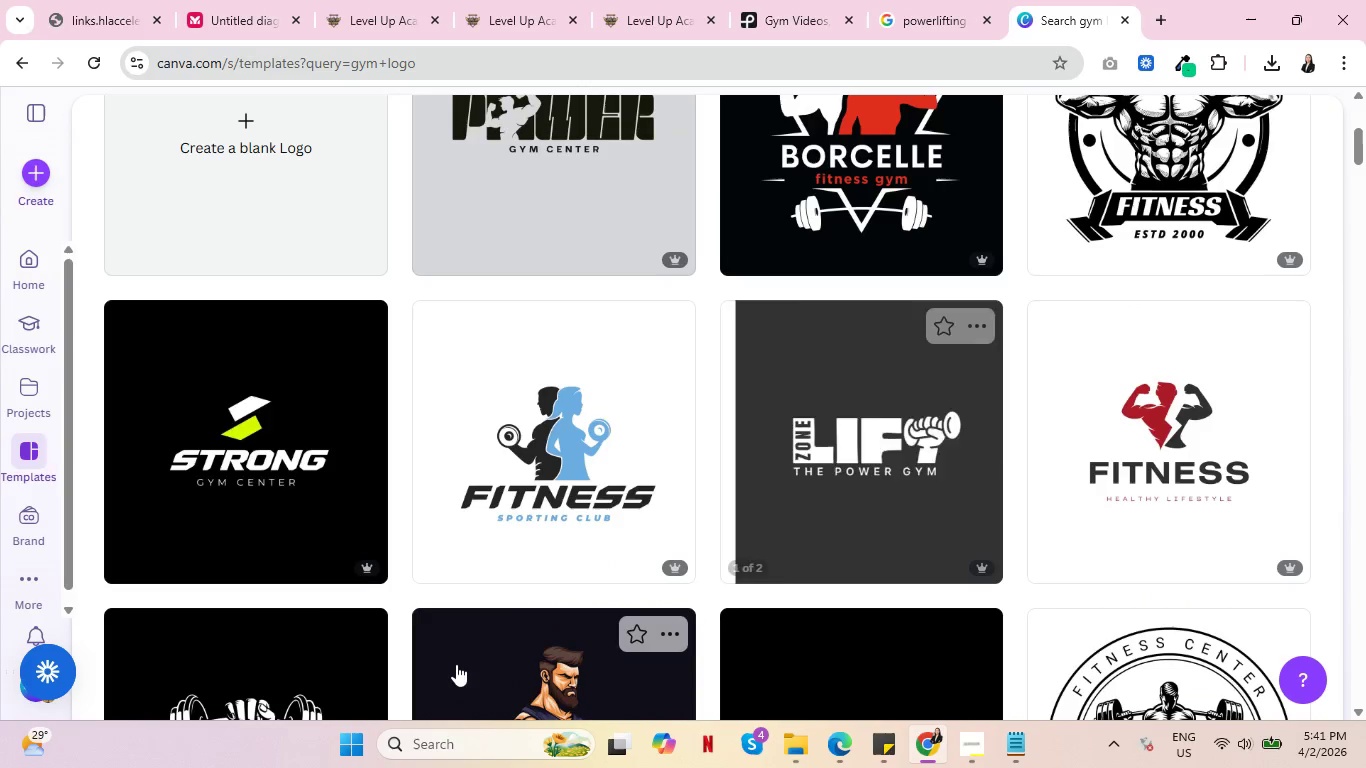 
key(Control+ControlLeft)
 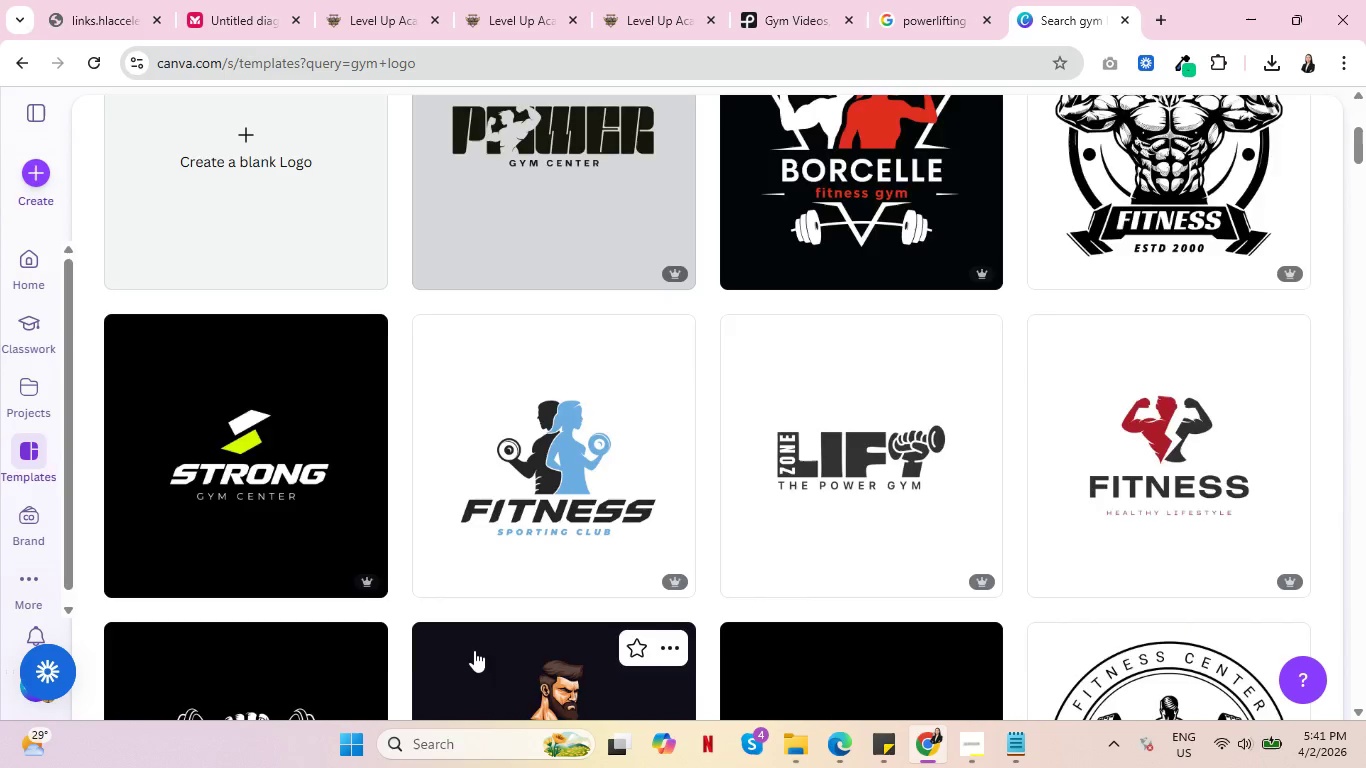 
scroll: coordinate [474, 650], scroll_direction: up, amount: 2.0
 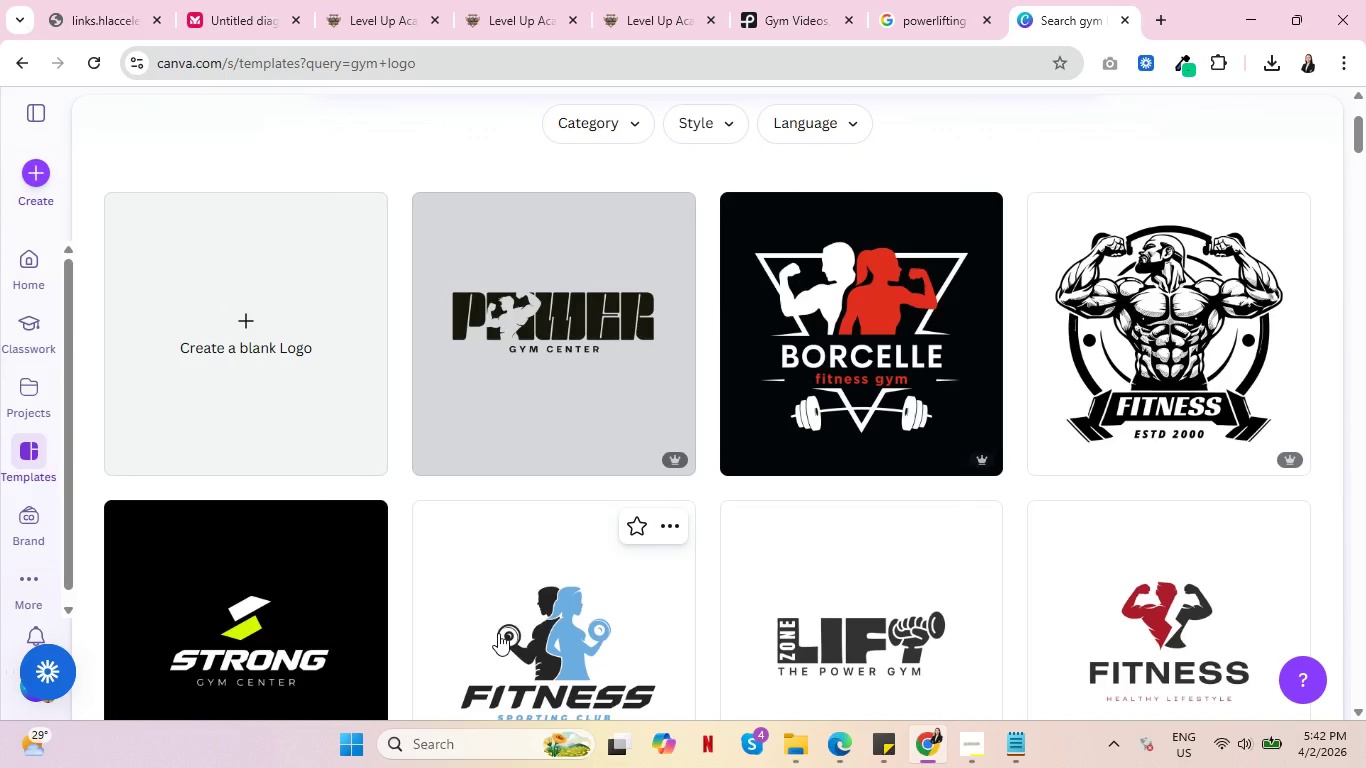 
key(Control+ControlLeft)
 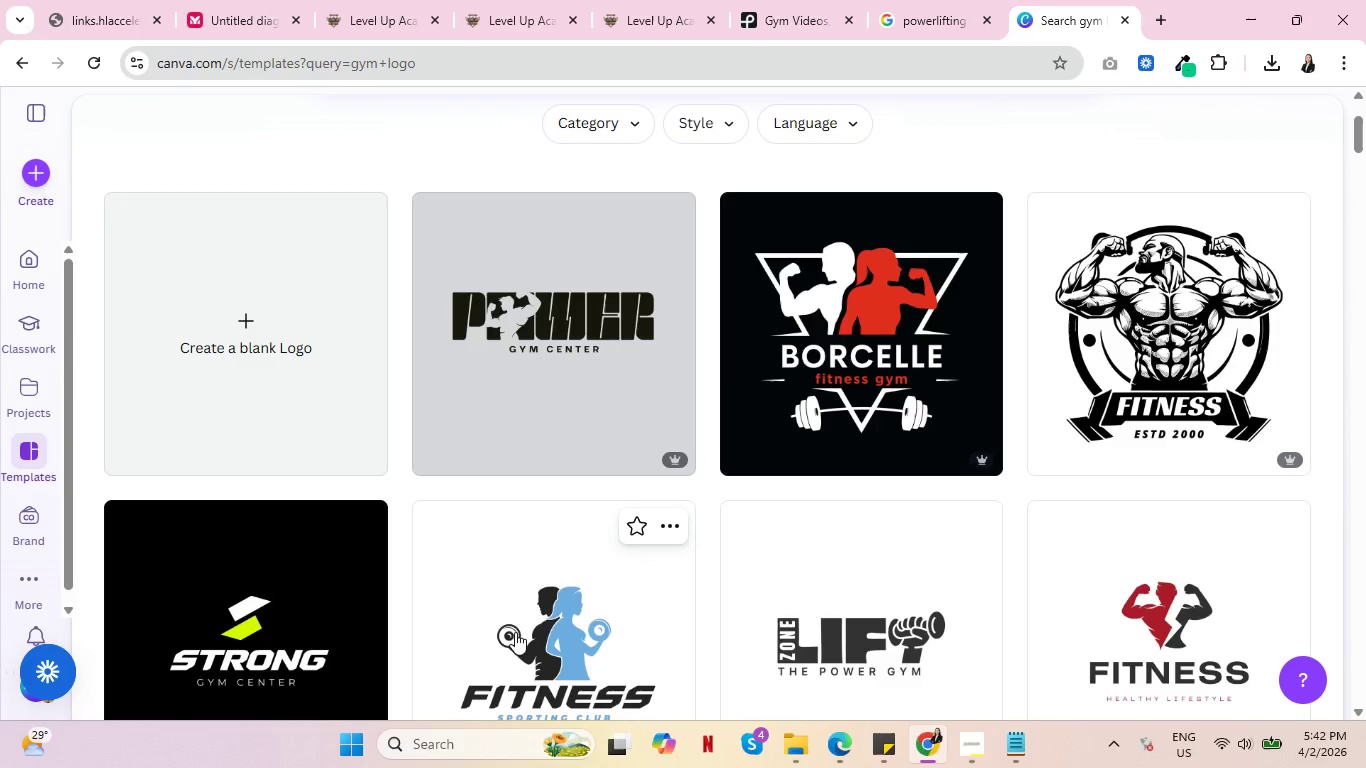 
scroll: coordinate [930, 465], scroll_direction: down, amount: 1.0
 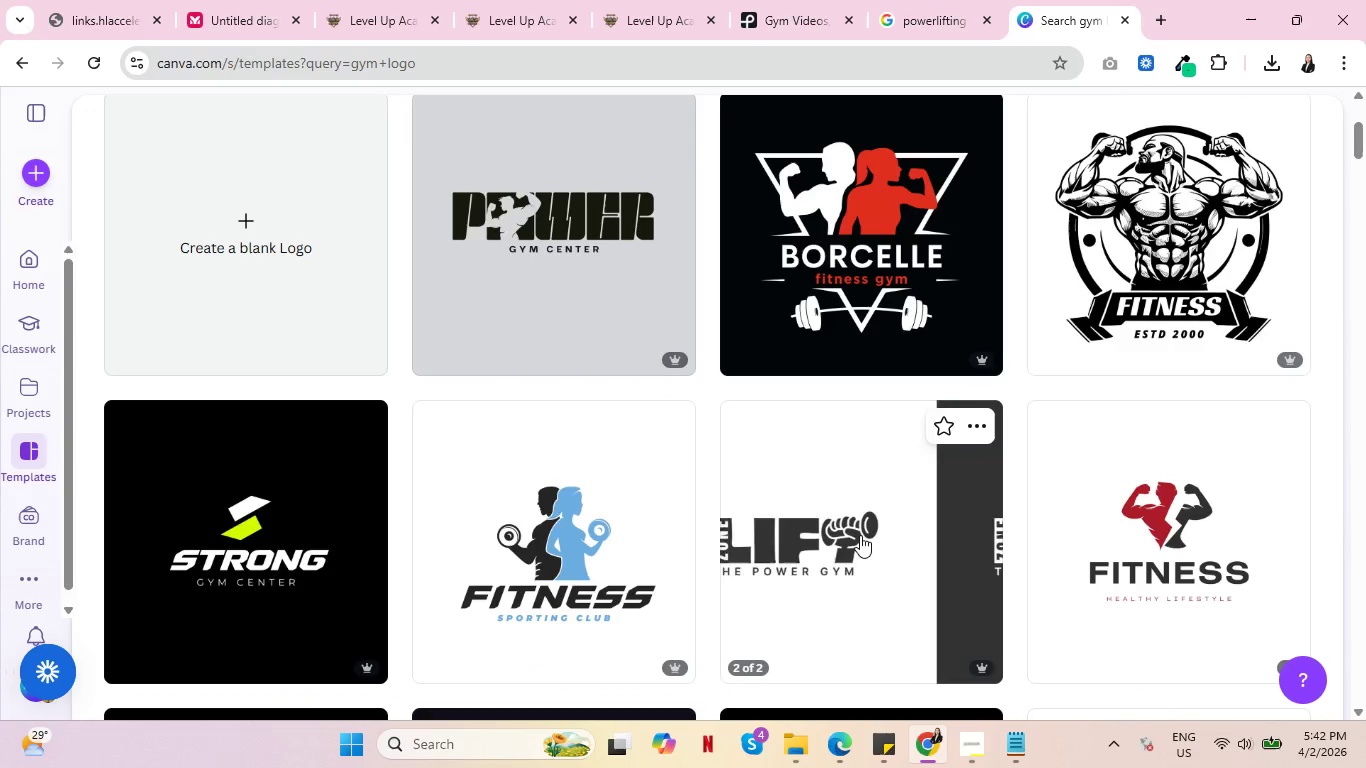 
left_click([860, 535])
 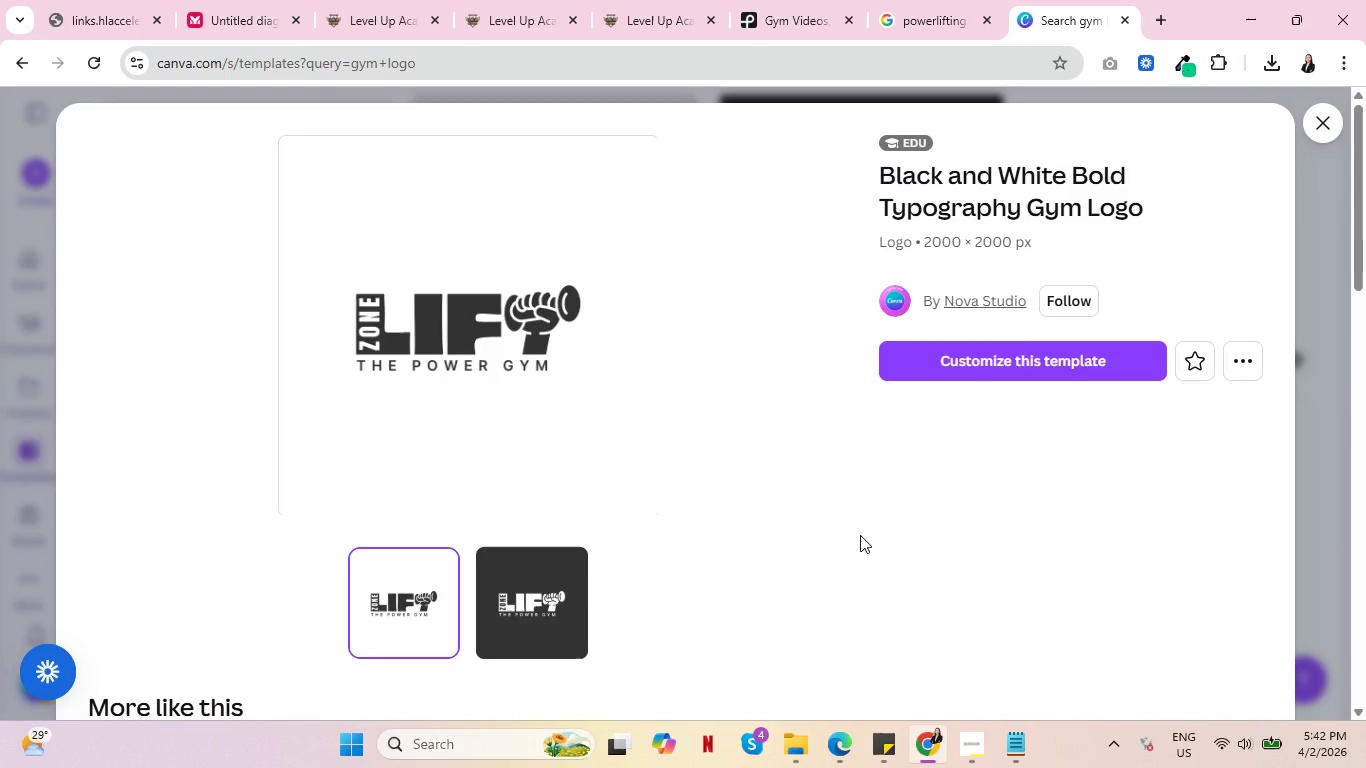 
key(Control+ControlLeft)
 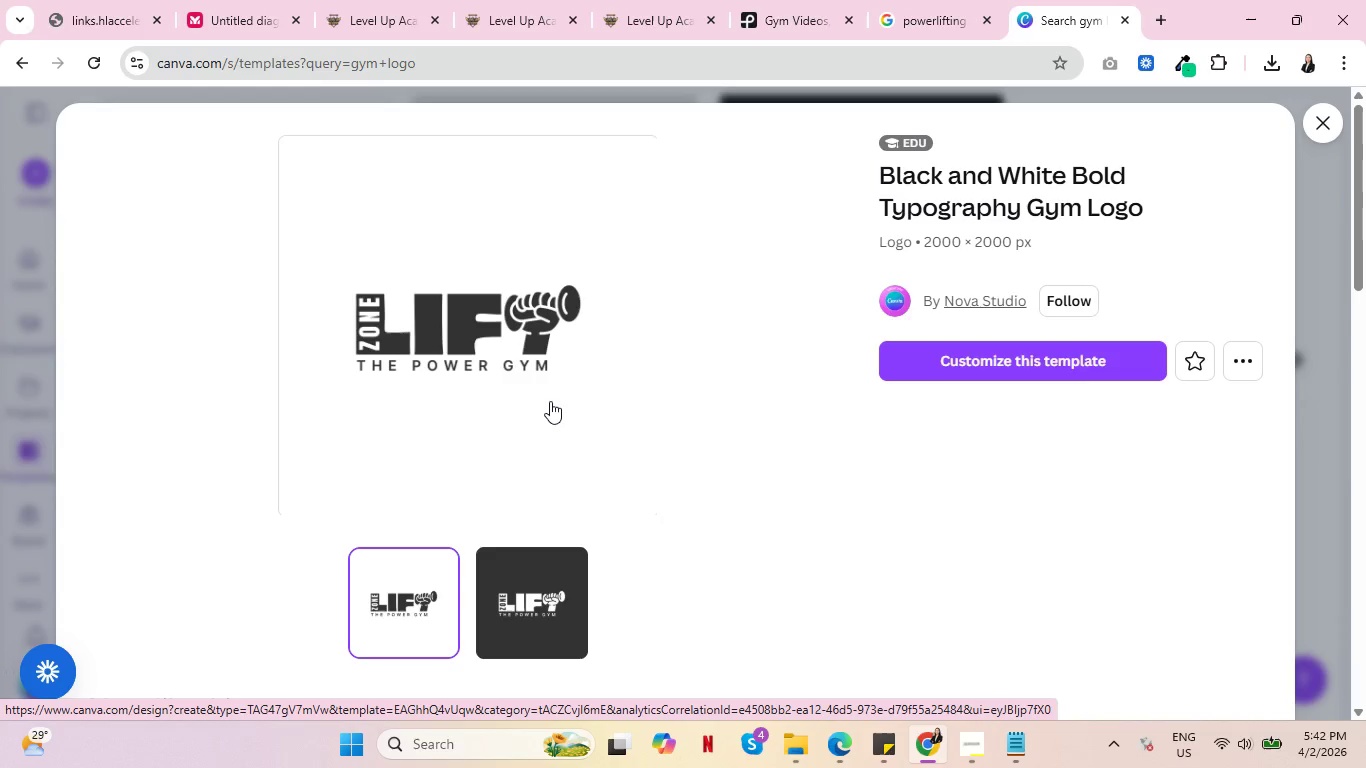 
wait(9.38)
 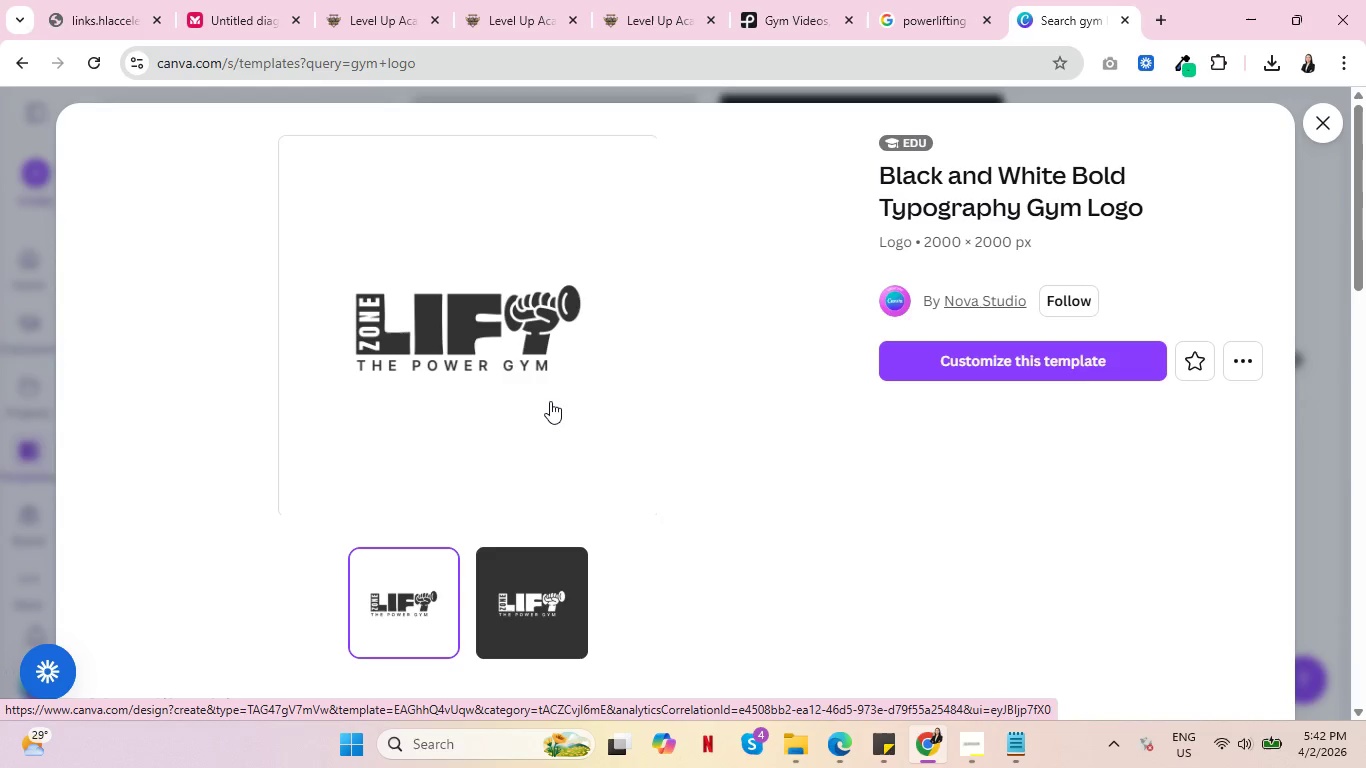 
key(Control+ControlLeft)
 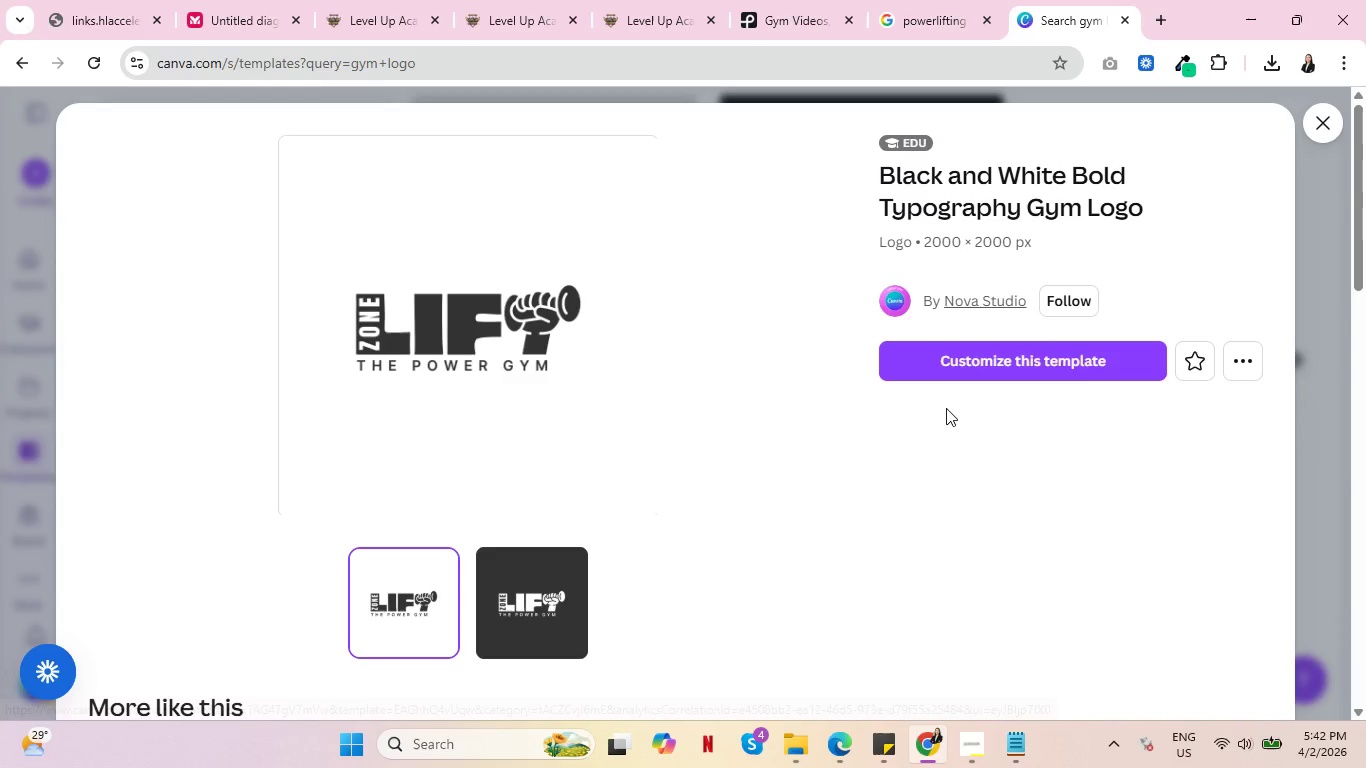 
left_click([1020, 349])
 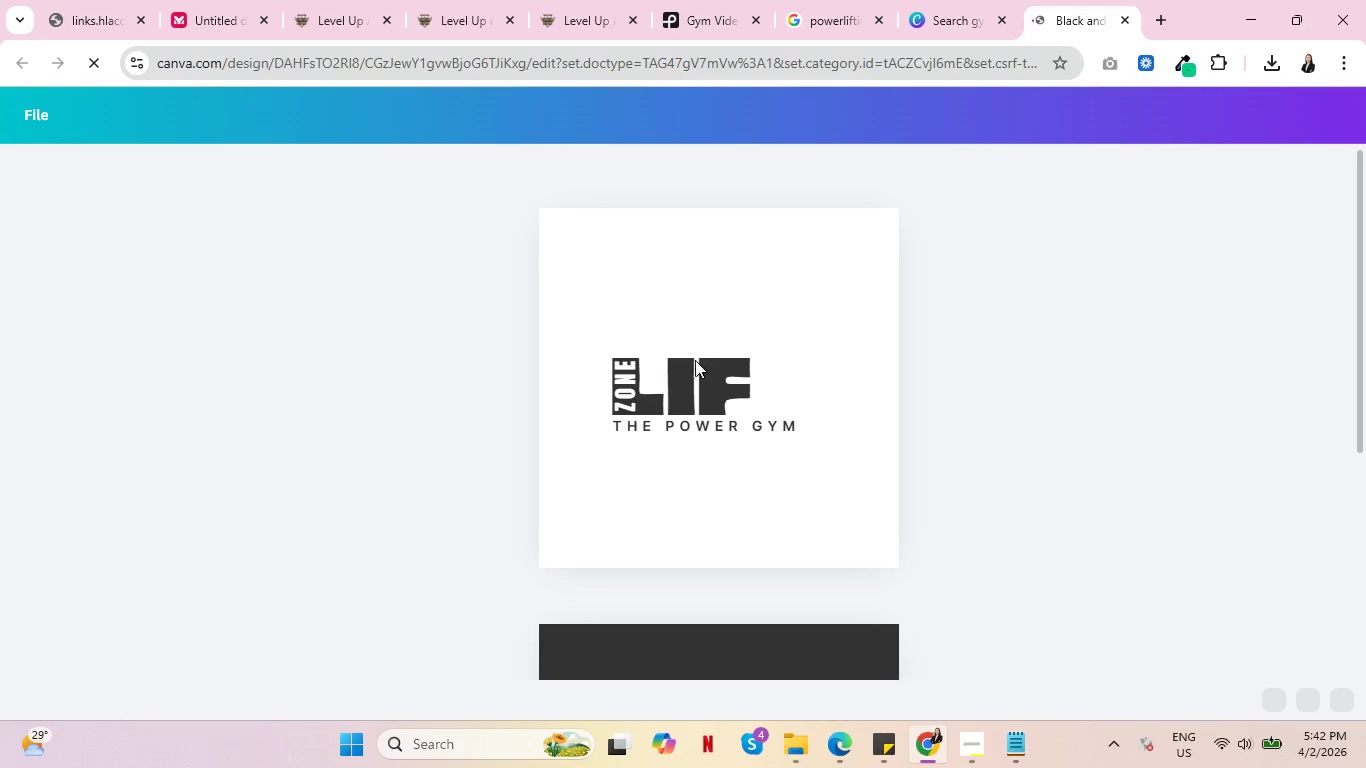 
wait(8.91)
 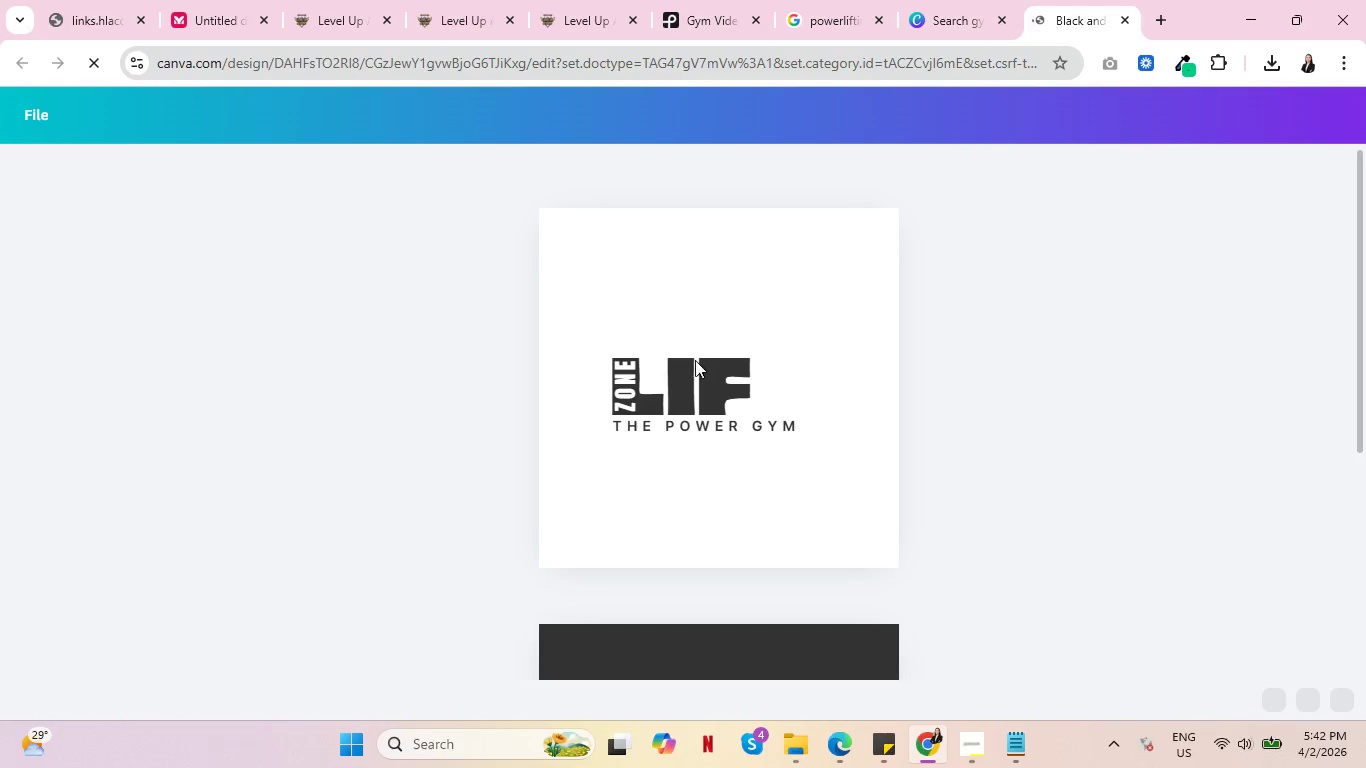 
scroll: coordinate [619, 447], scroll_direction: down, amount: 5.0
 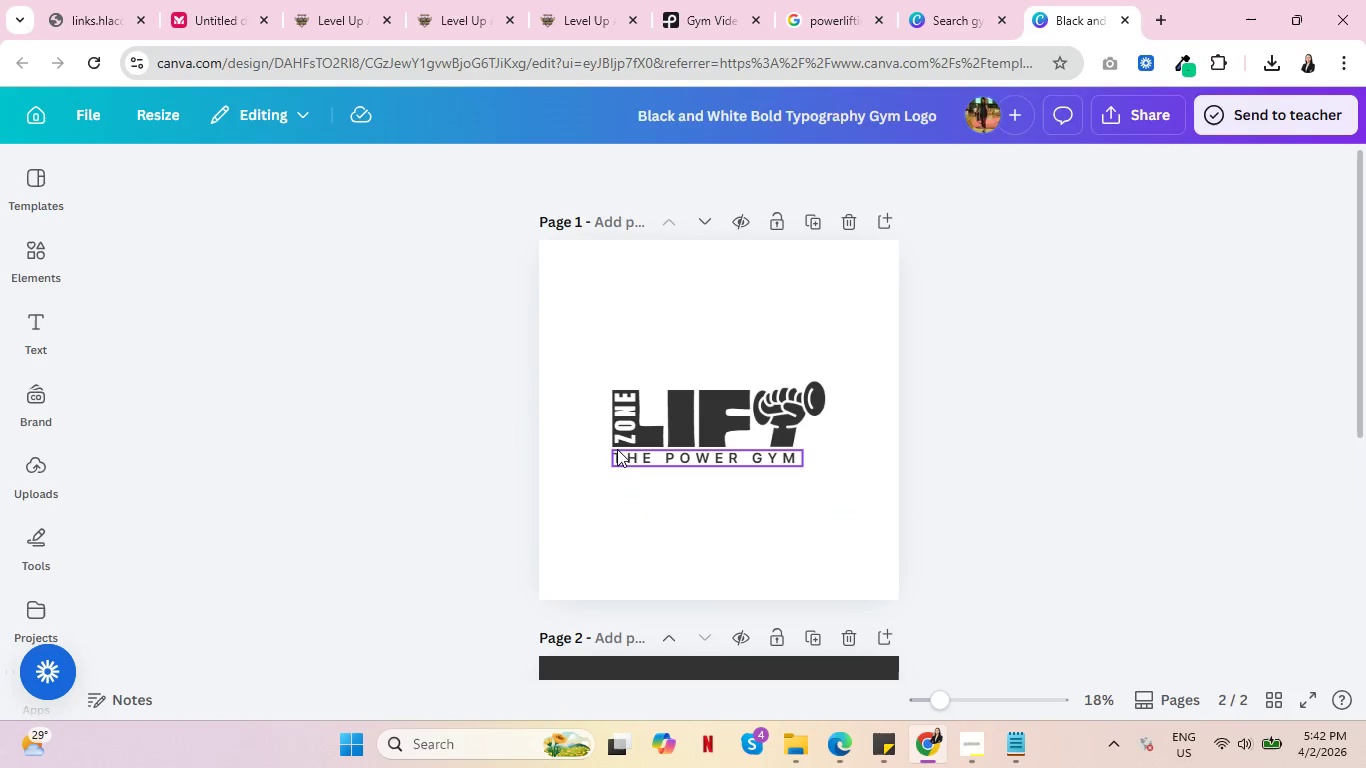 
scroll: coordinate [617, 449], scroll_direction: up, amount: 4.0
 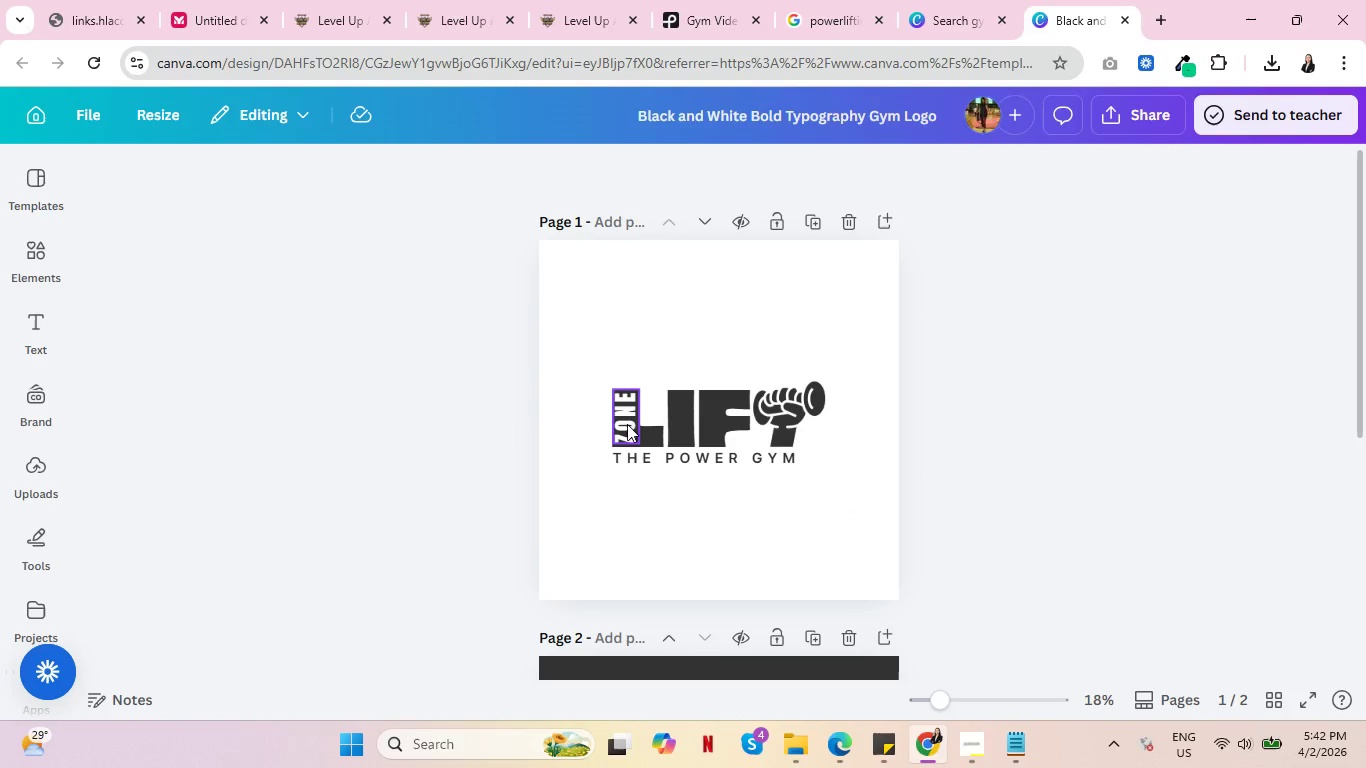 
mouse_move([620, 401])
 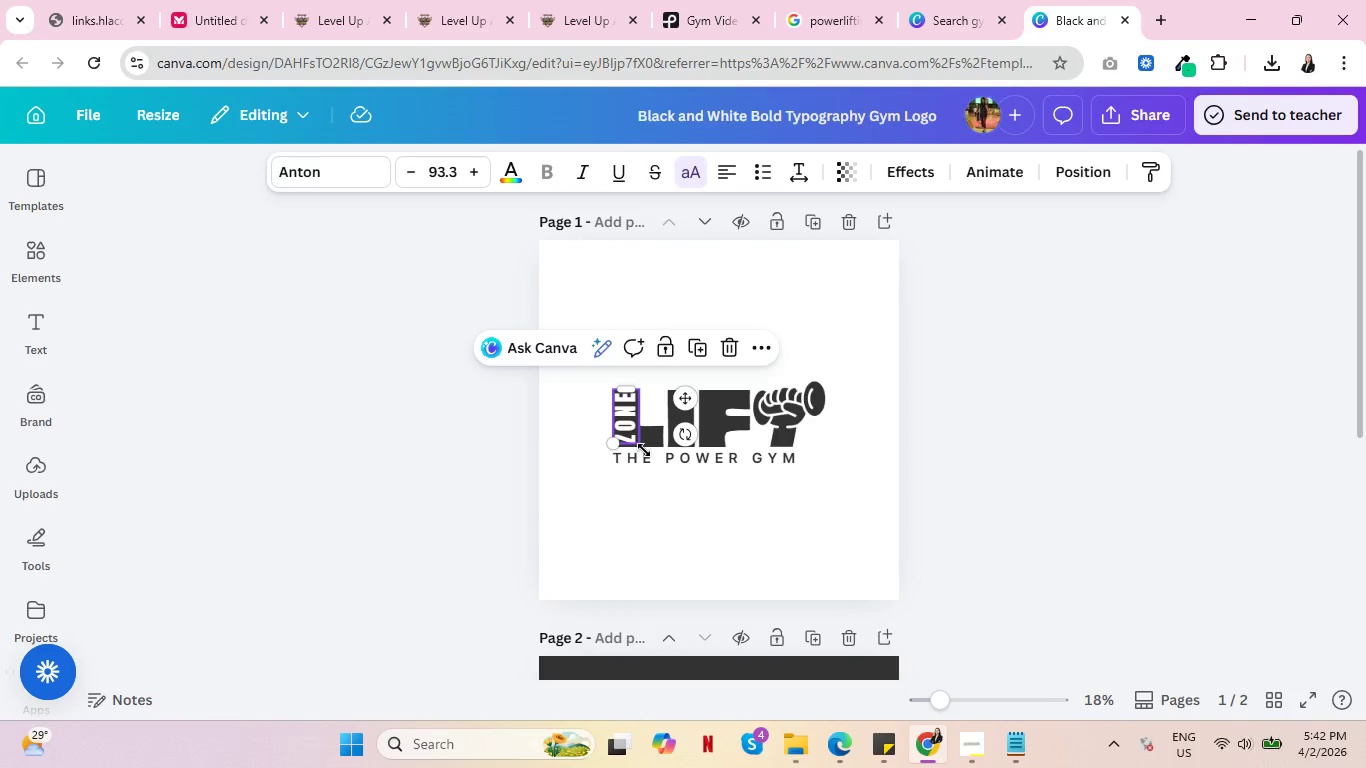 
wait(6.47)
 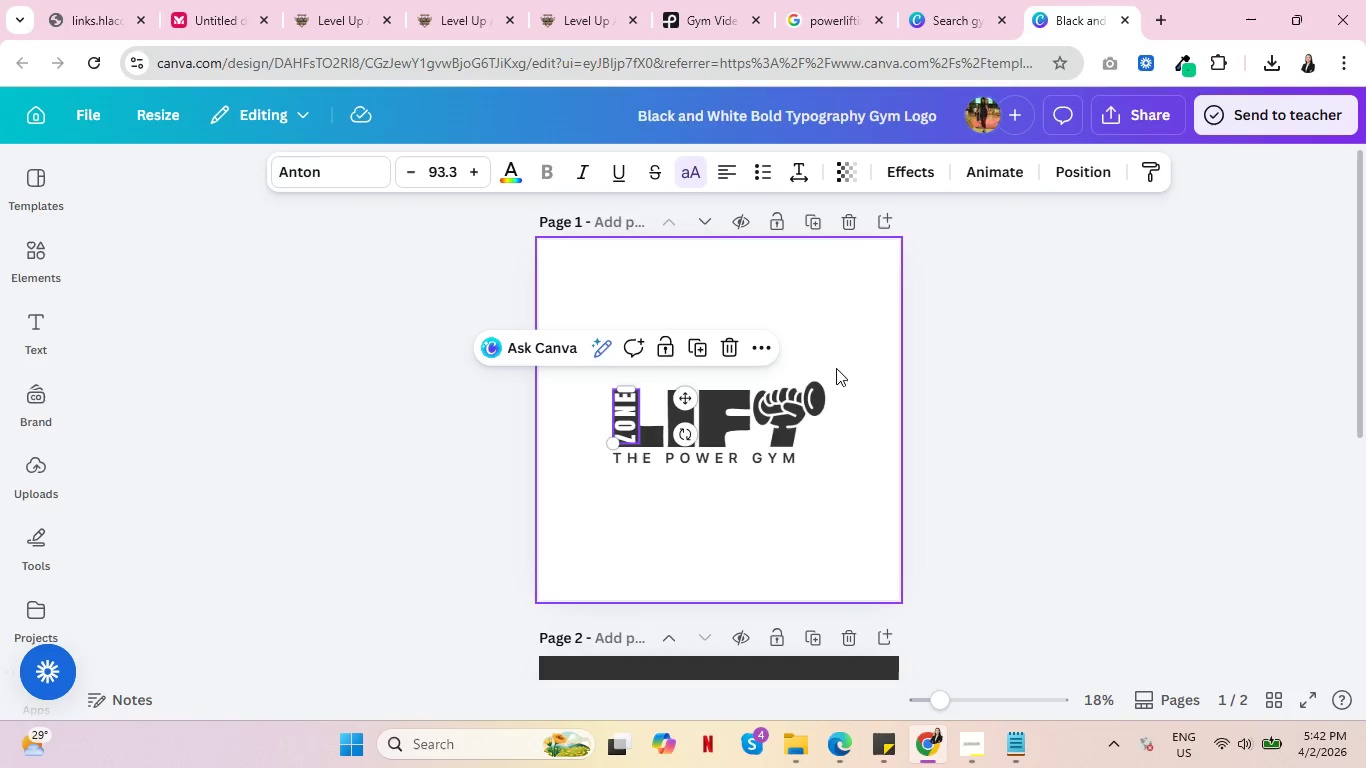 
left_click([653, 432])
 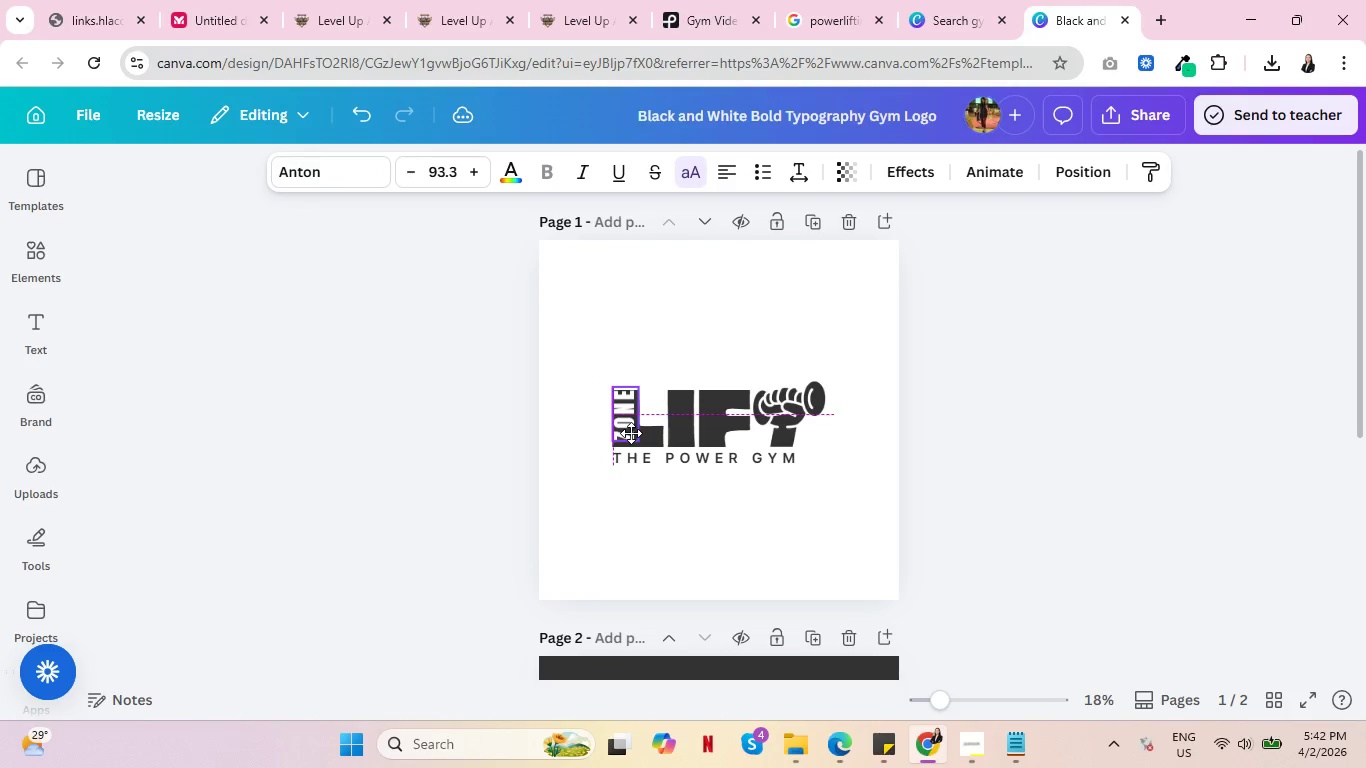 
wait(6.42)
 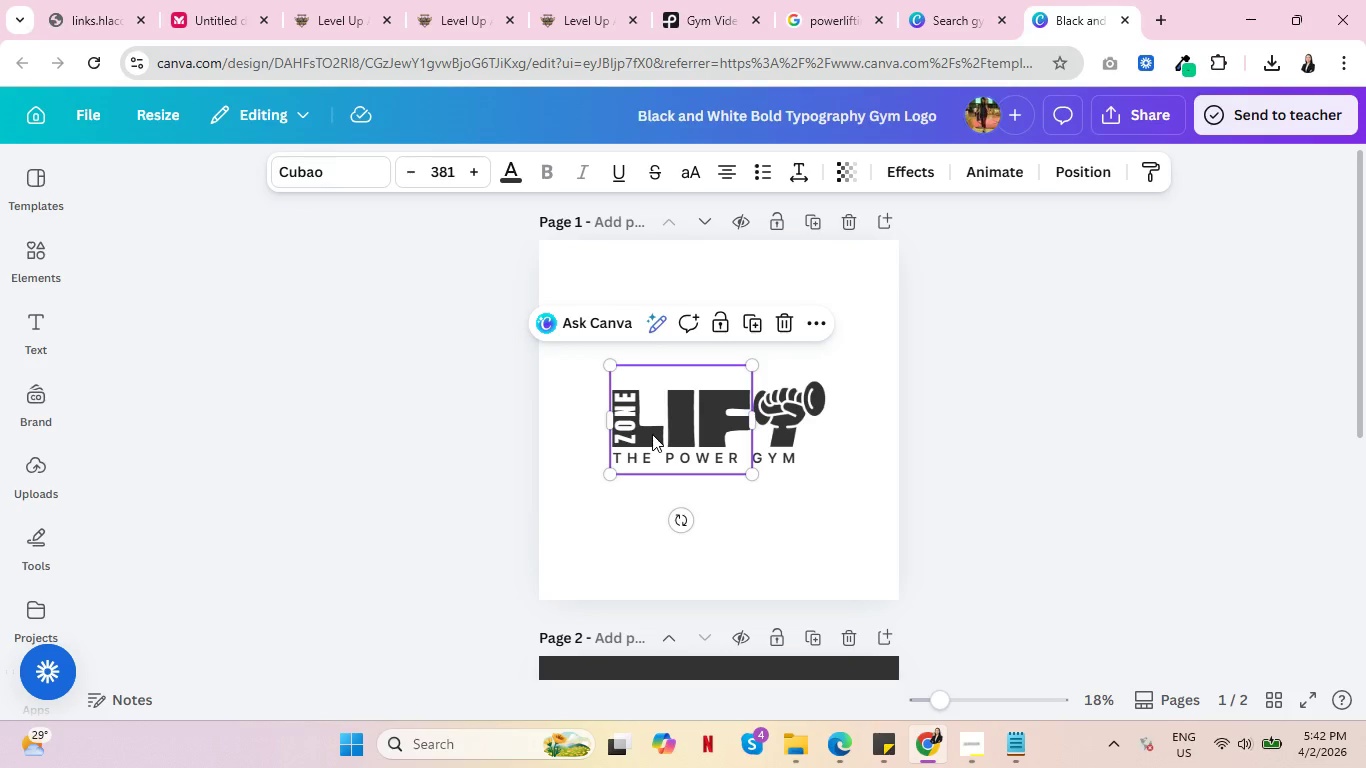 
double_click([626, 429])
 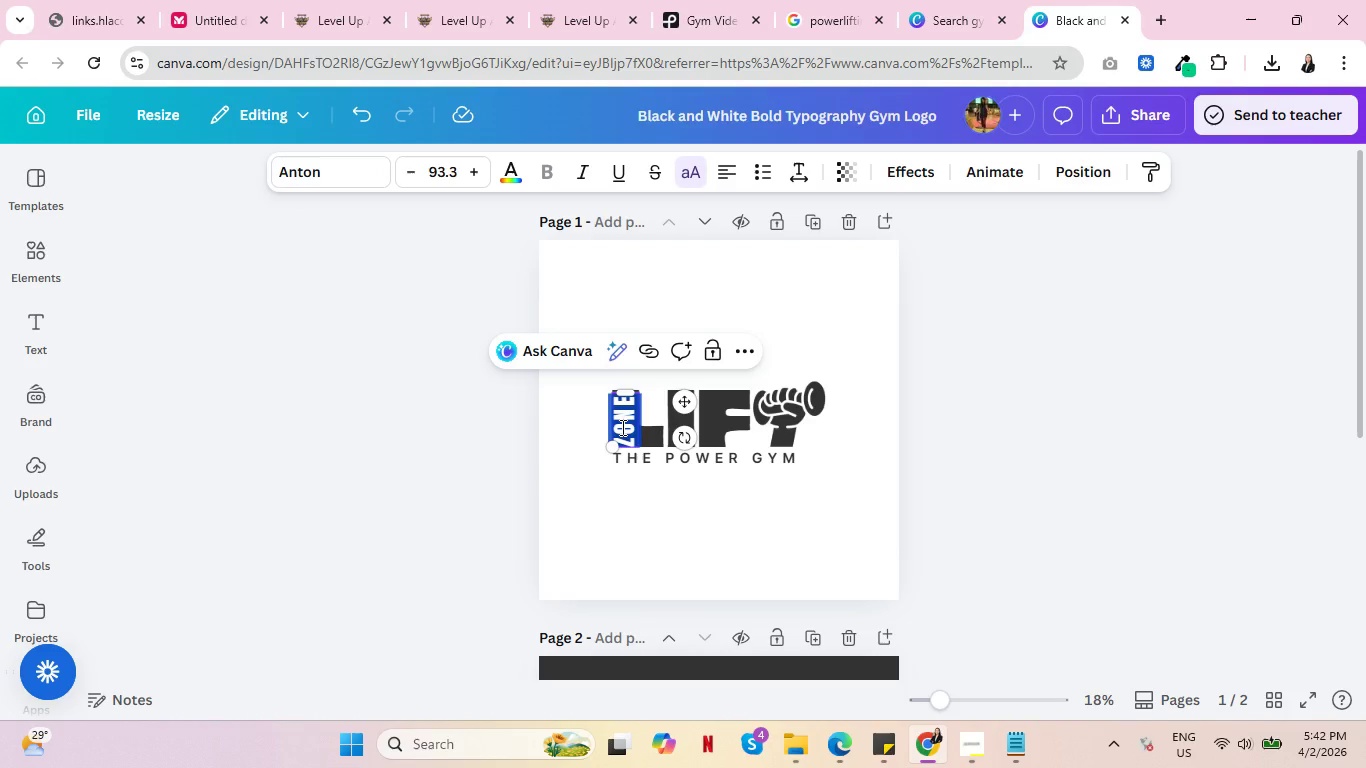 
type(Iron)
 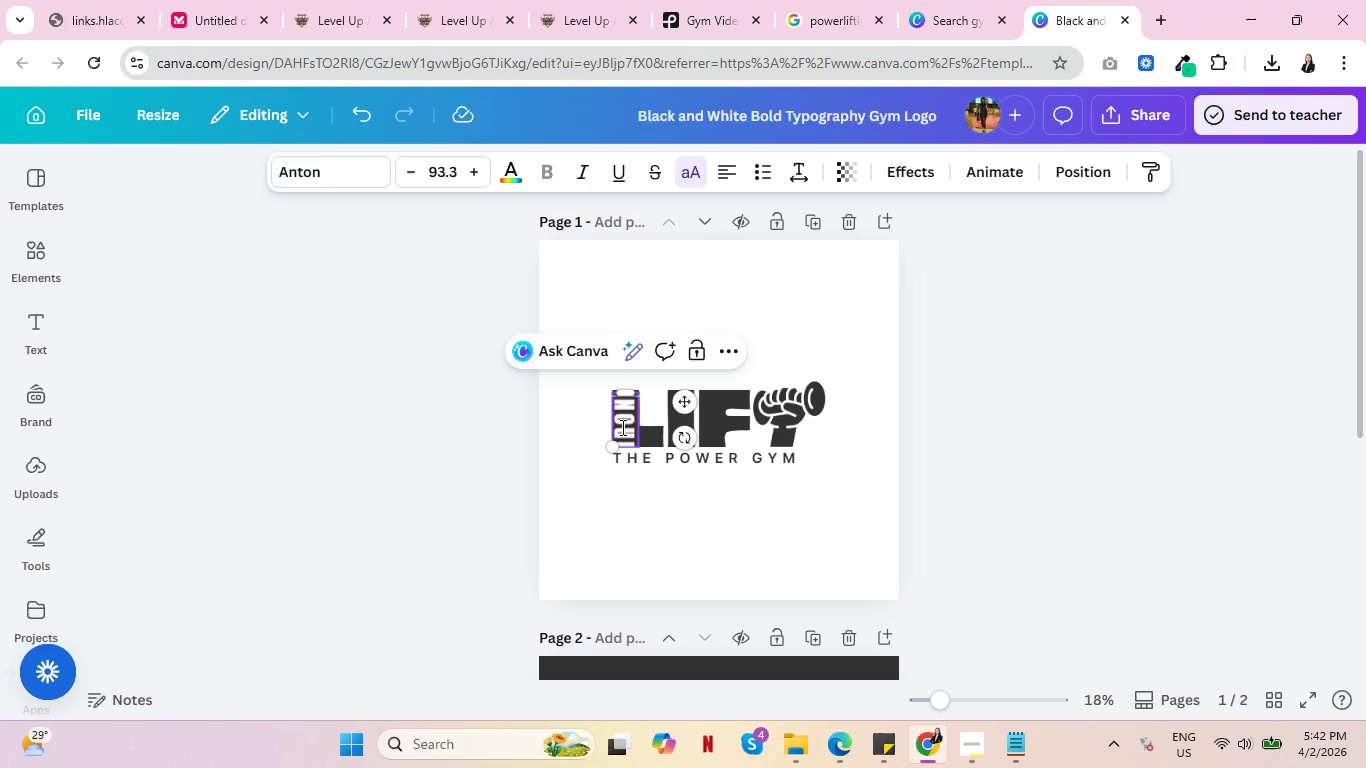 
left_click([853, 339])
 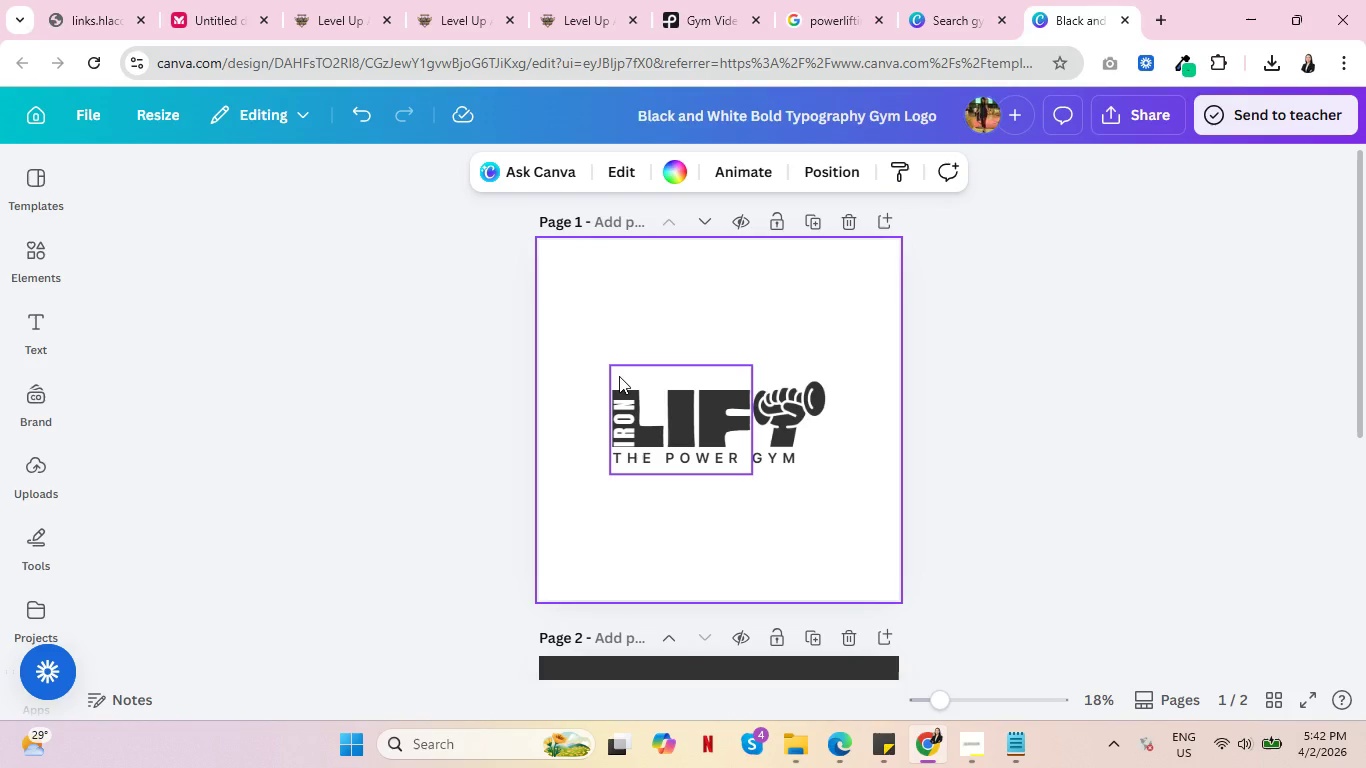 
left_click([620, 376])
 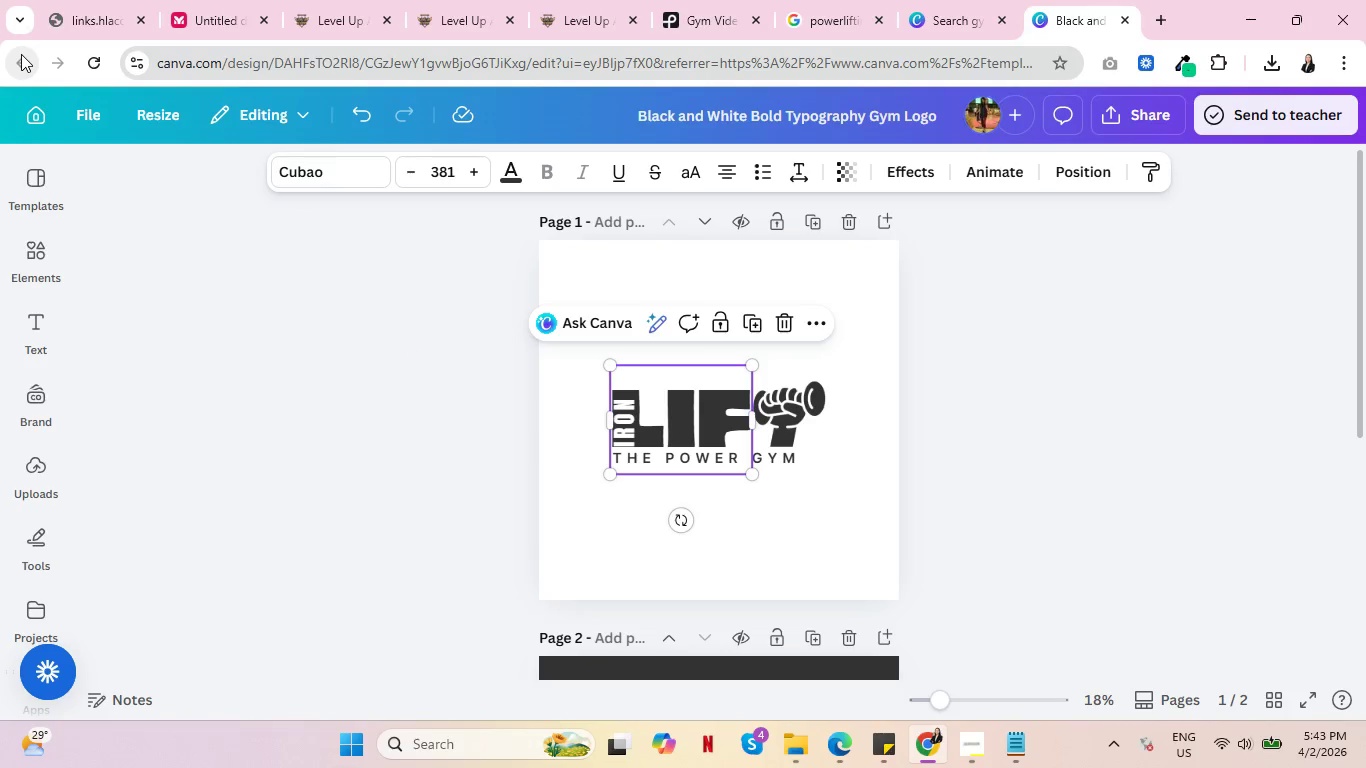 
wait(5.89)
 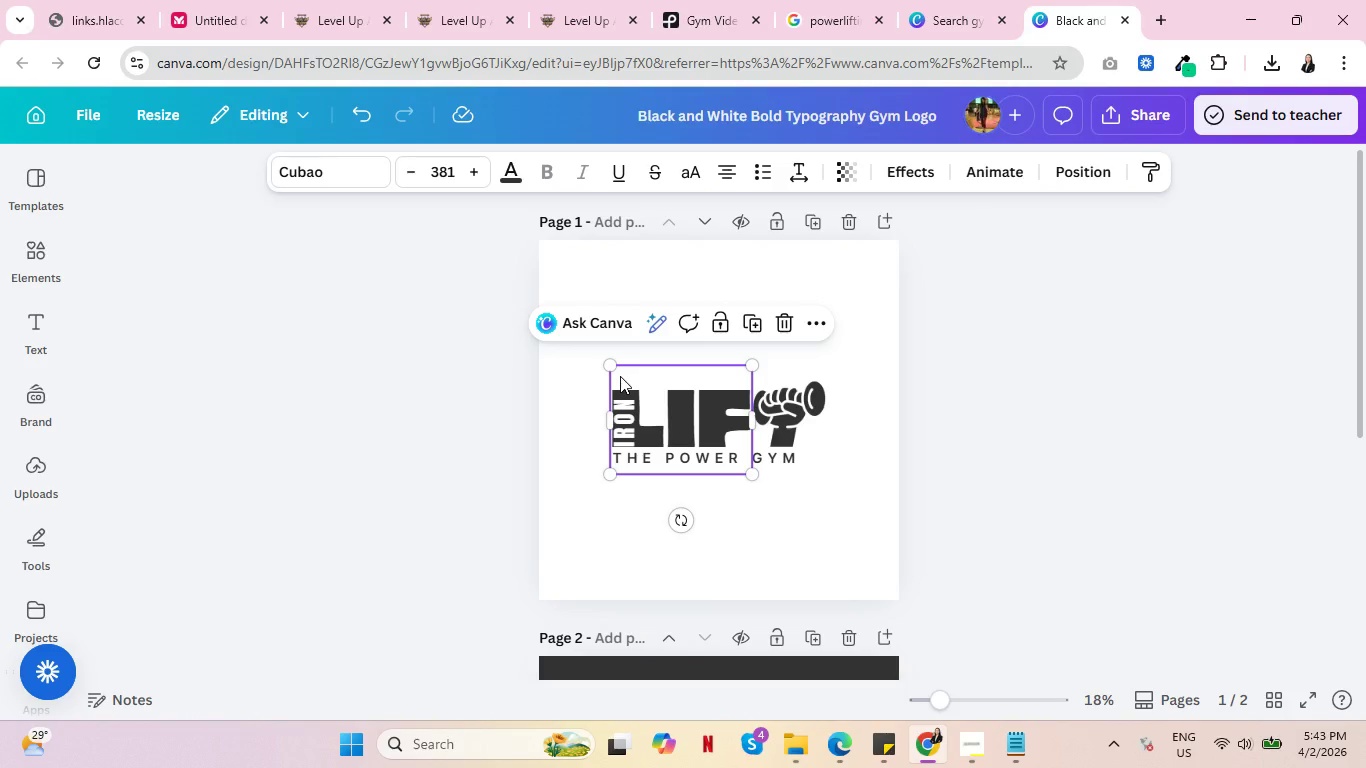 
left_click([1130, 17])
 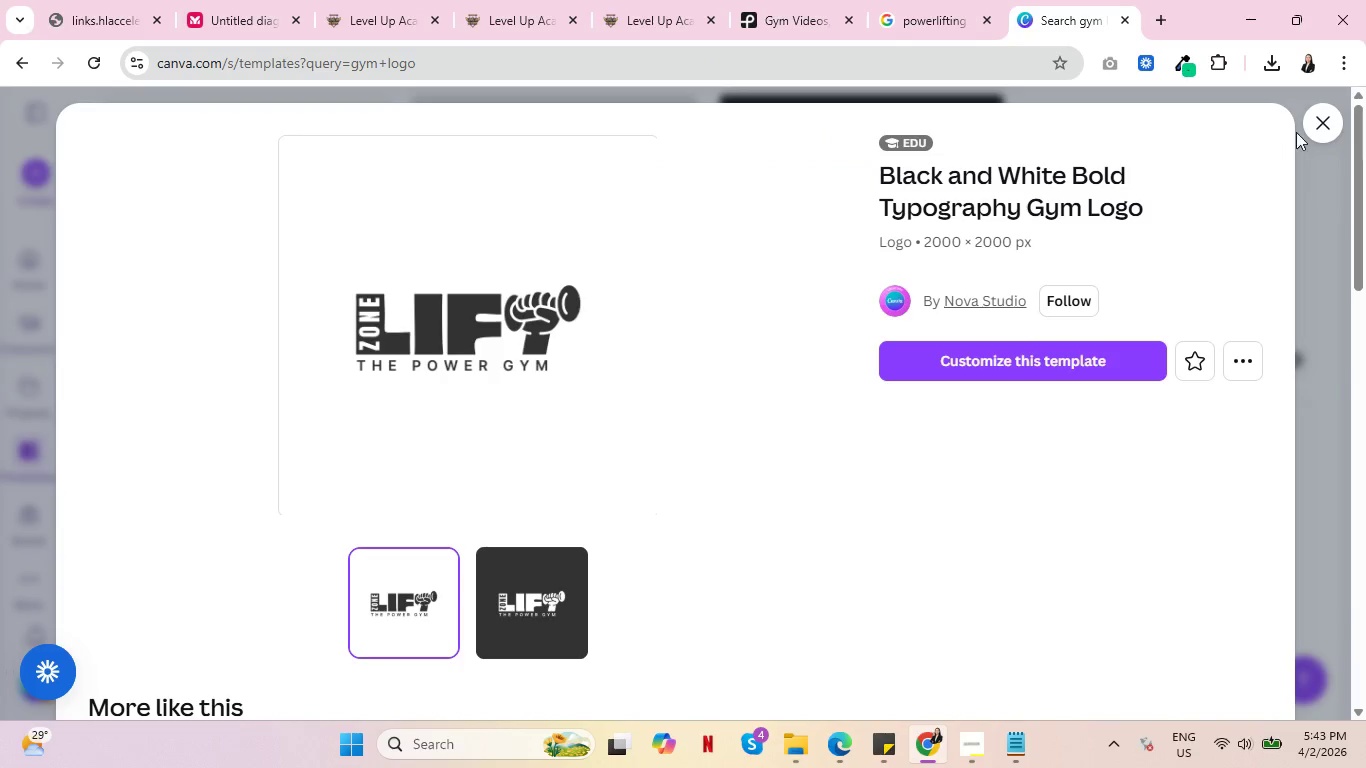 
left_click([1312, 129])
 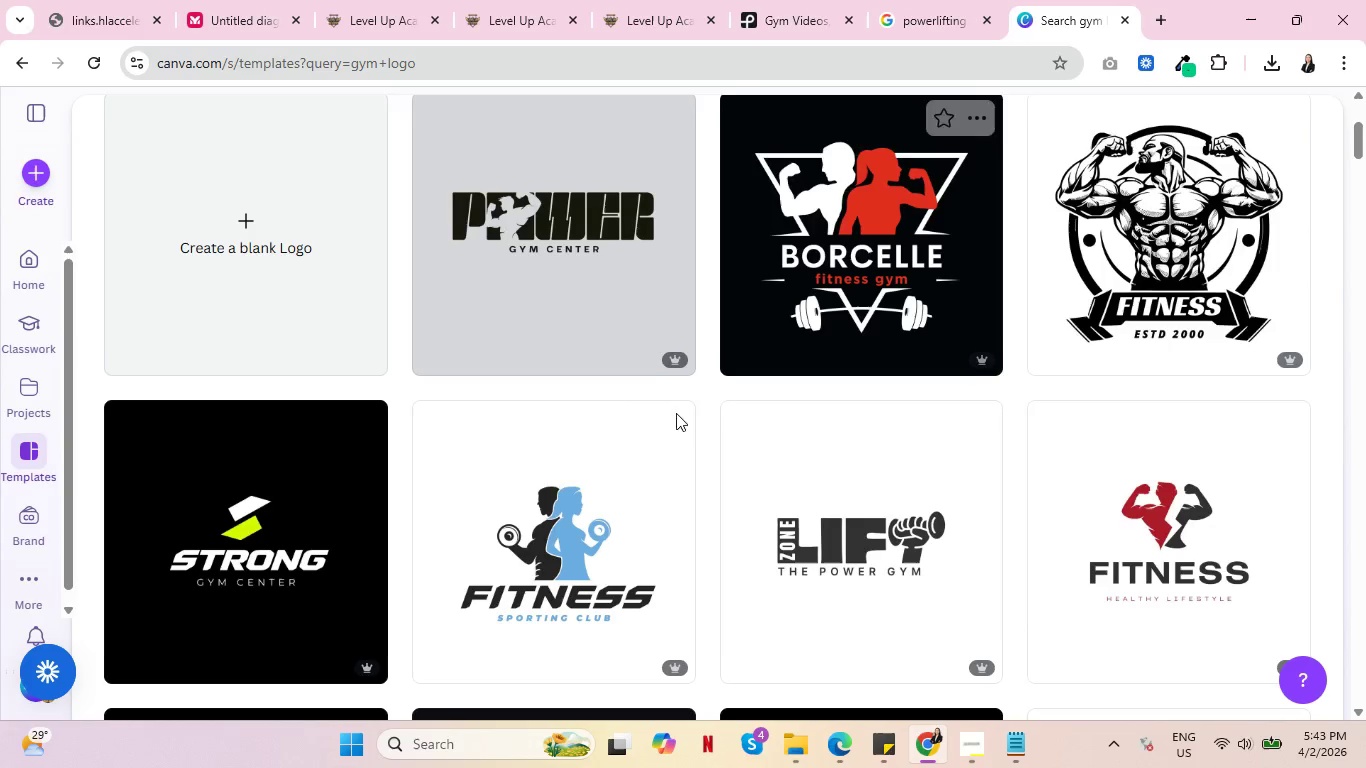 
scroll: coordinate [657, 425], scroll_direction: down, amount: 3.0
 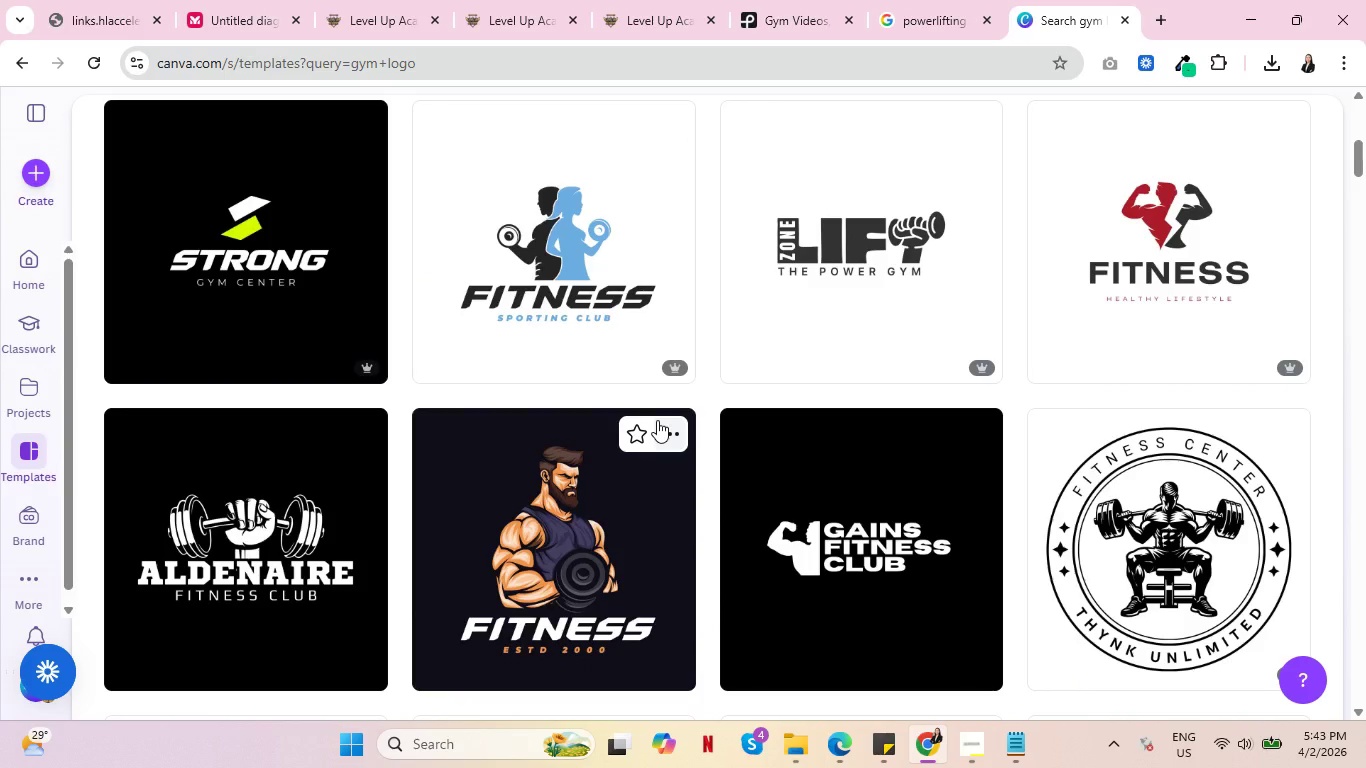 
wait(6.71)
 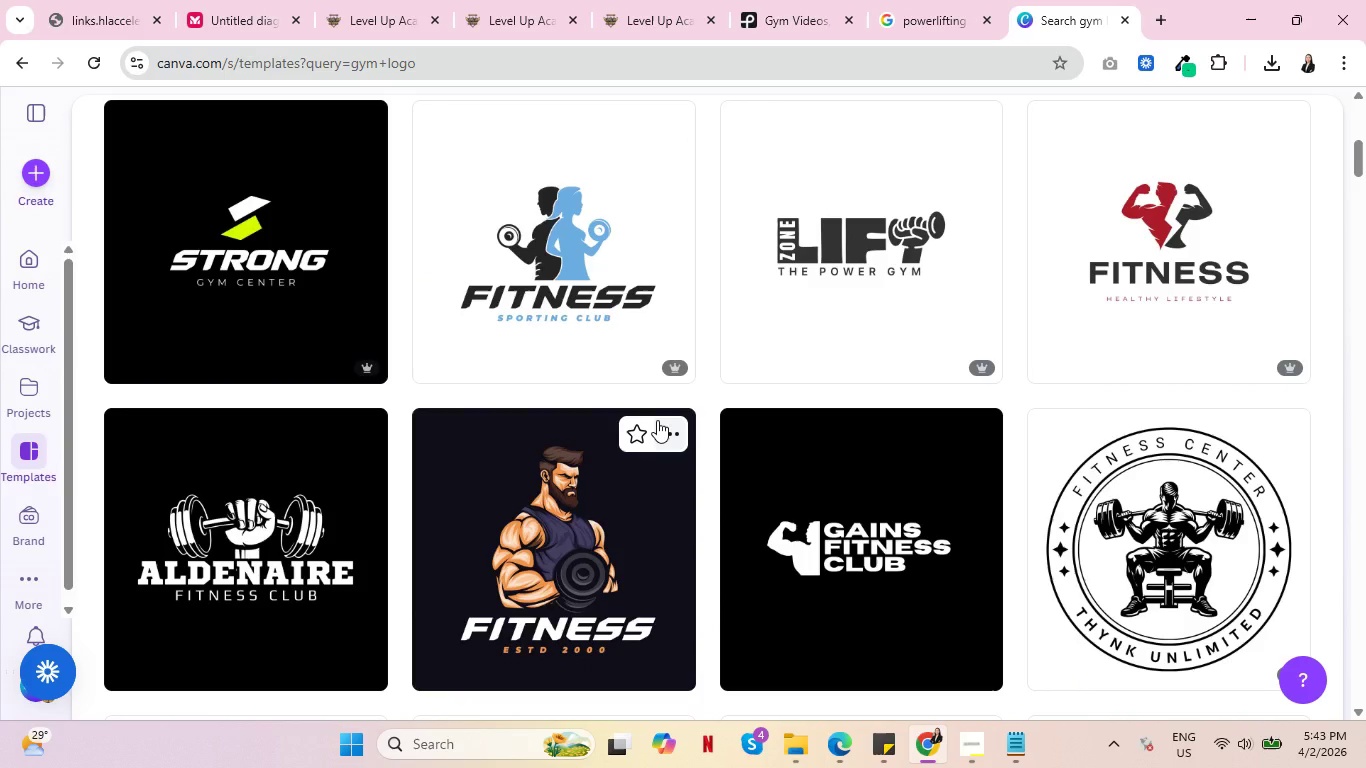 
scroll: coordinate [657, 420], scroll_direction: up, amount: 6.0
 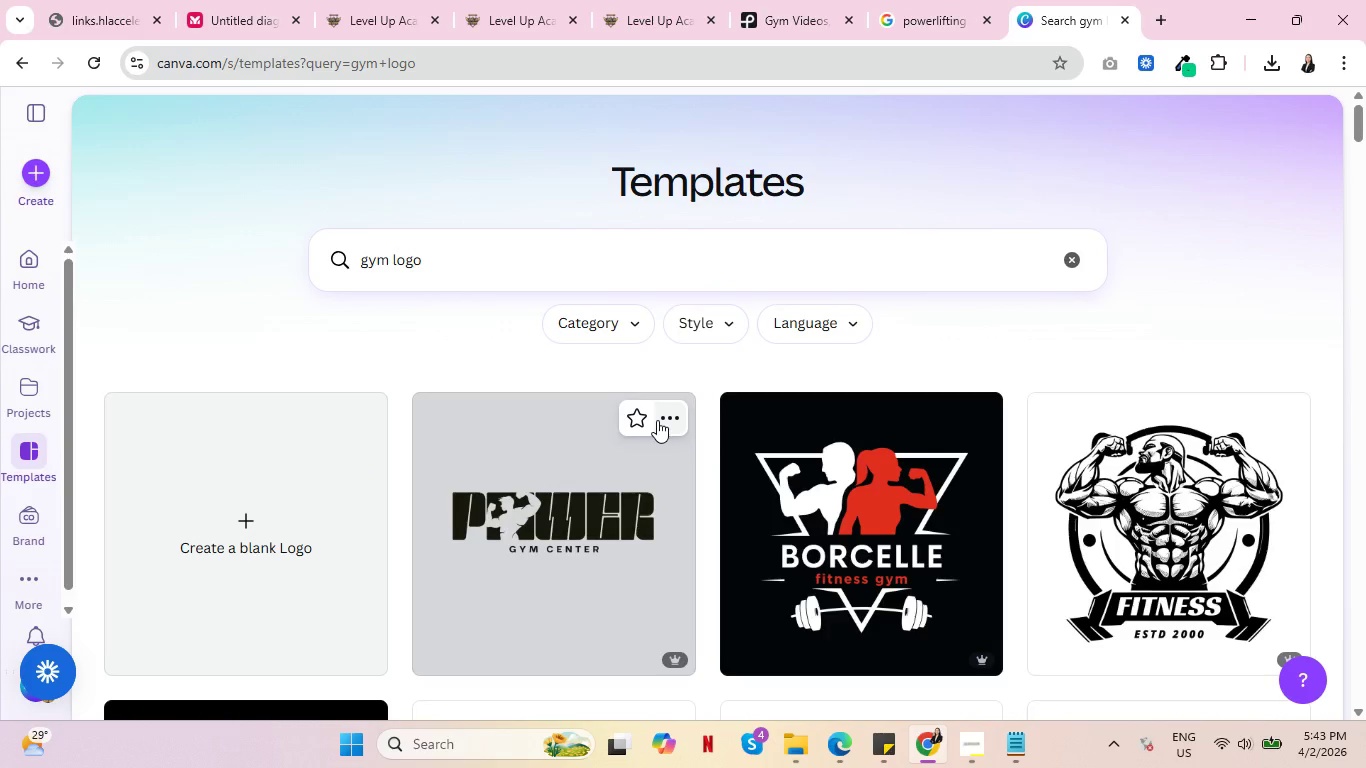 
scroll: coordinate [657, 421], scroll_direction: down, amount: 3.0
 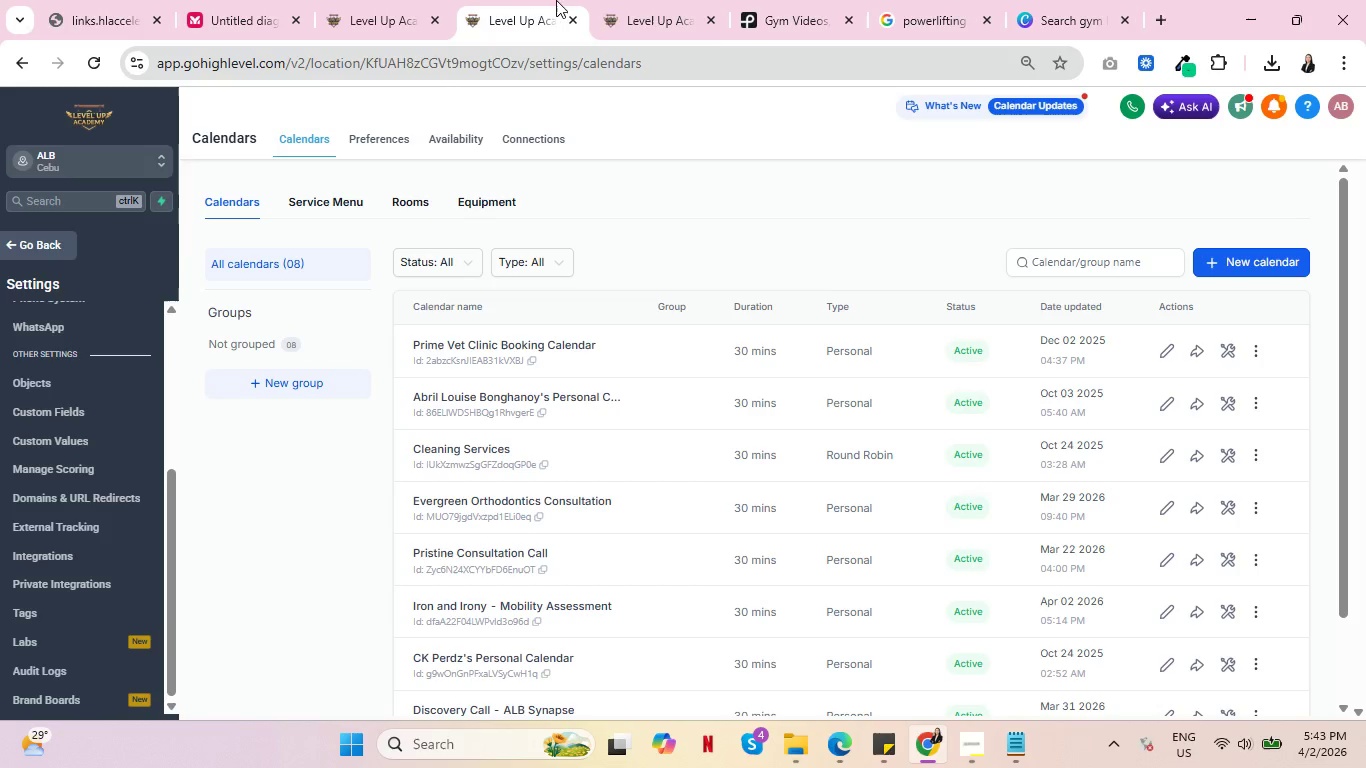 
double_click([632, 0])
 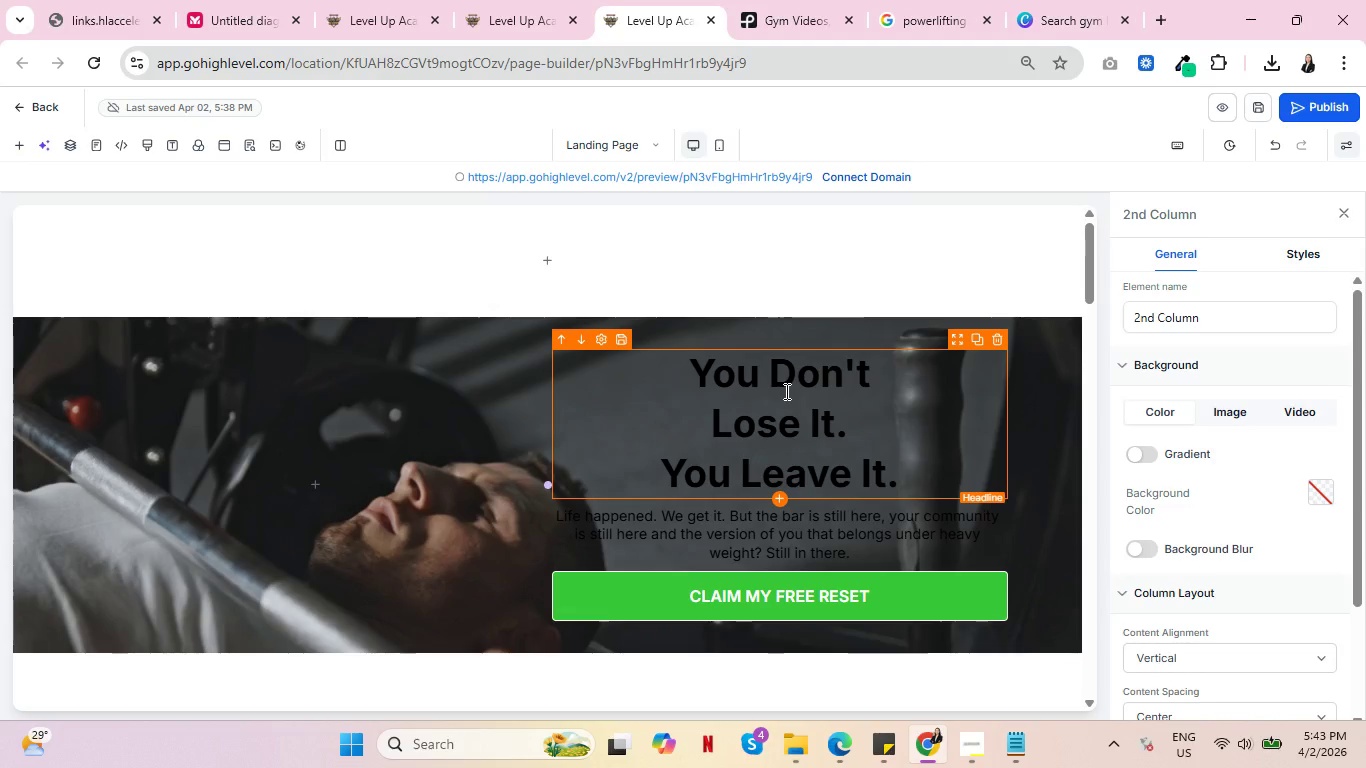 
wait(6.12)
 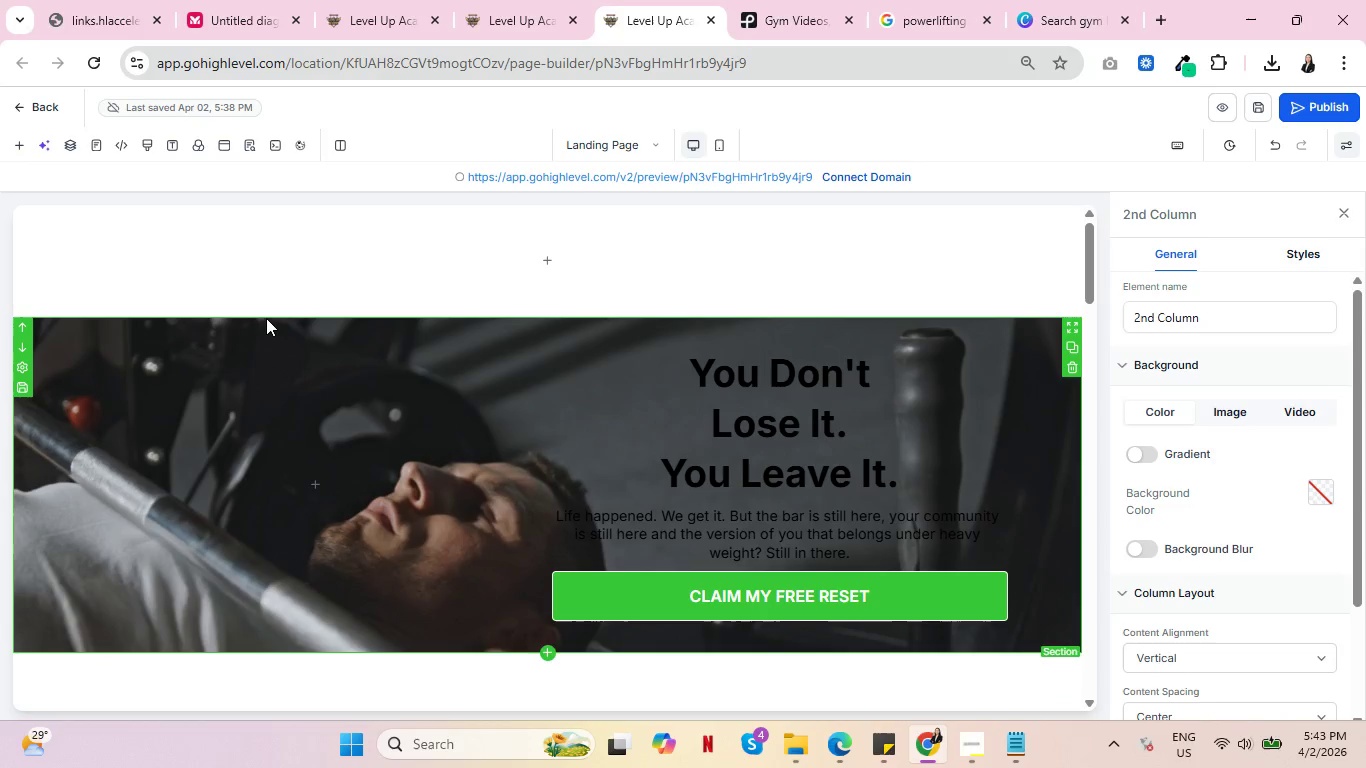 
scroll: coordinate [784, 384], scroll_direction: down, amount: 4.0
 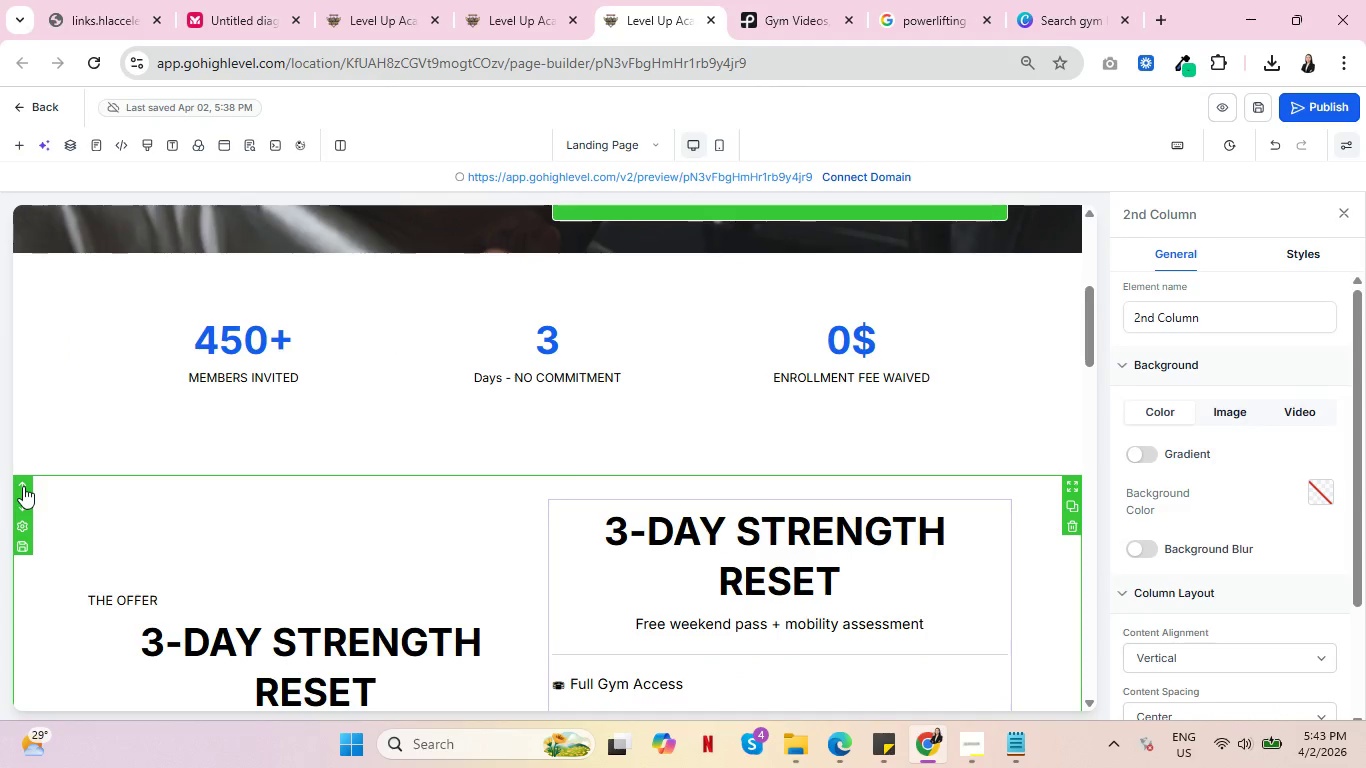 
left_click([23, 486])
 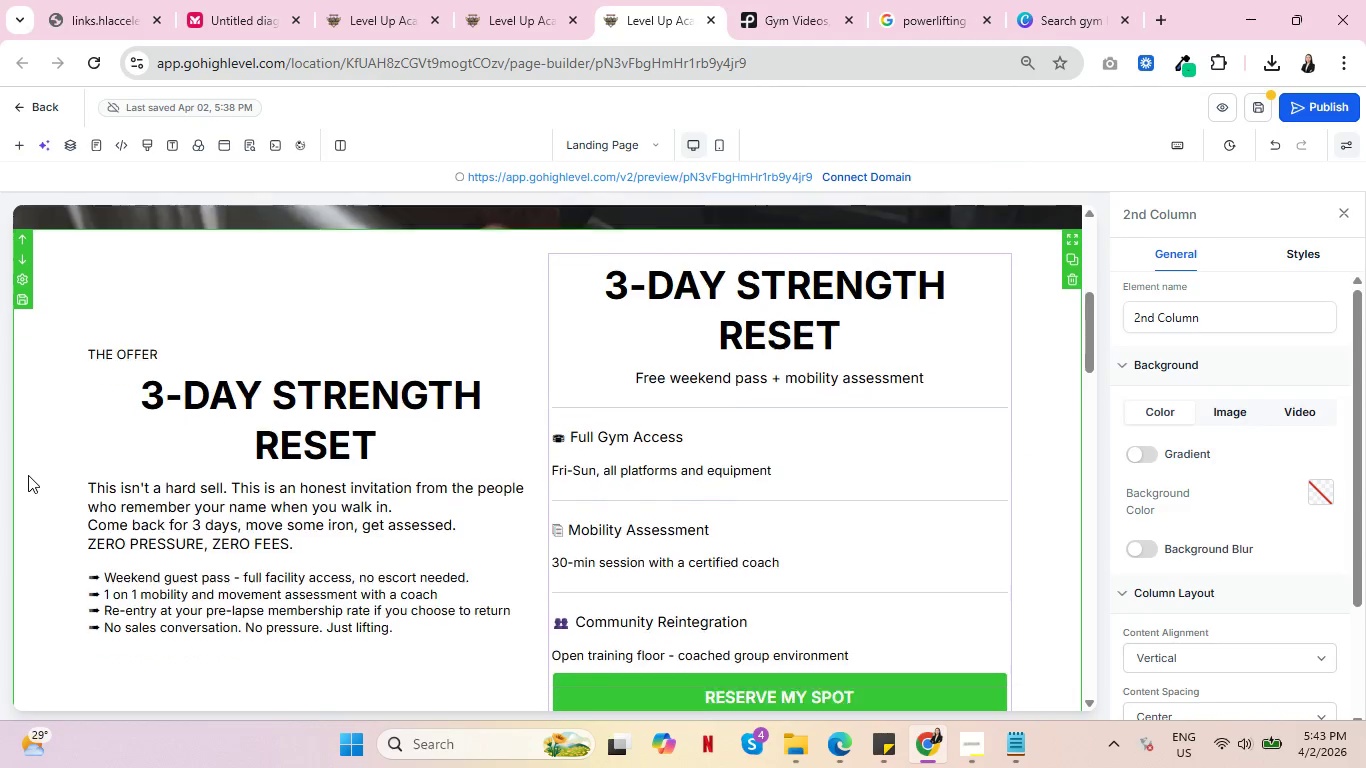 
scroll: coordinate [28, 475], scroll_direction: down, amount: 1.0
 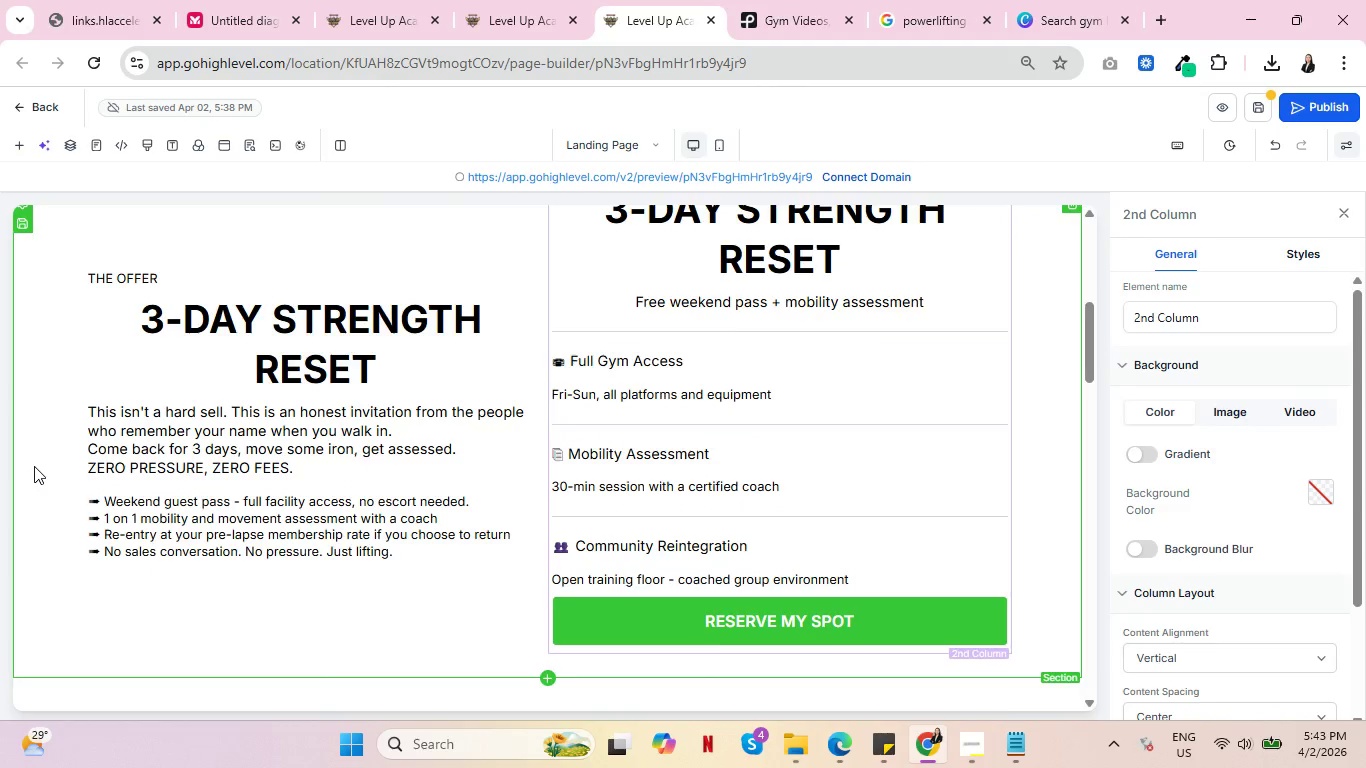 
scroll: coordinate [34, 466], scroll_direction: up, amount: 1.0
 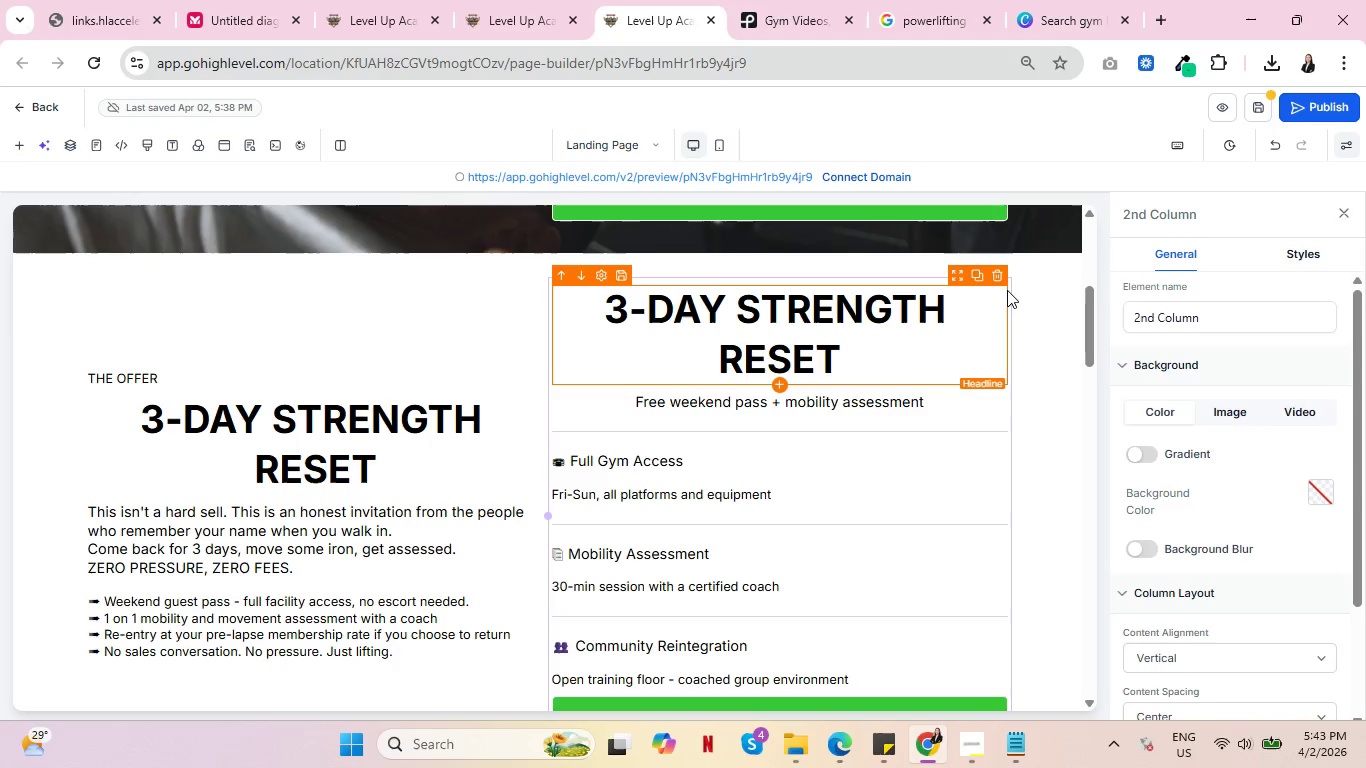 
left_click([823, 280])
 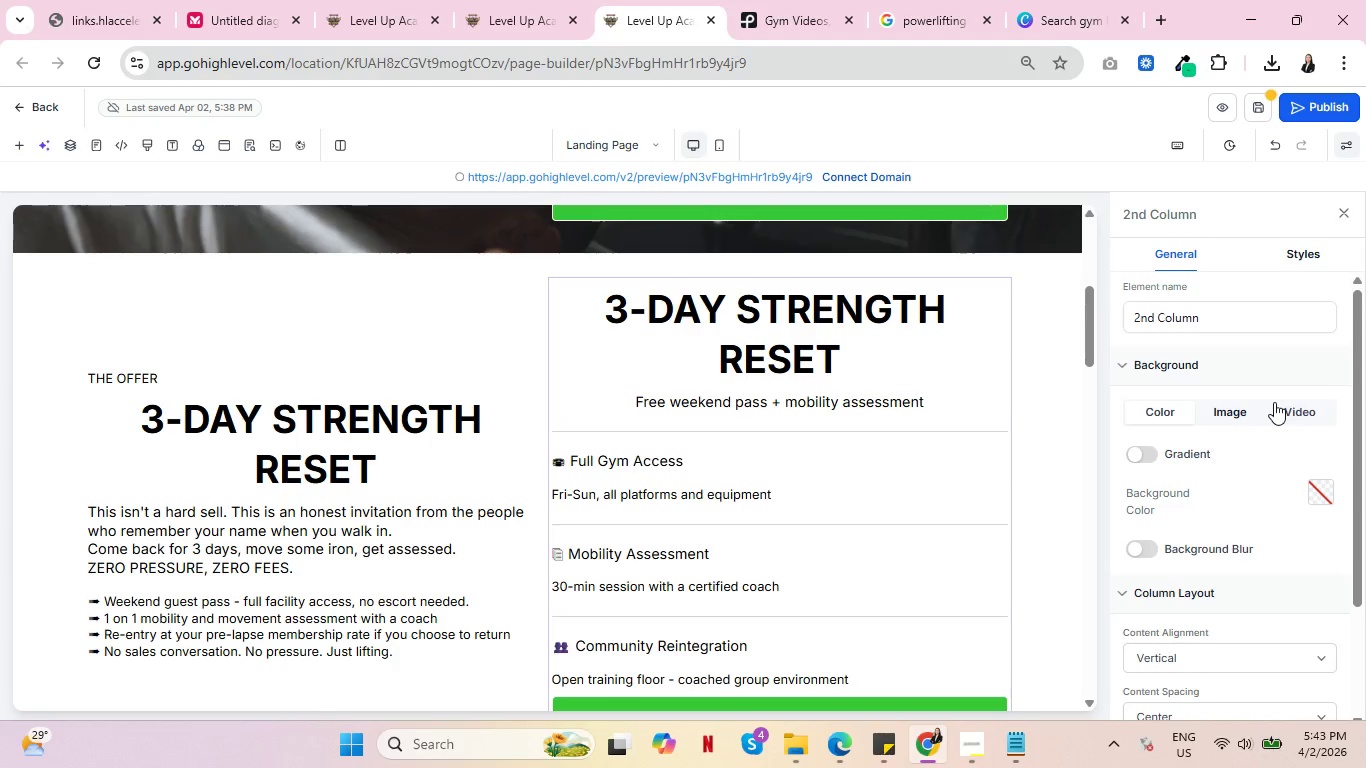 
wait(21.99)
 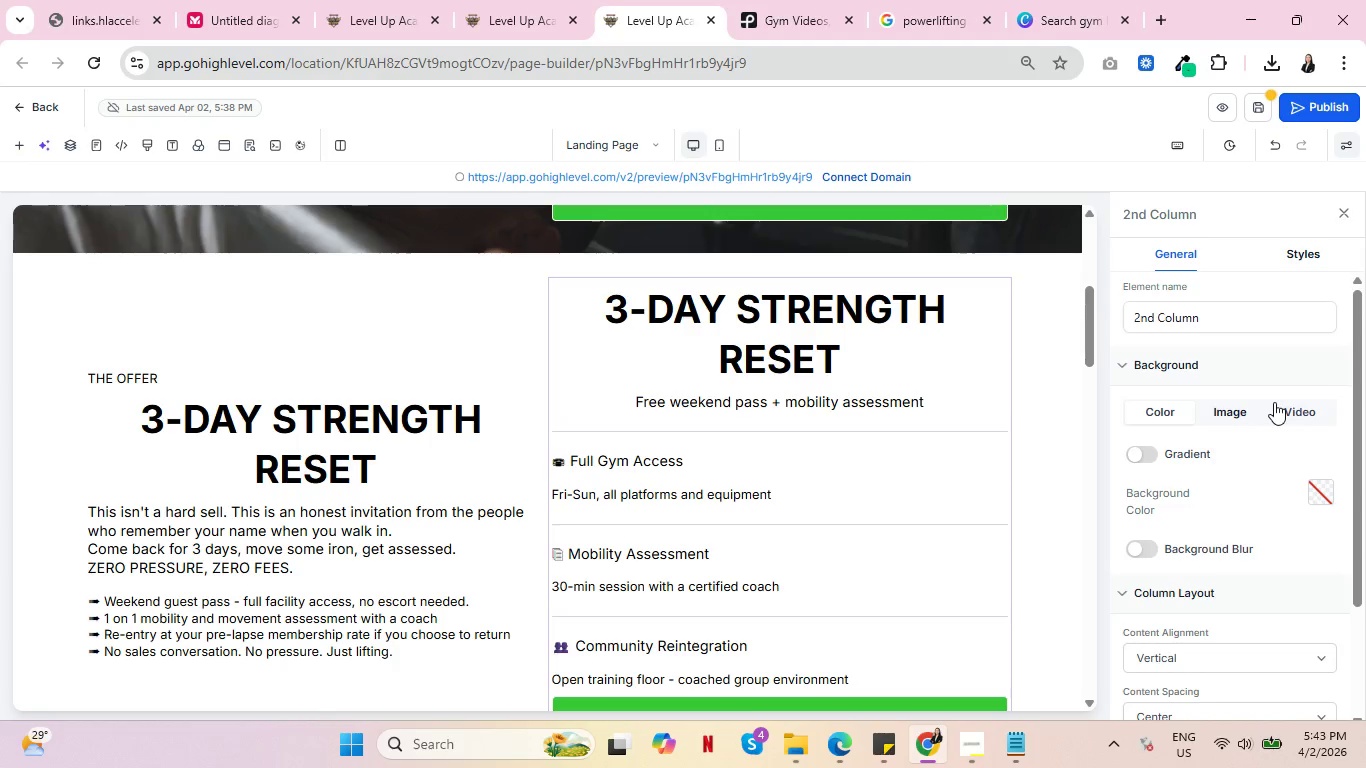 
scroll: coordinate [922, 497], scroll_direction: up, amount: 4.0
 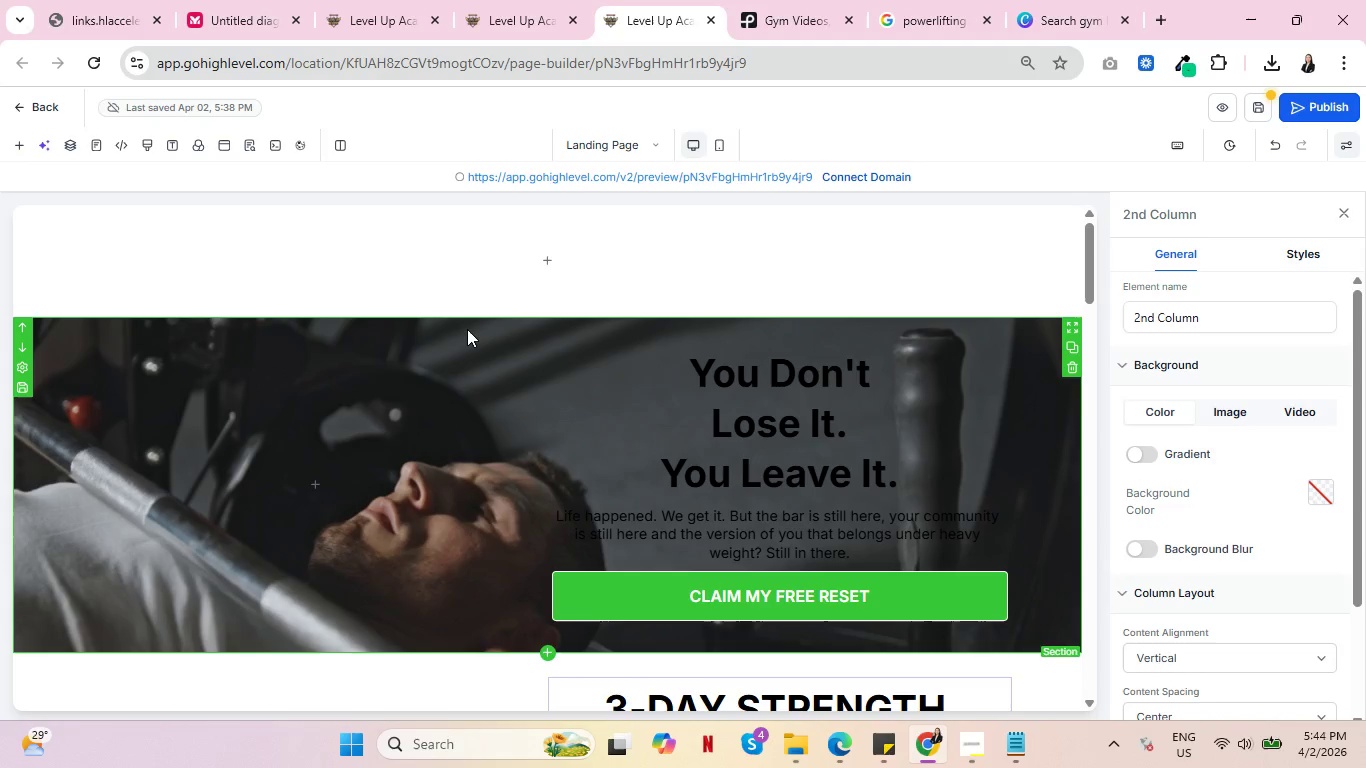 
wait(16.1)
 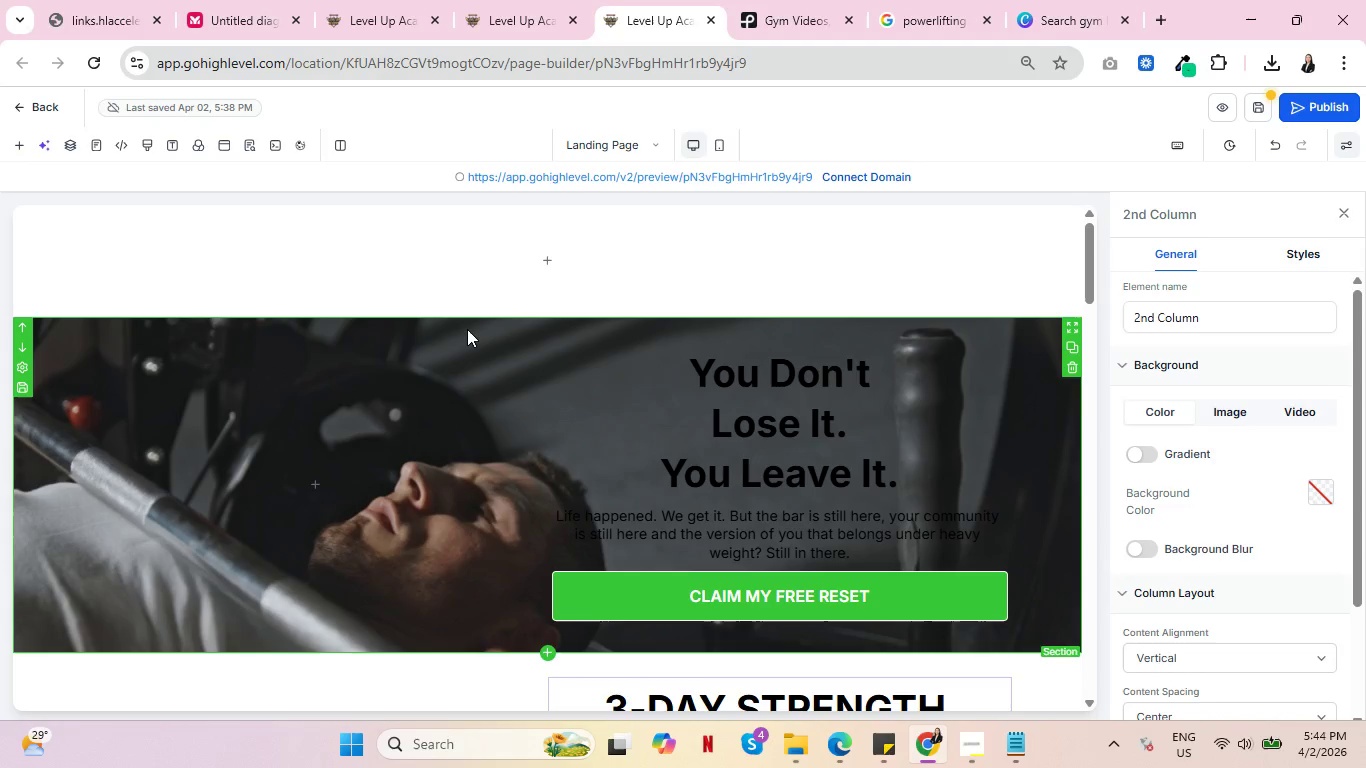 
left_click([449, 324])
 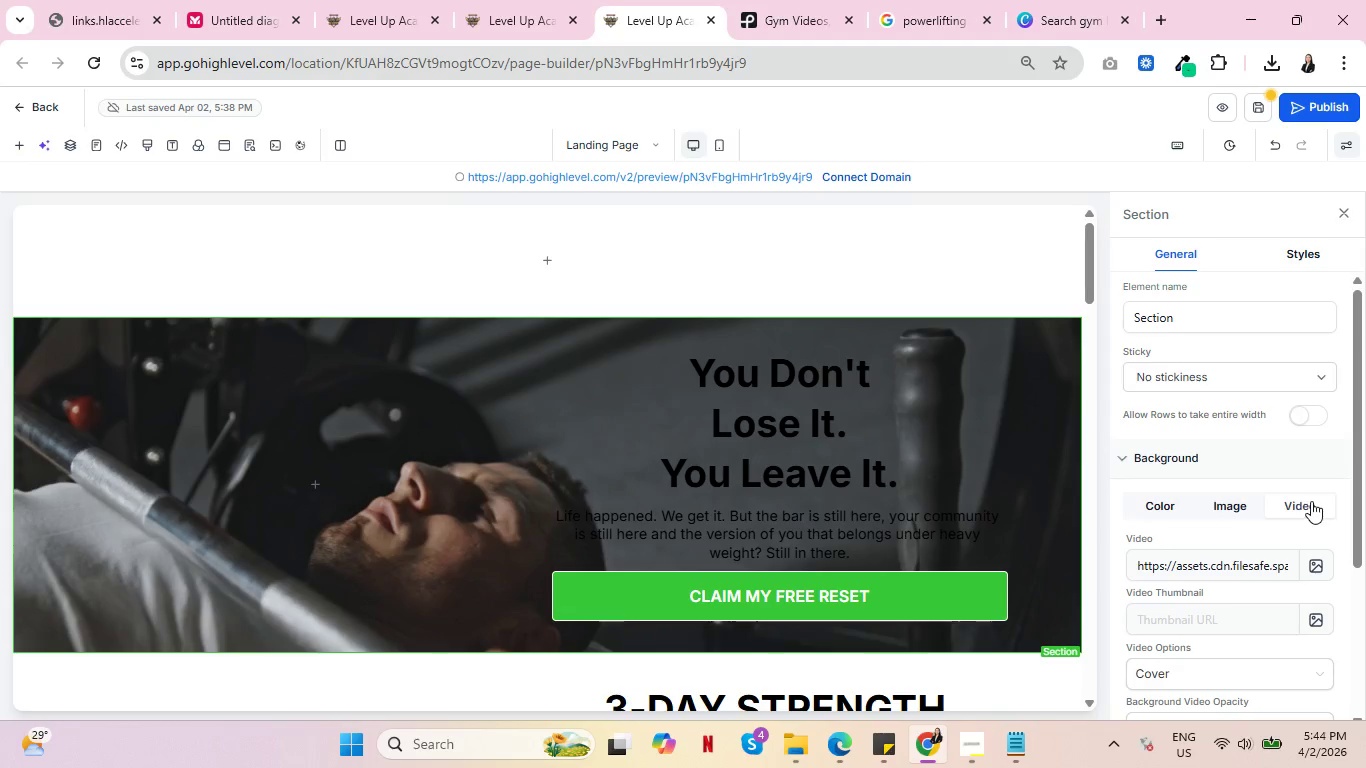 
left_click([1311, 501])
 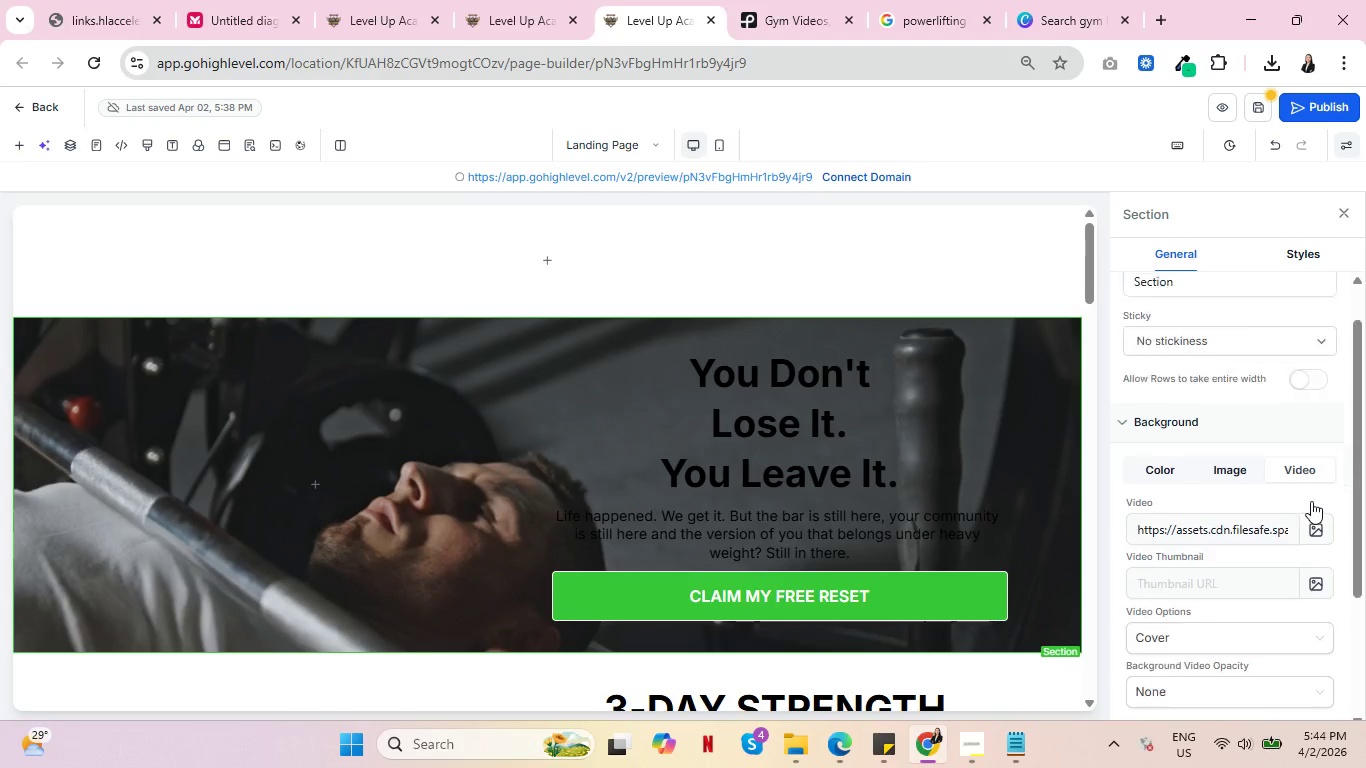 
scroll: coordinate [1308, 568], scroll_direction: down, amount: 6.0
 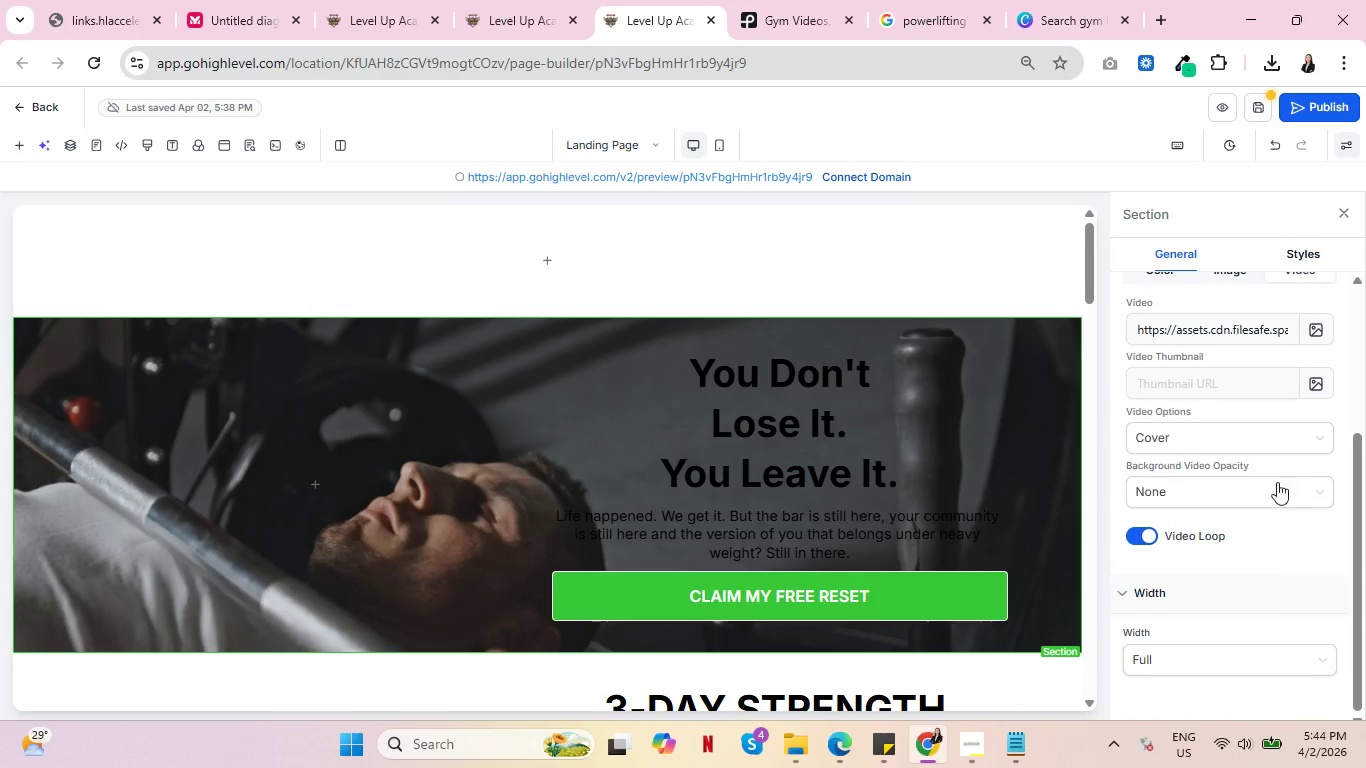 
left_click([1266, 438])
 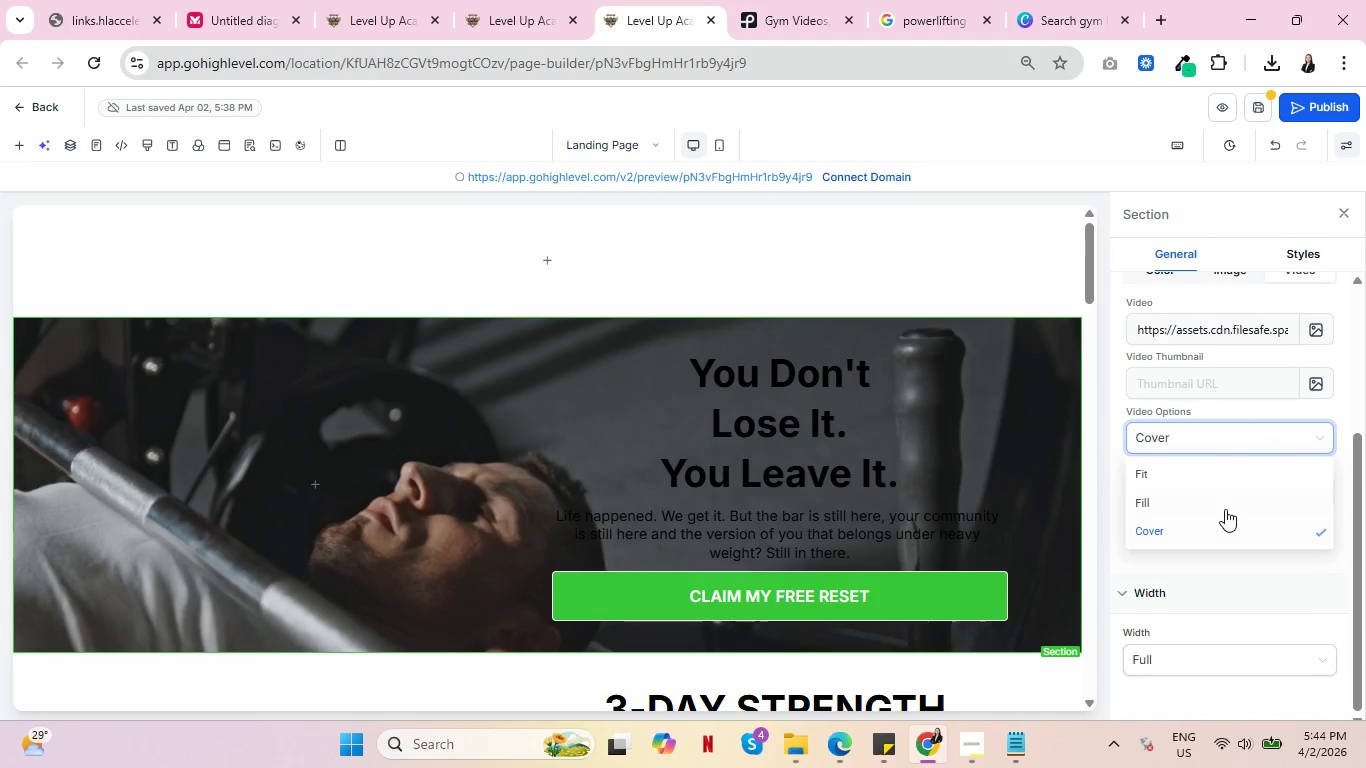 
left_click([1225, 504])
 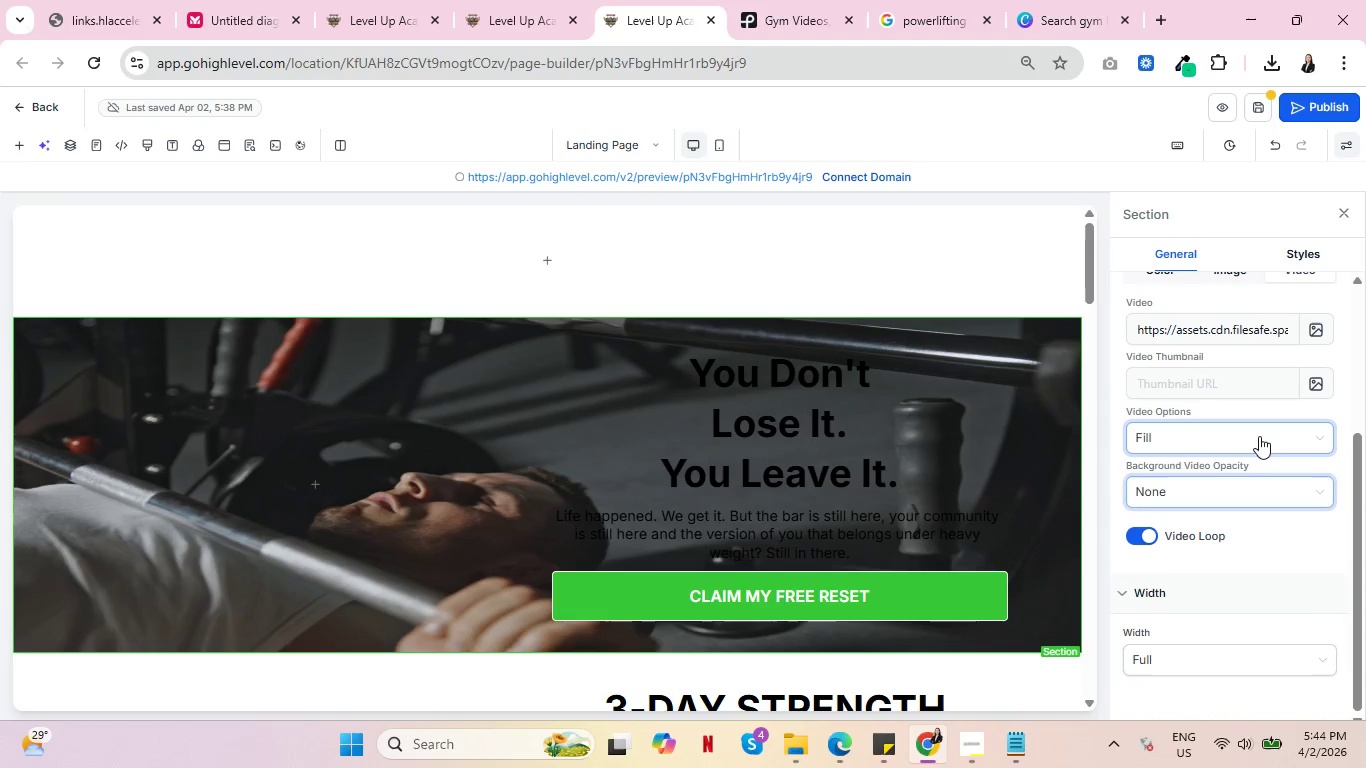 
left_click([1261, 432])
 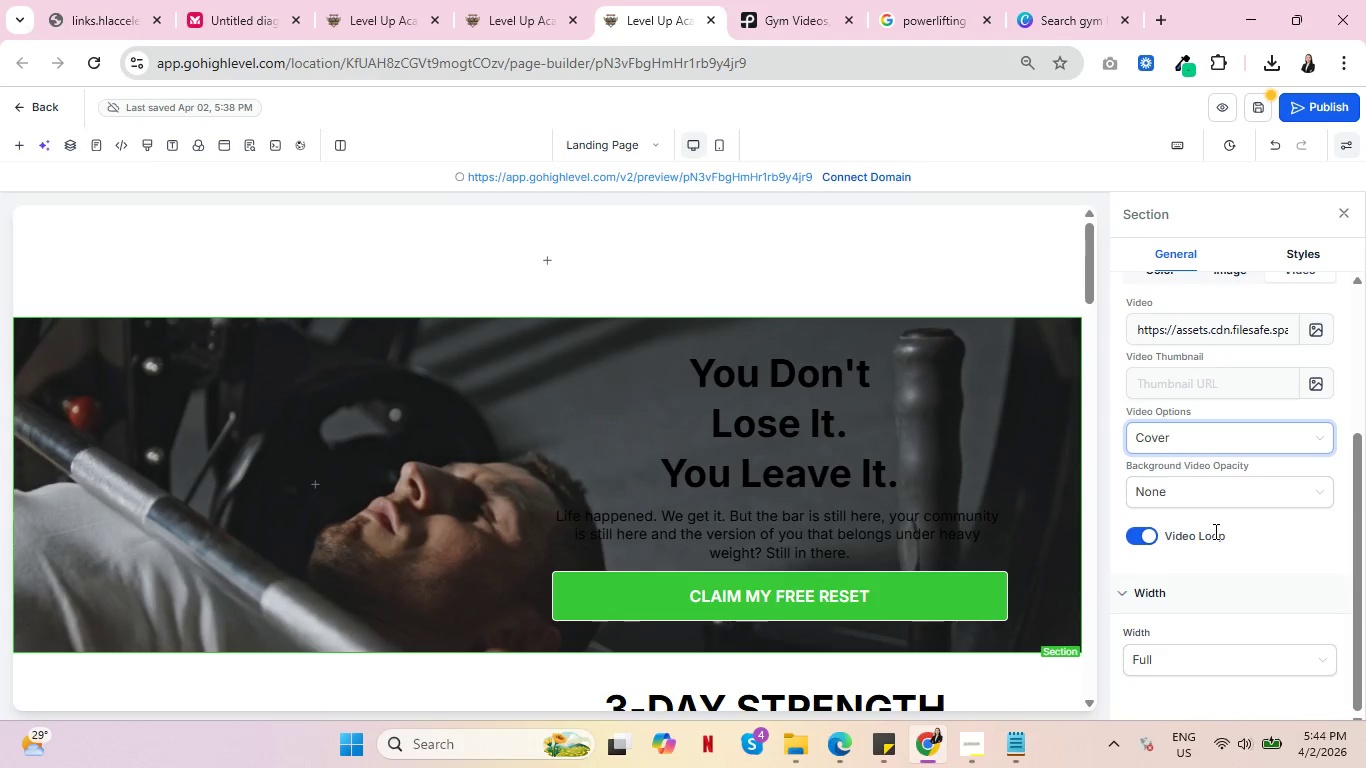 
wait(5.44)
 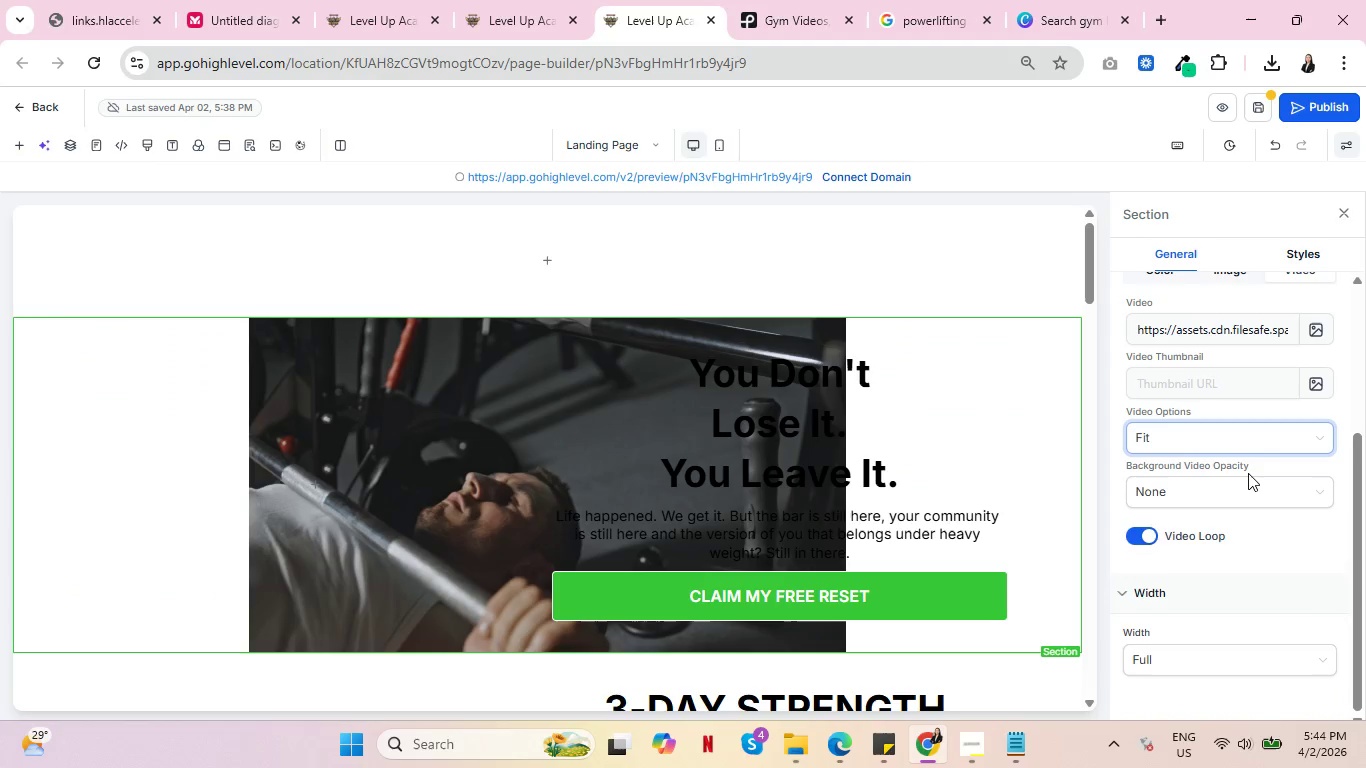 
scroll: coordinate [1253, 534], scroll_direction: down, amount: 2.0
 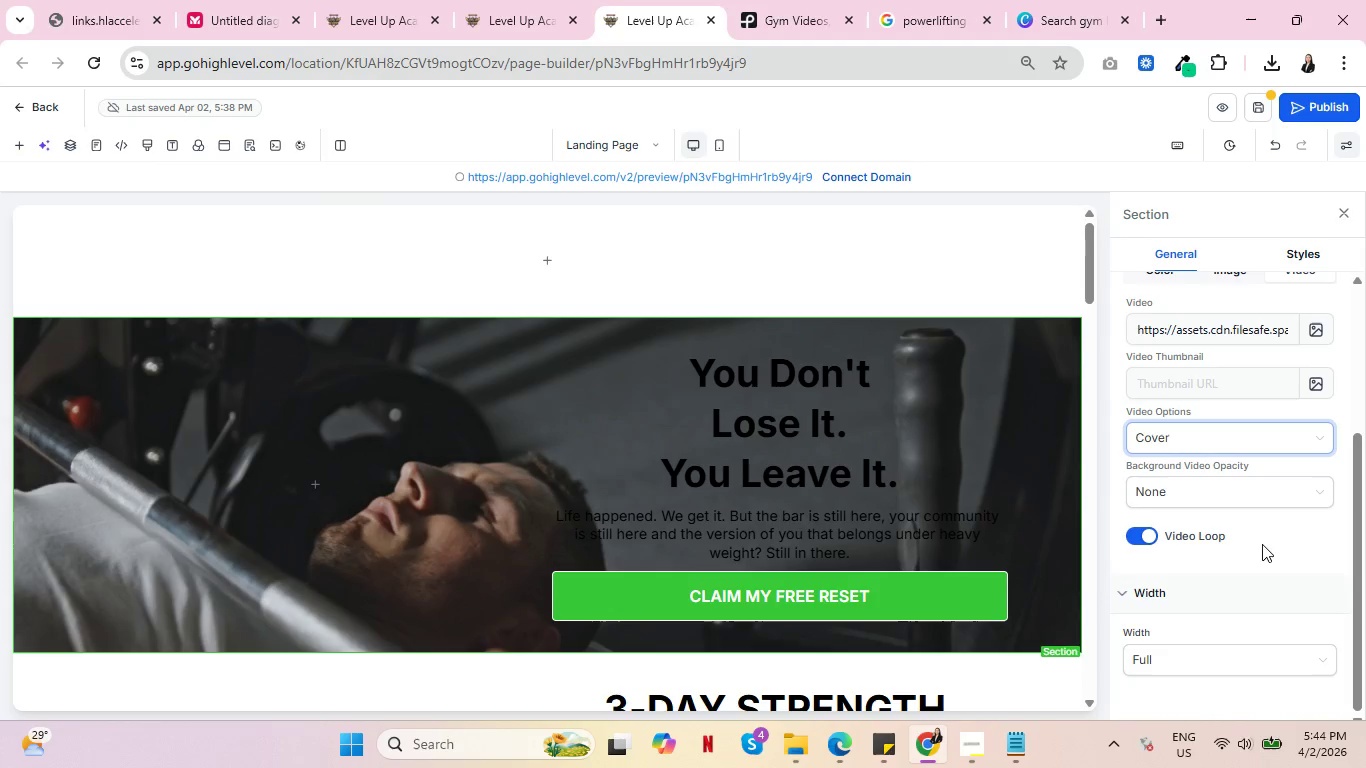 
scroll: coordinate [1261, 541], scroll_direction: up, amount: 2.0
 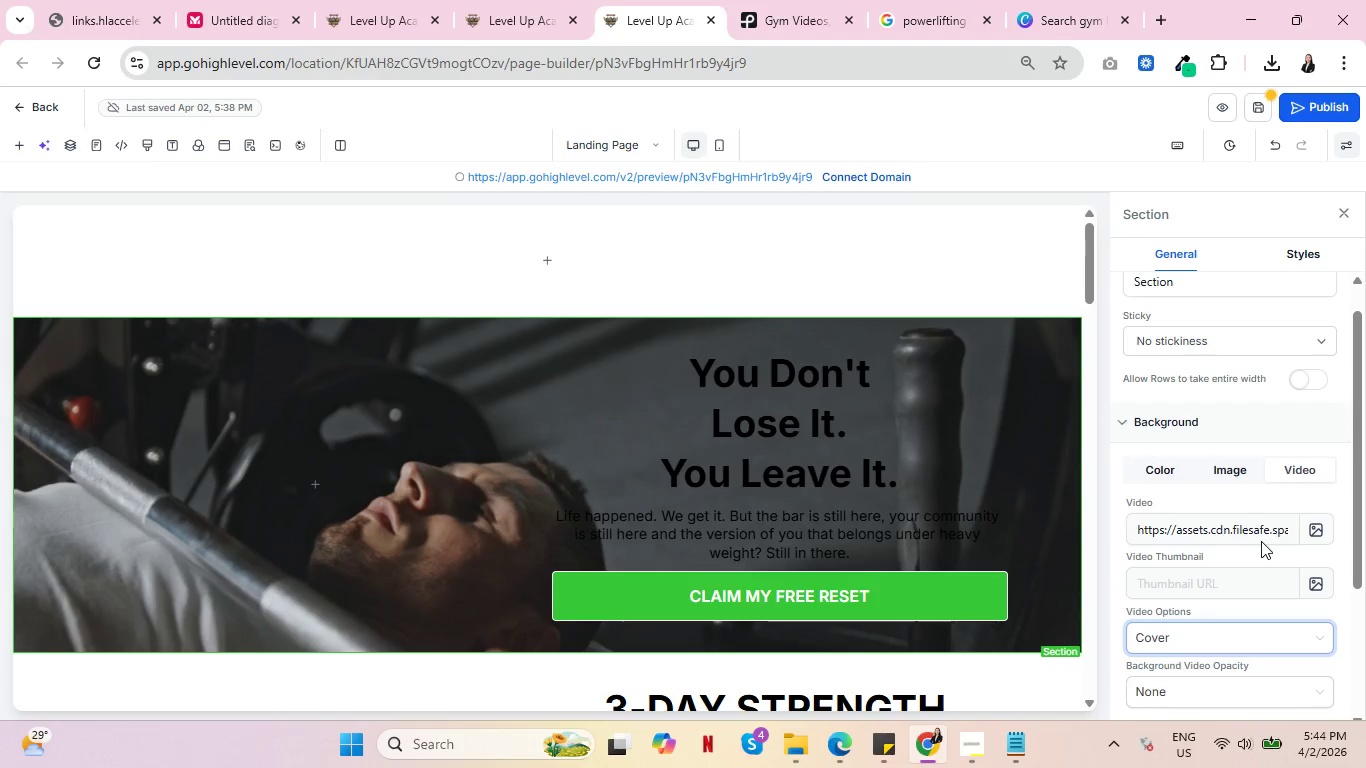 
scroll: coordinate [413, 570], scroll_direction: down, amount: 4.0
 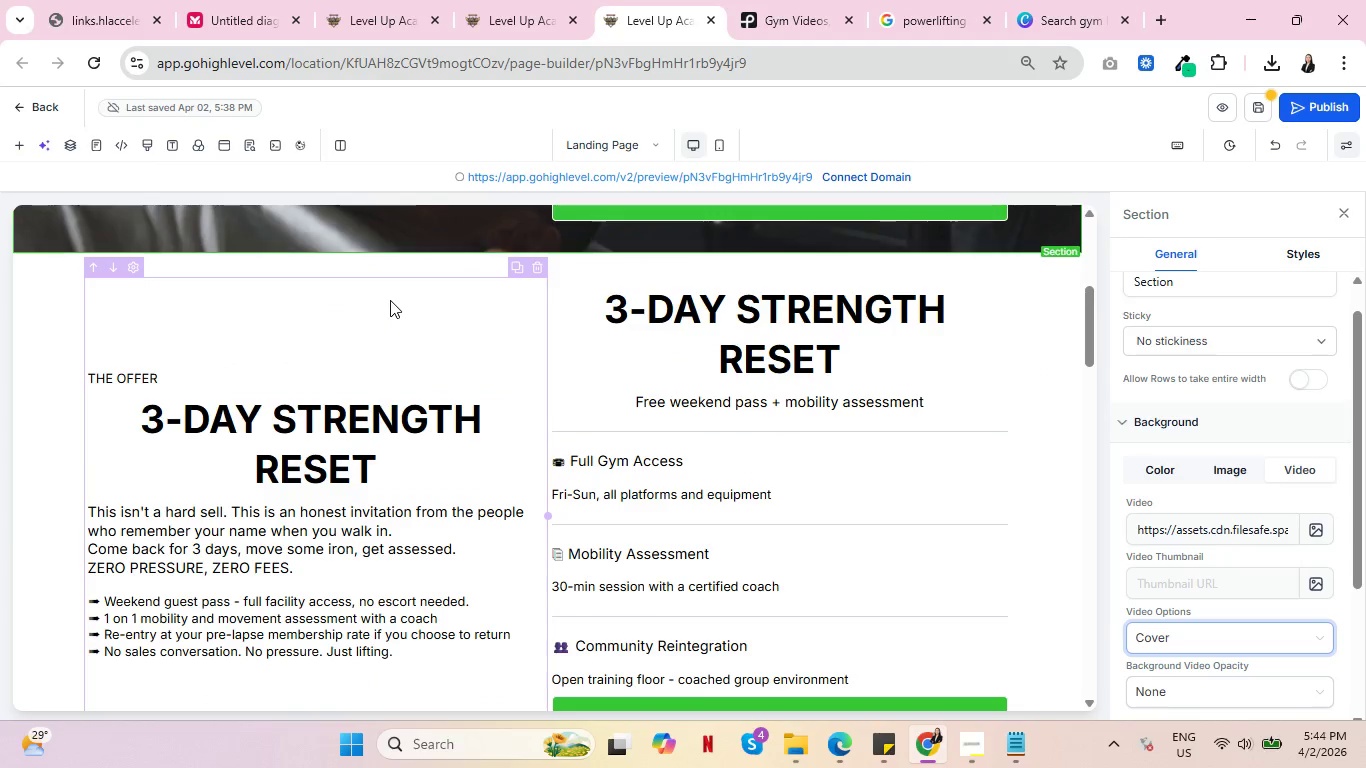 
left_click([390, 300])
 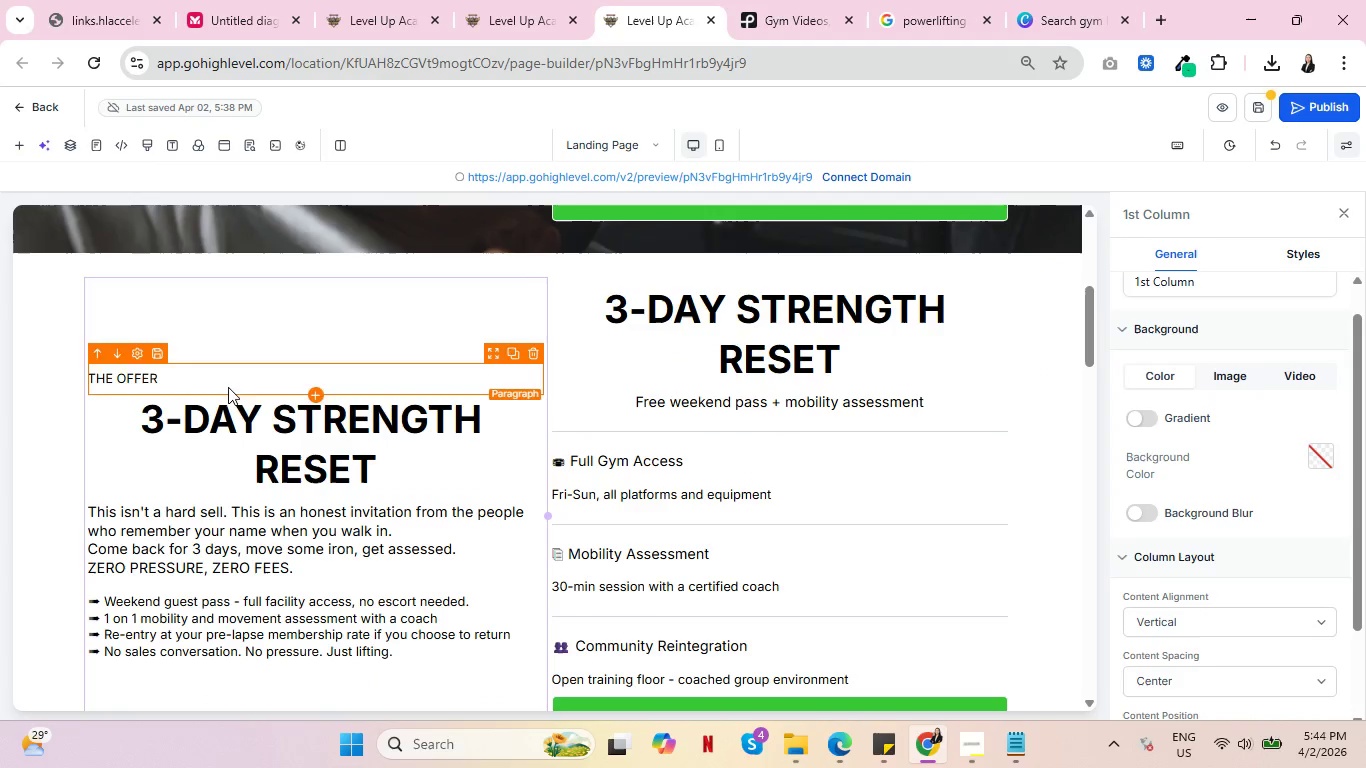 
scroll: coordinate [324, 423], scroll_direction: down, amount: 3.0
 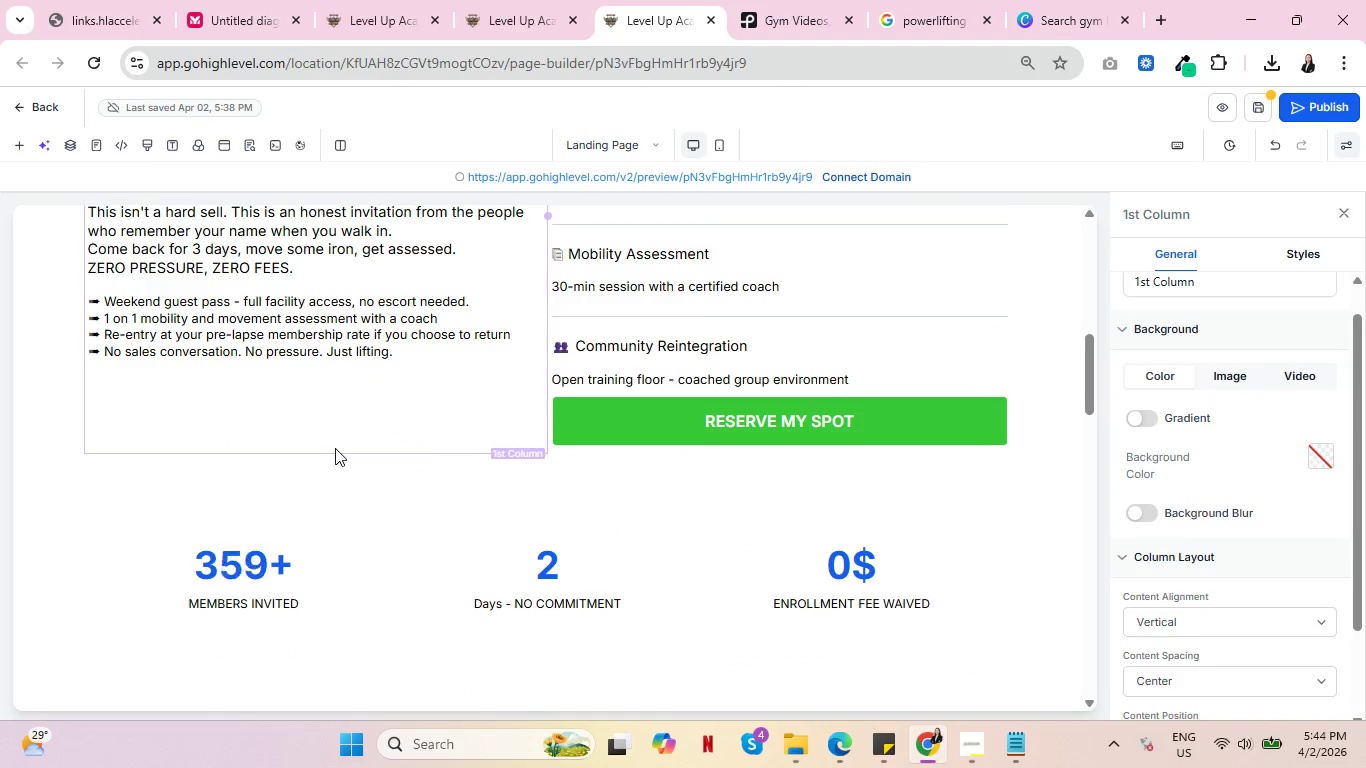 
key(Control+ControlLeft)
 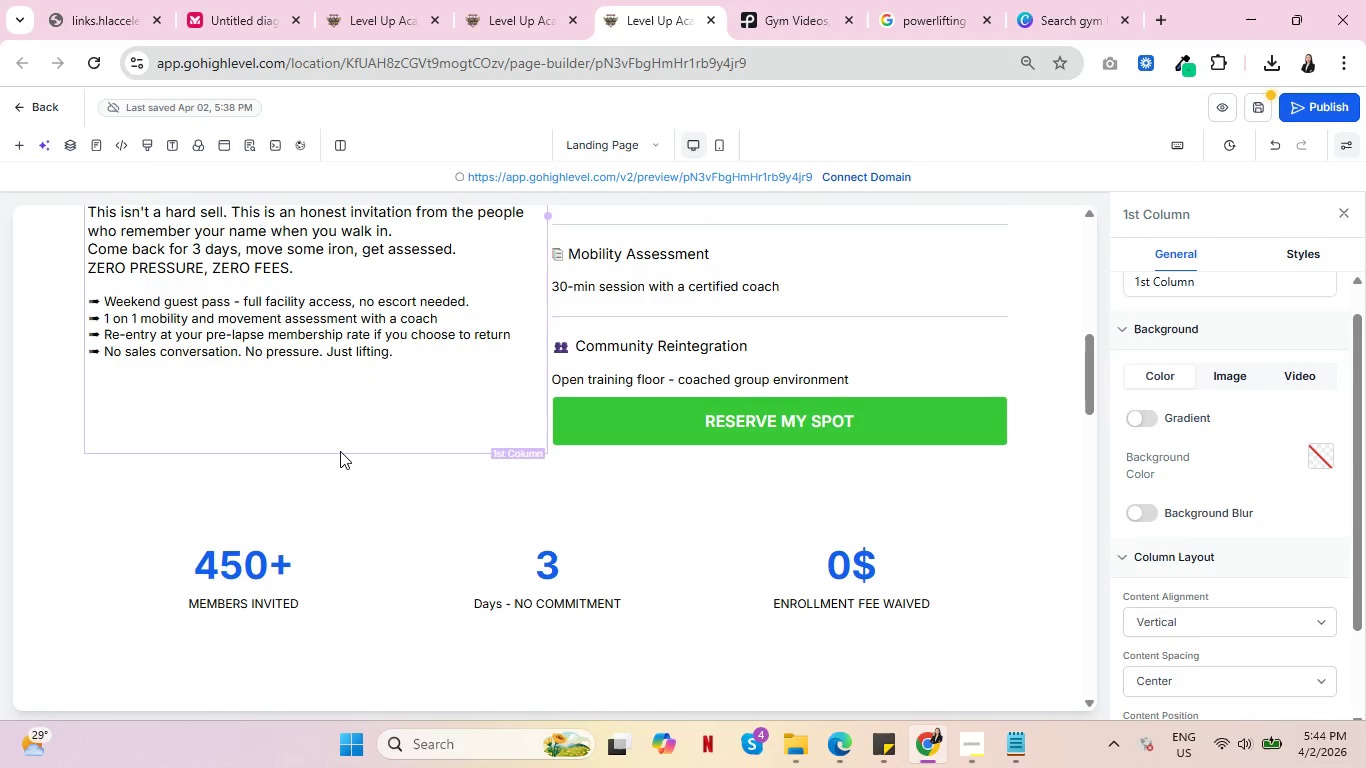 
wait(9.48)
 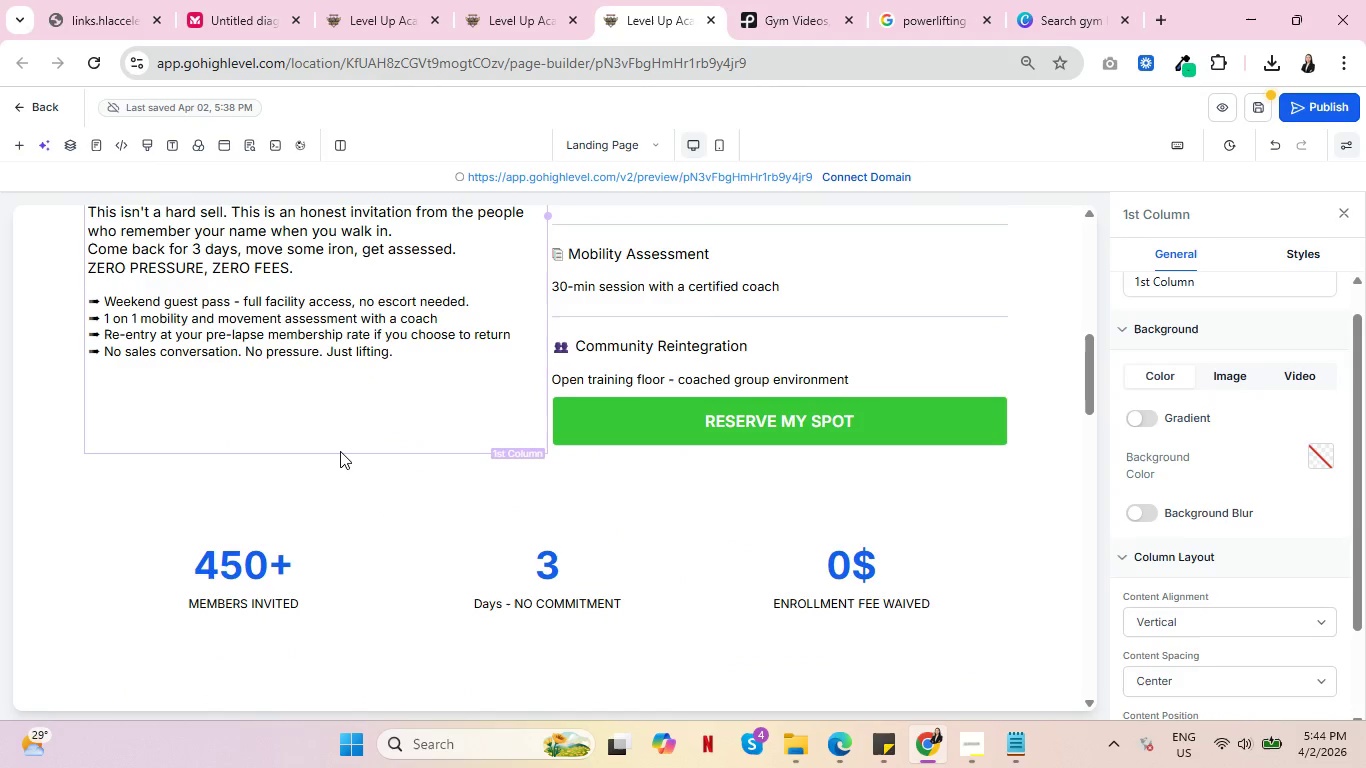 
scroll: coordinate [324, 474], scroll_direction: up, amount: 3.0
 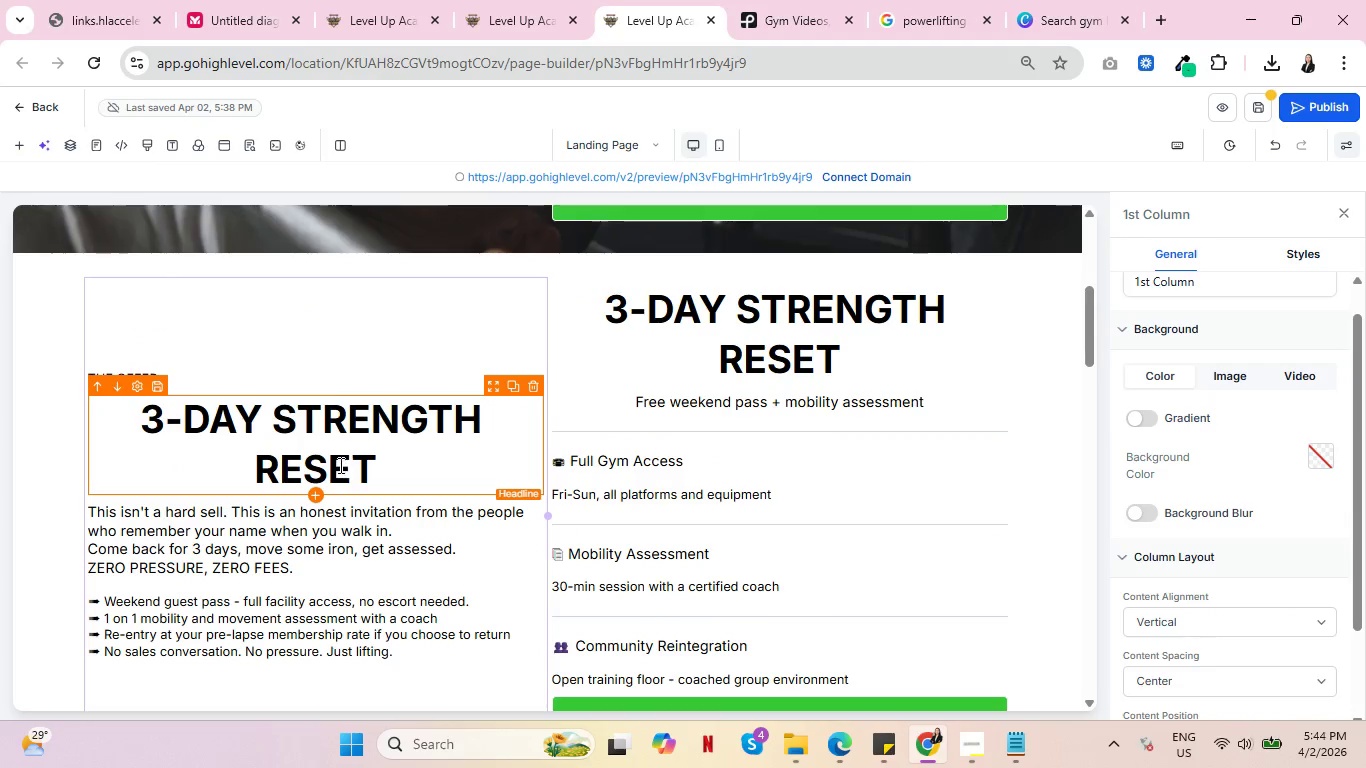 
key(Control+ControlLeft)
 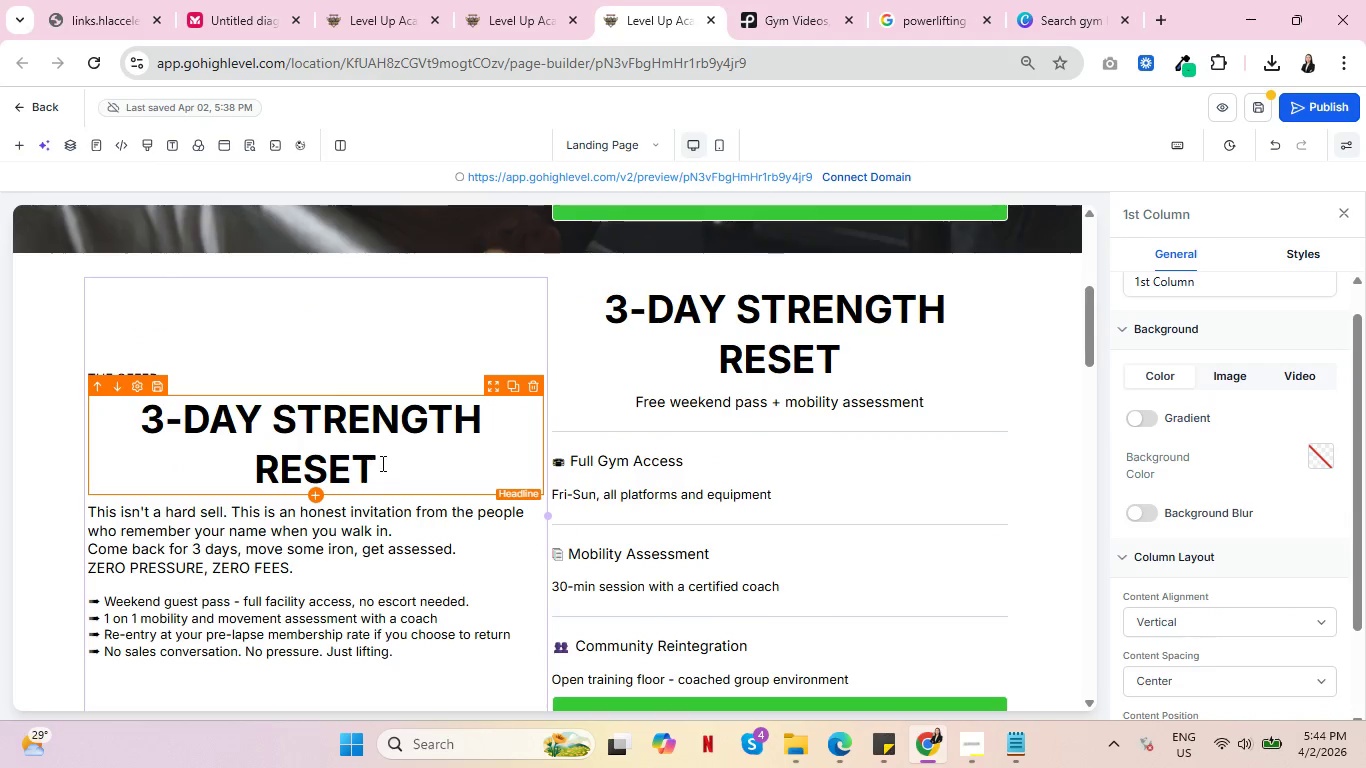 
key(Control+ControlLeft)
 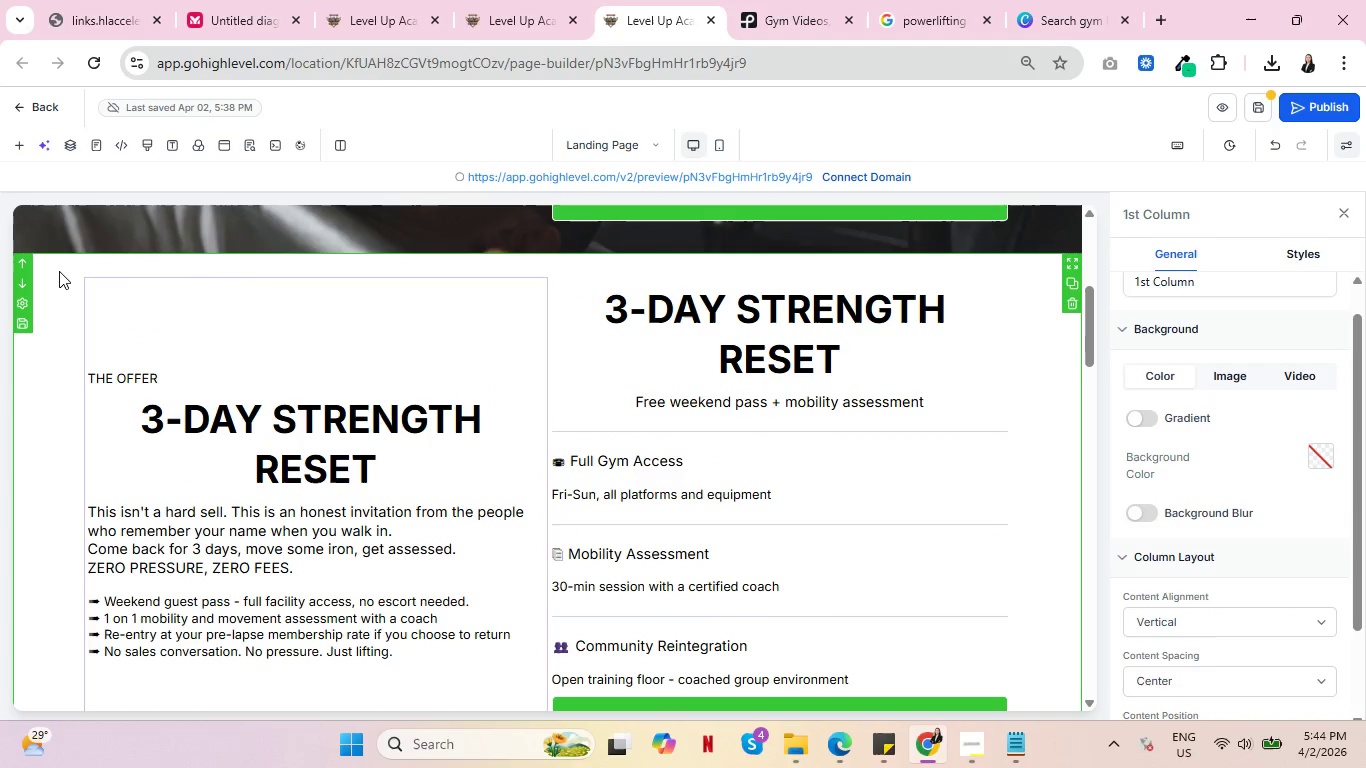 
left_click([59, 271])
 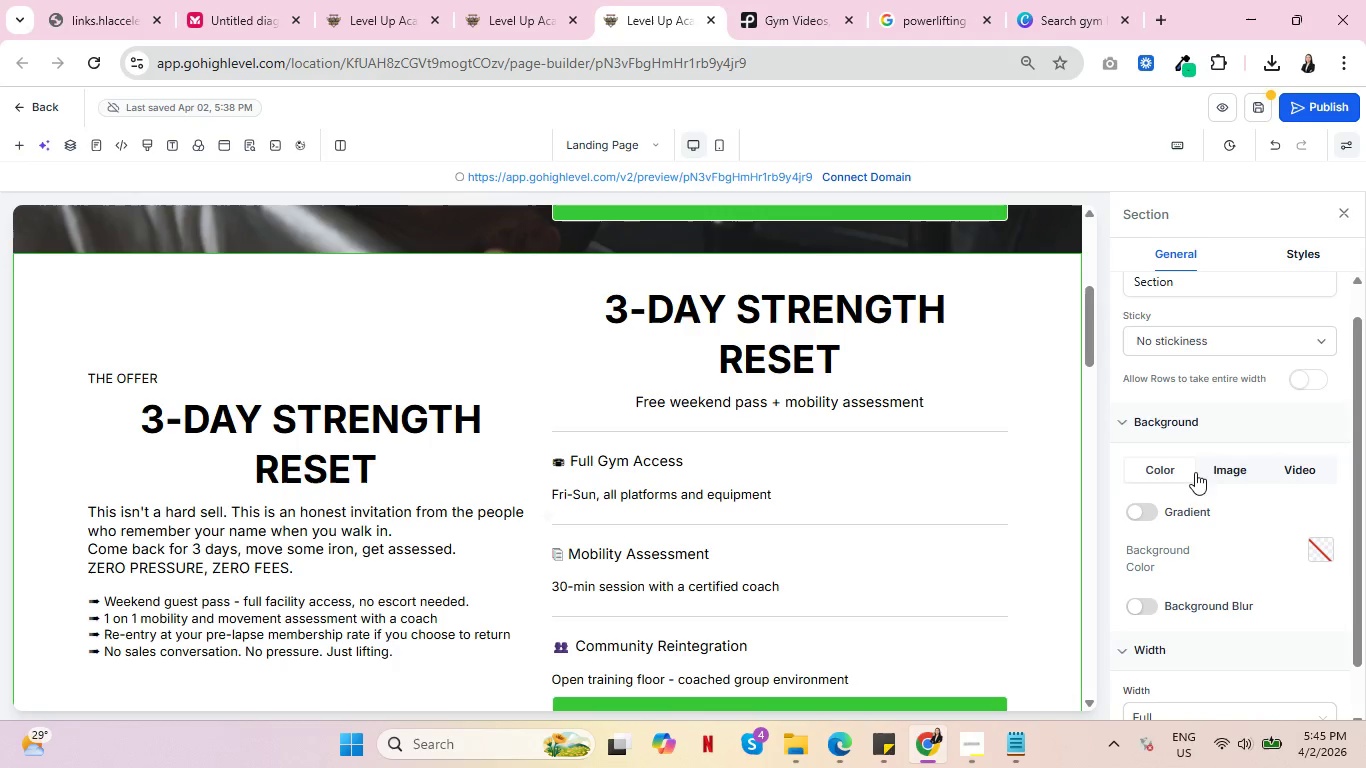 
scroll: coordinate [1069, 477], scroll_direction: down, amount: 2.0
 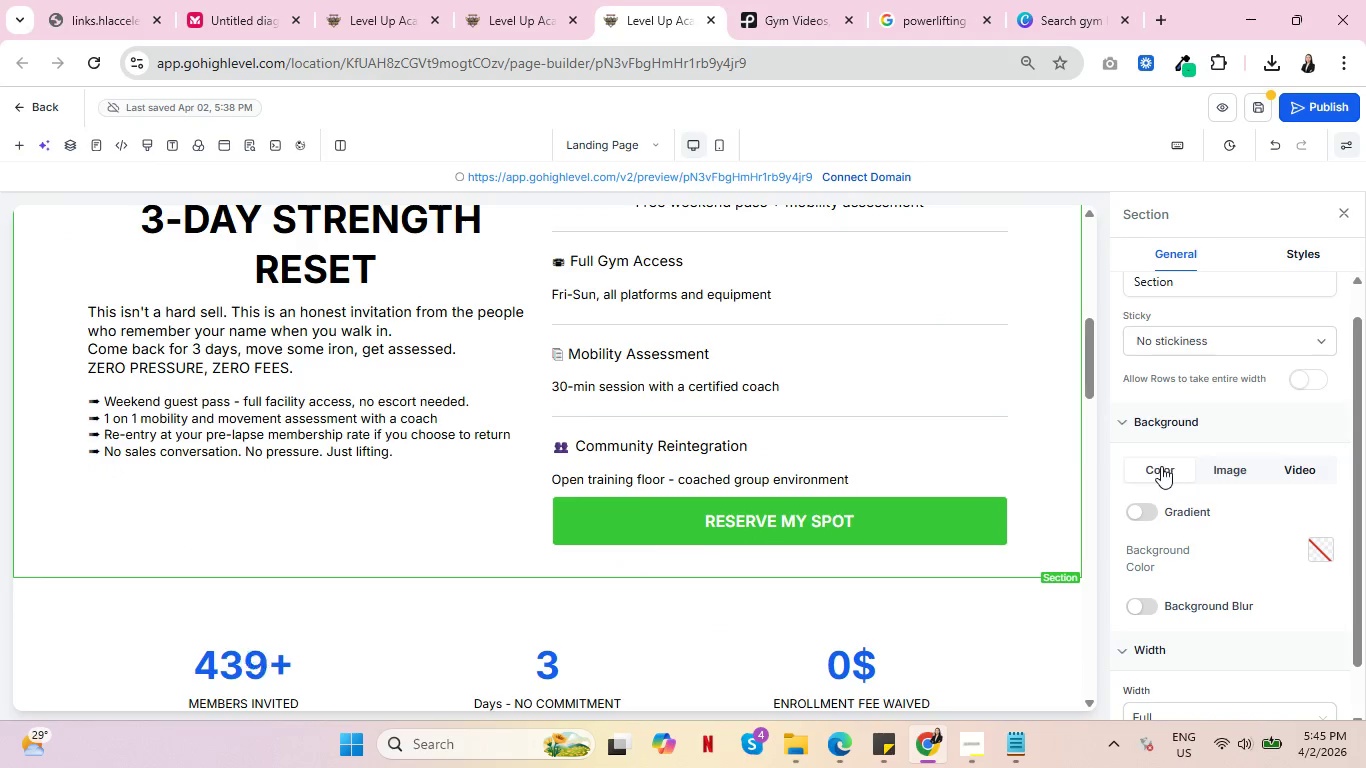 
left_click([1161, 466])
 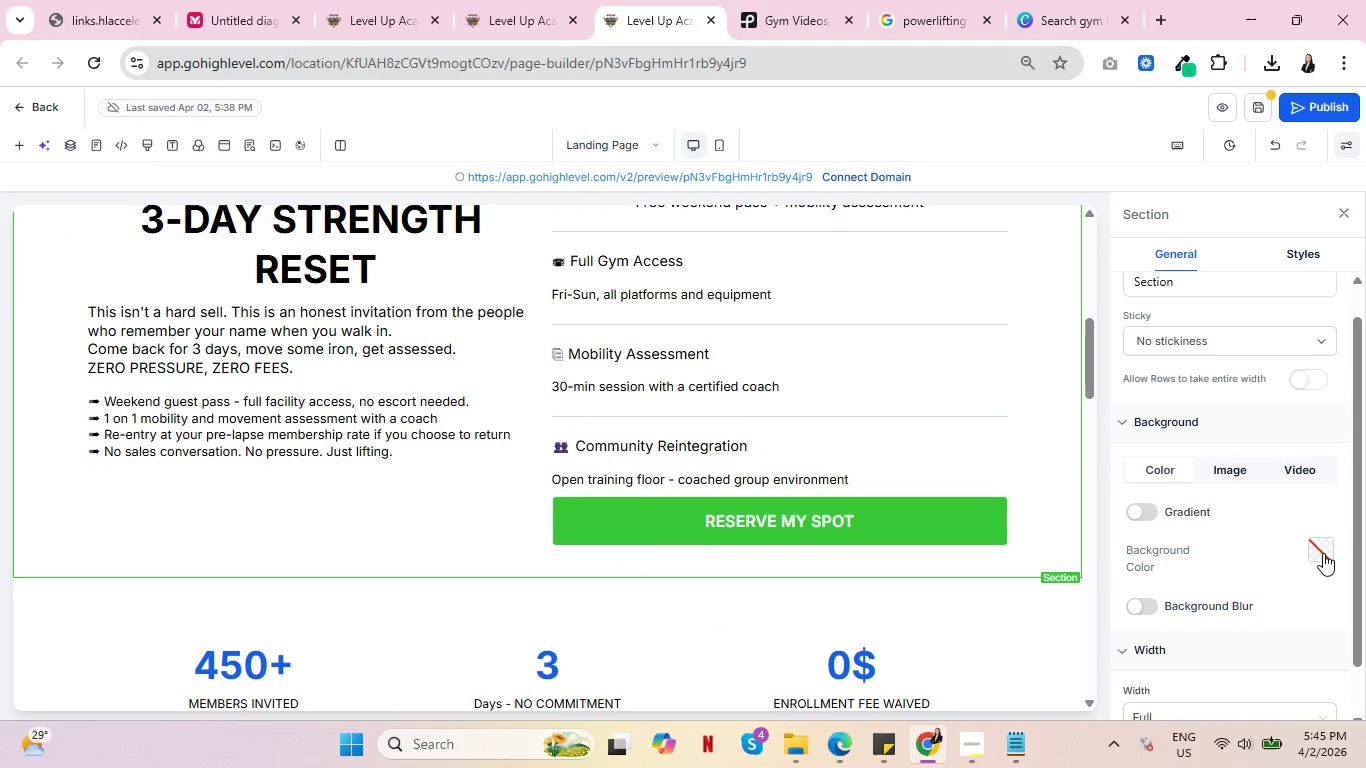 
left_click([1323, 553])
 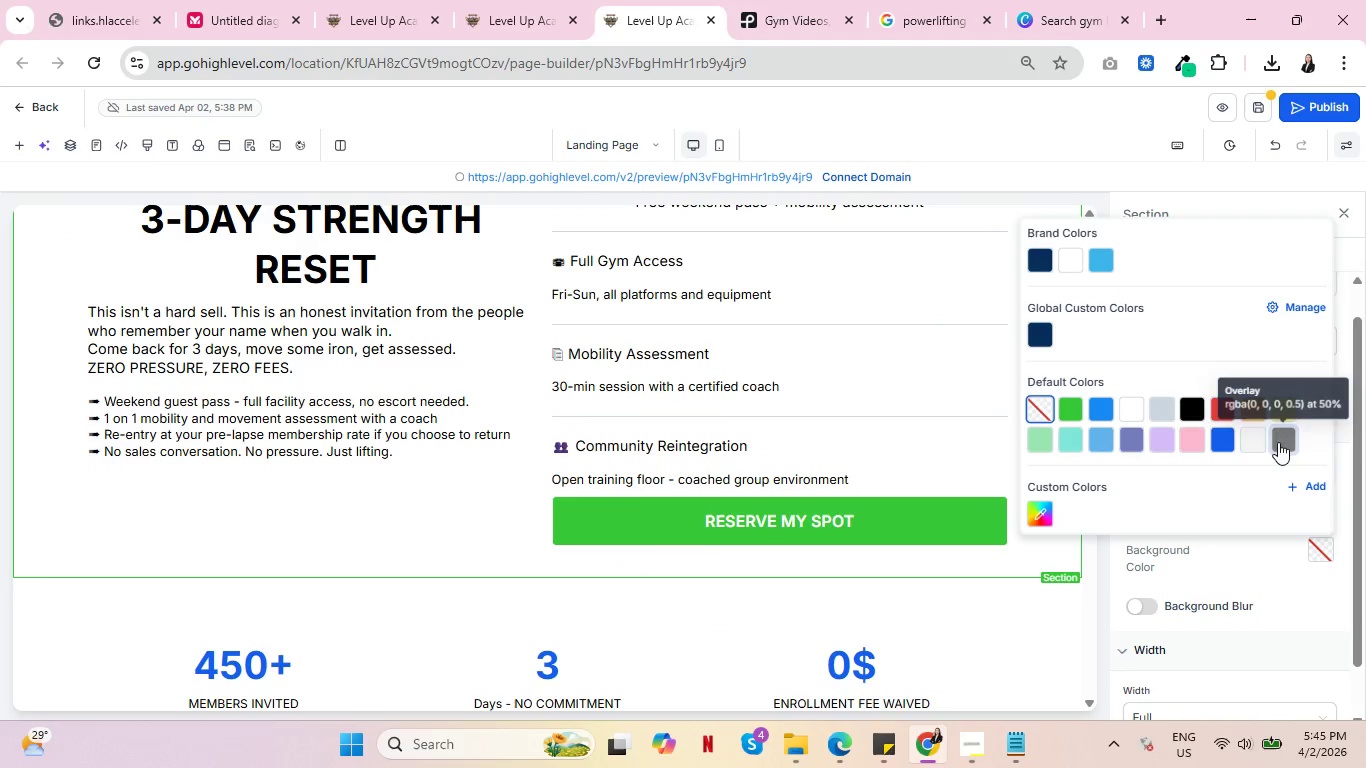 
left_click([1279, 441])
 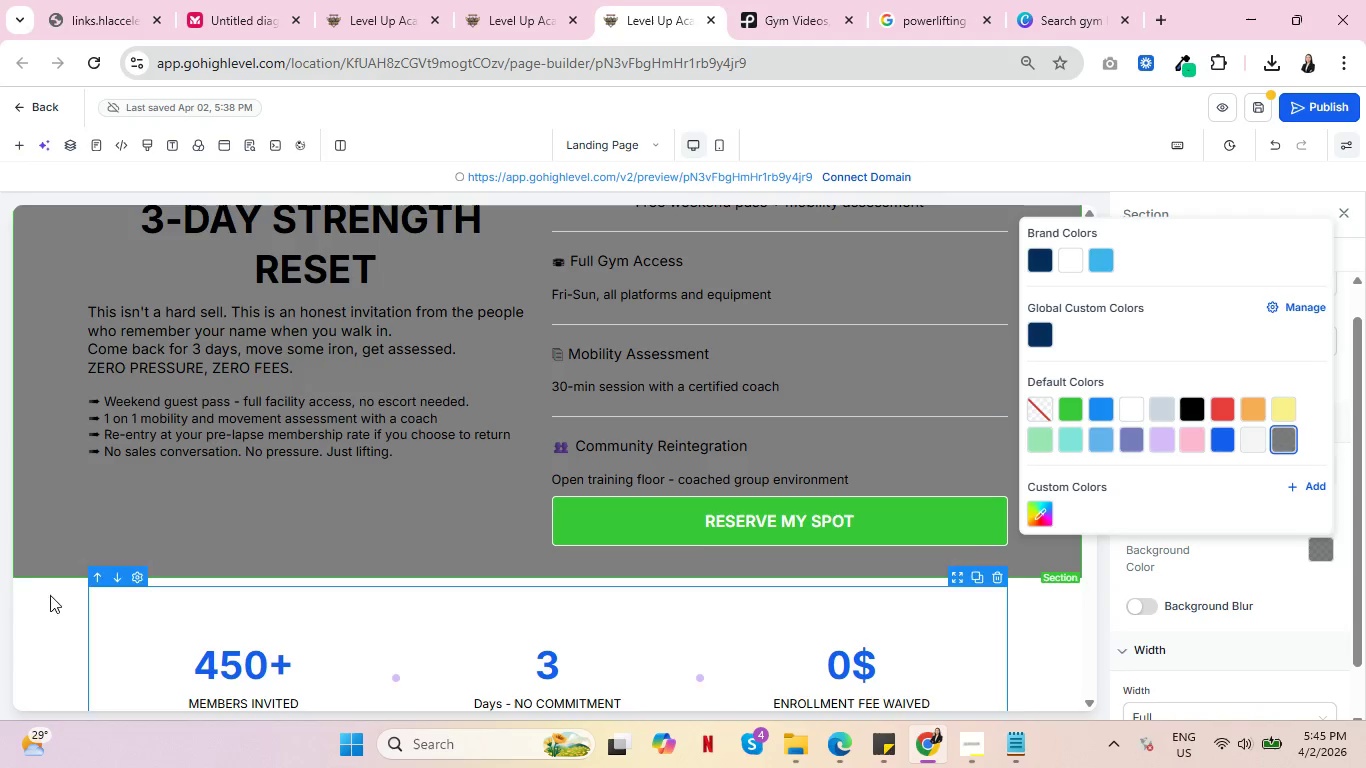 
left_click([40, 585])
 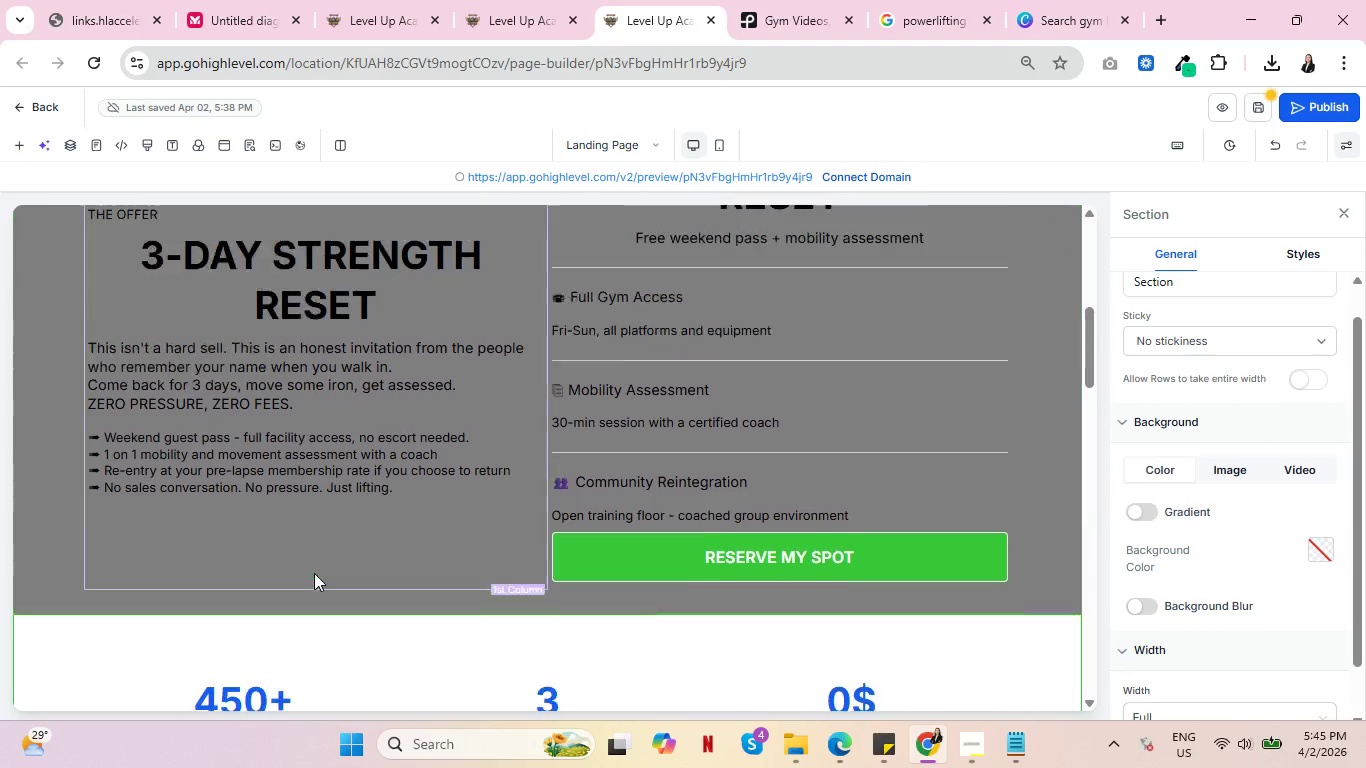 
scroll: coordinate [314, 573], scroll_direction: up, amount: 4.0
 